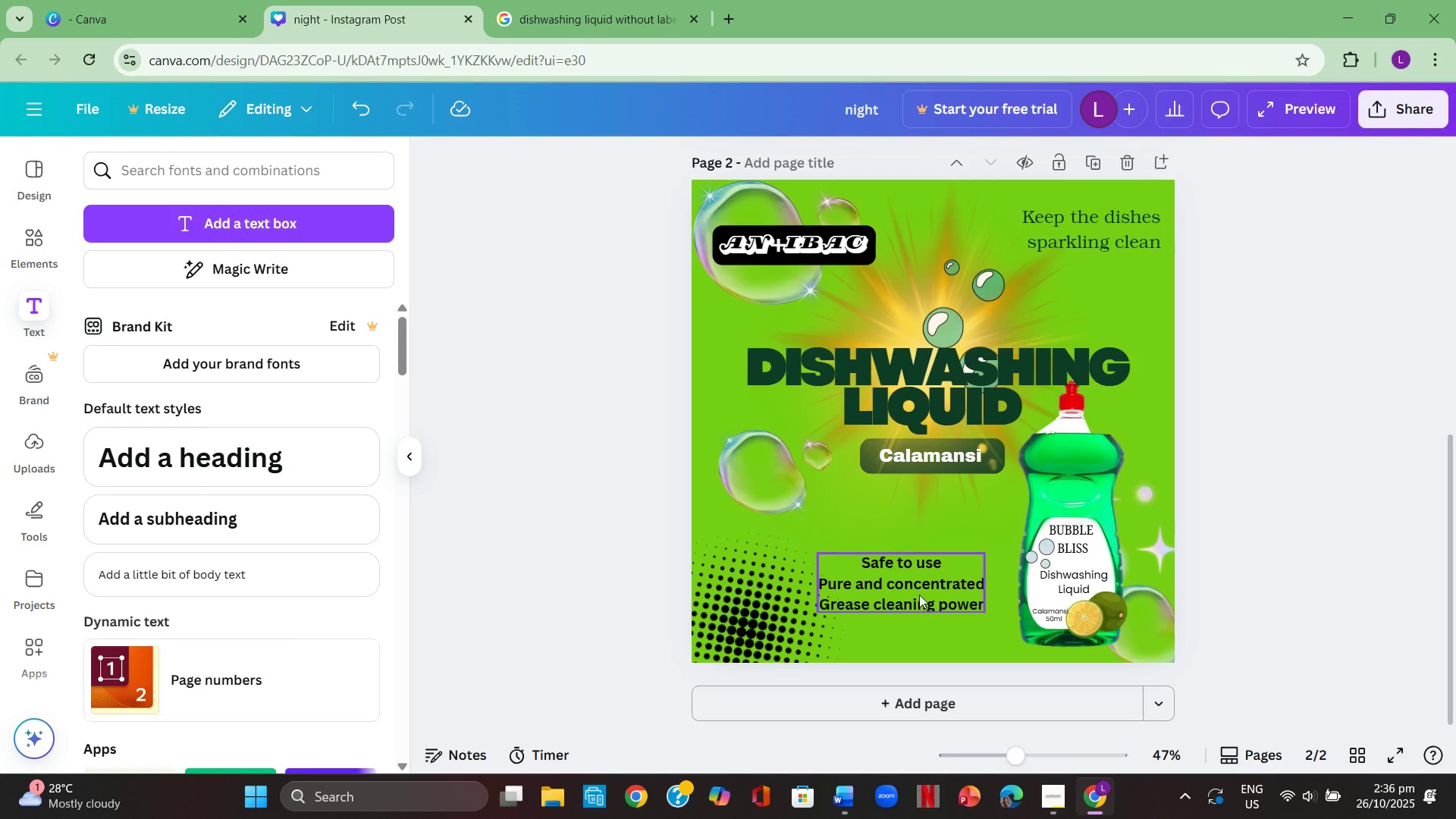 
left_click_drag(start_coordinate=[921, 588], to_coordinate=[945, 604])
 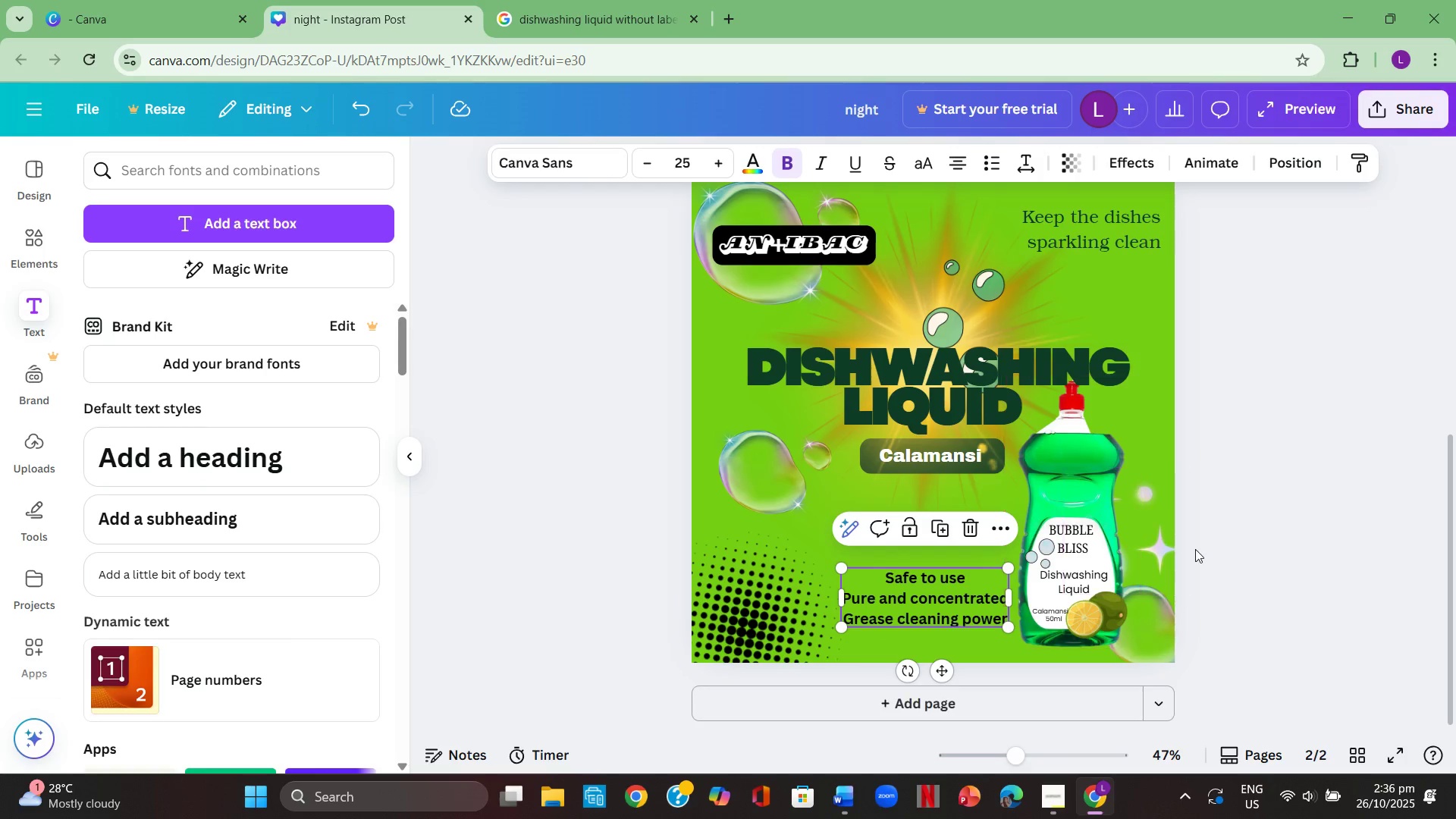 
left_click([1195, 549])
 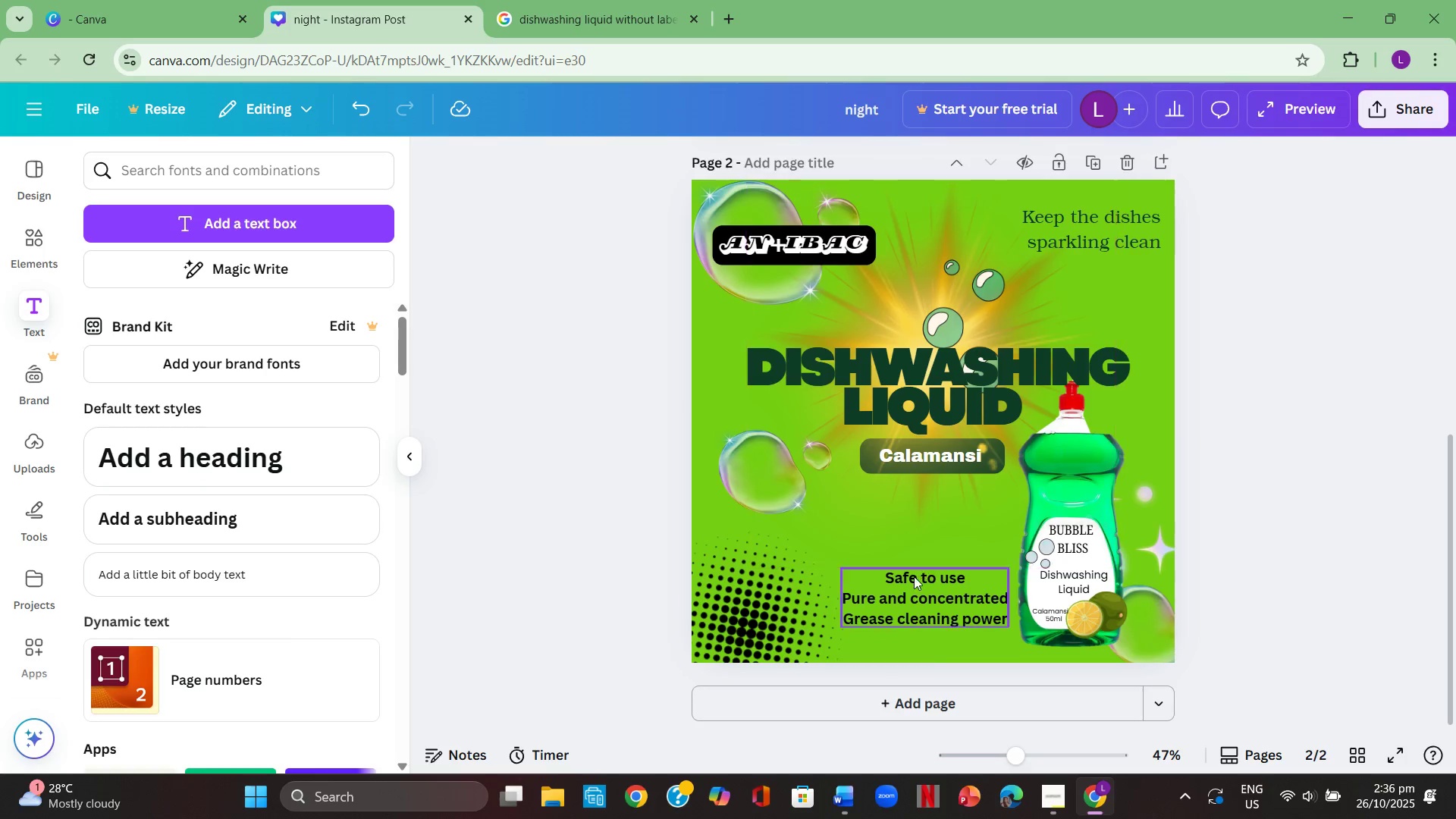 
left_click([912, 579])
 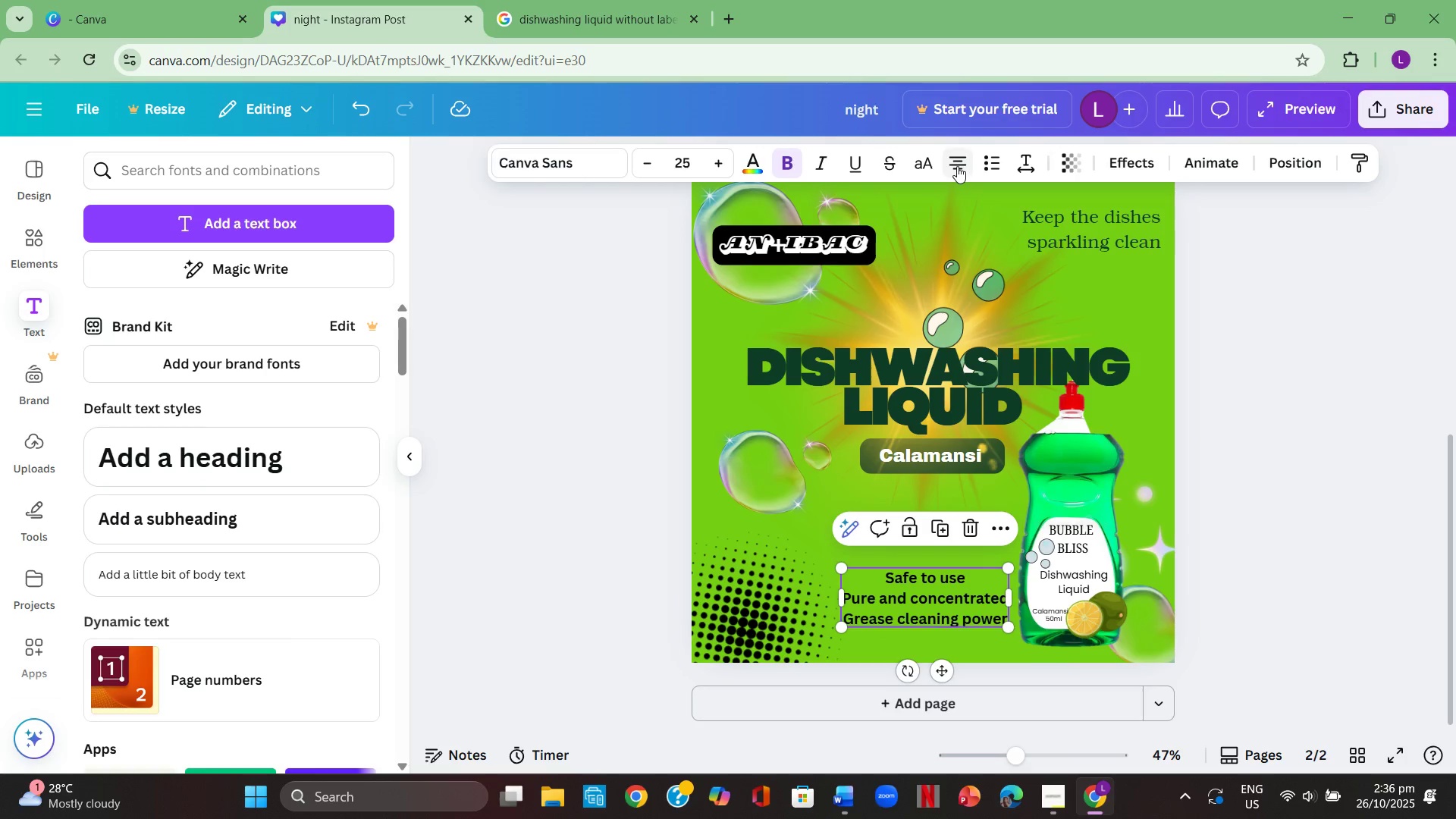 
left_click([957, 166])
 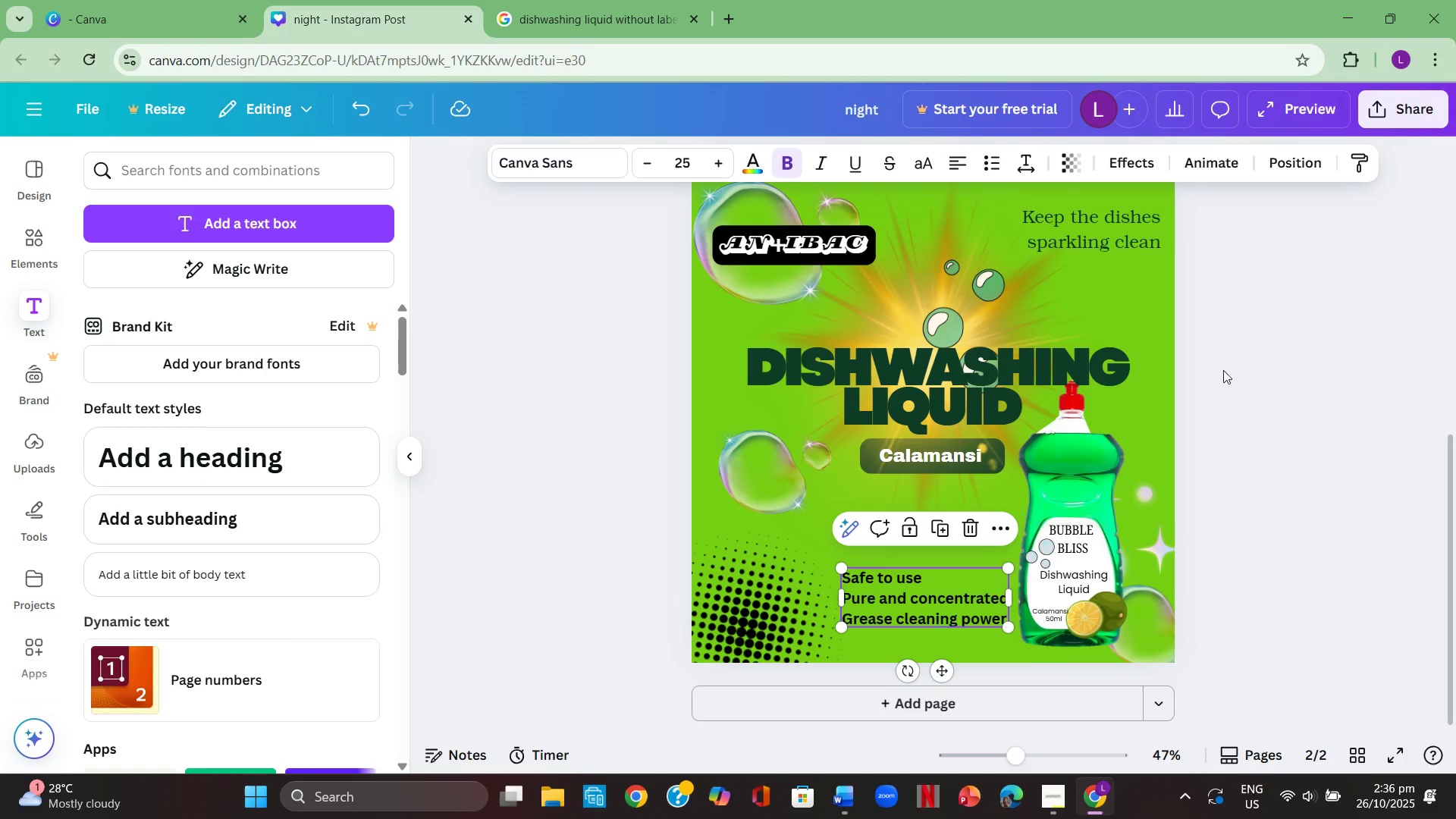 
left_click([1237, 374])
 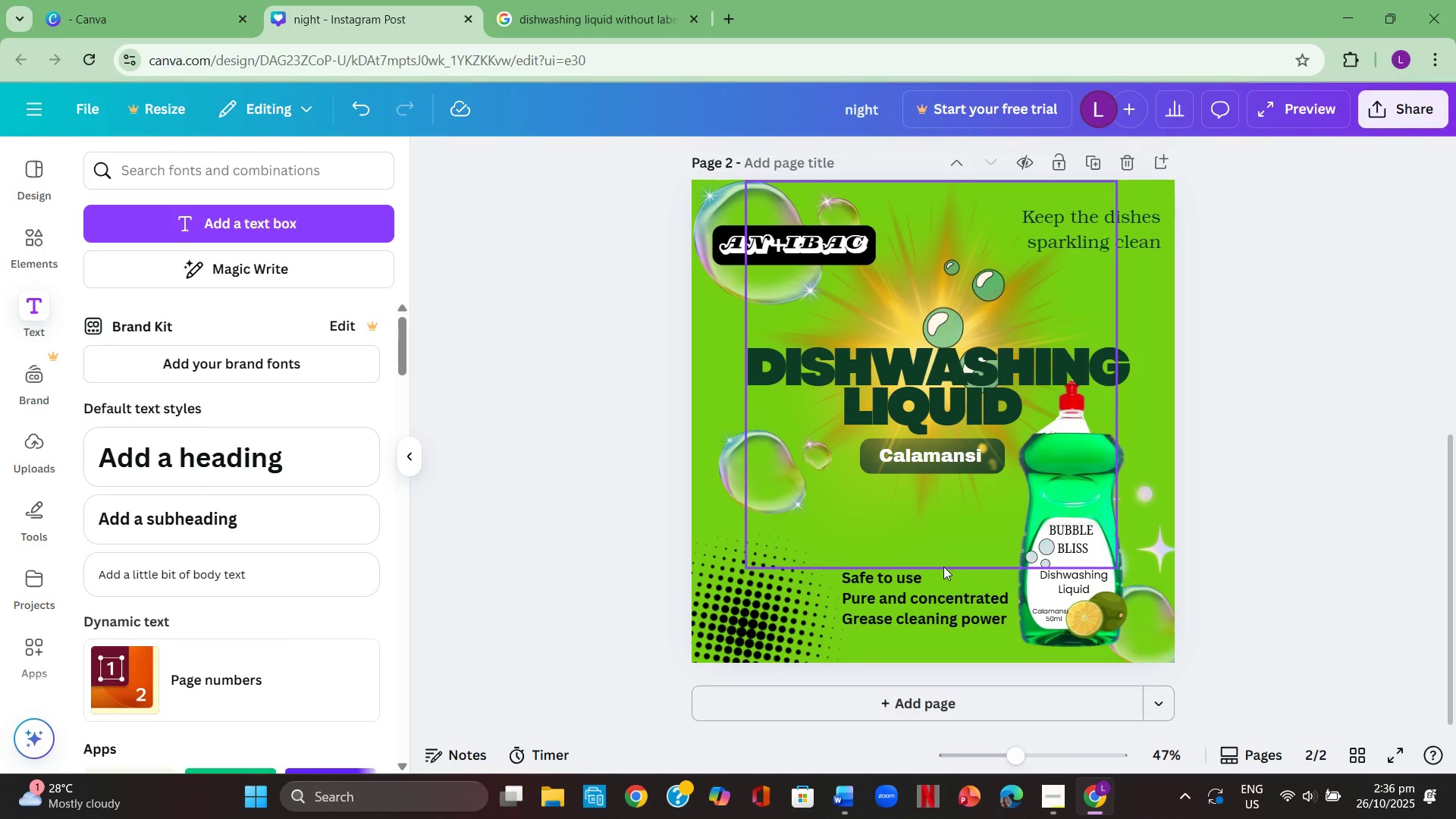 
left_click_drag(start_coordinate=[930, 580], to_coordinate=[930, 591])
 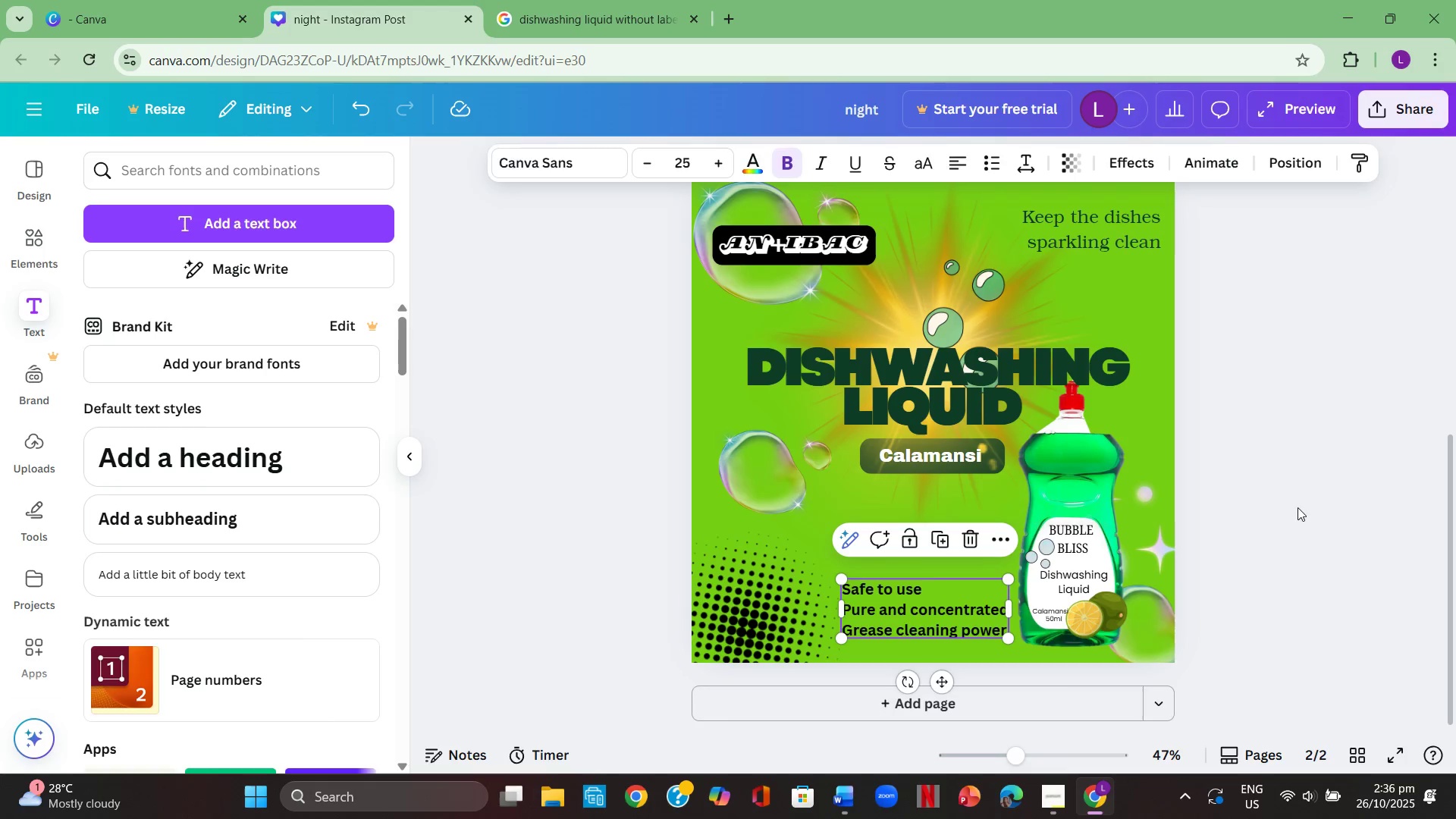 
left_click([1298, 507])
 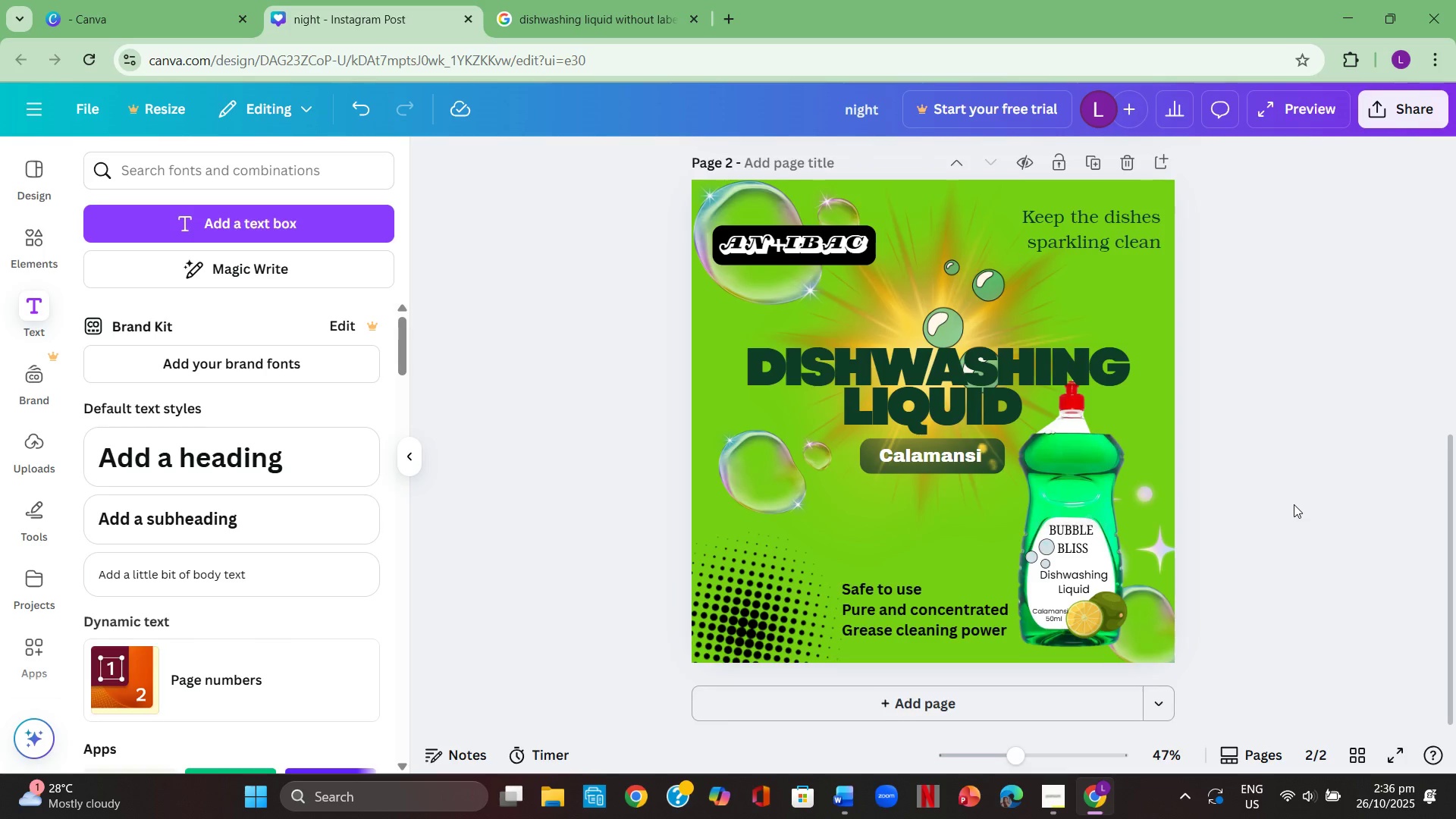 
scroll: coordinate [1294, 504], scroll_direction: up, amount: 1.0
 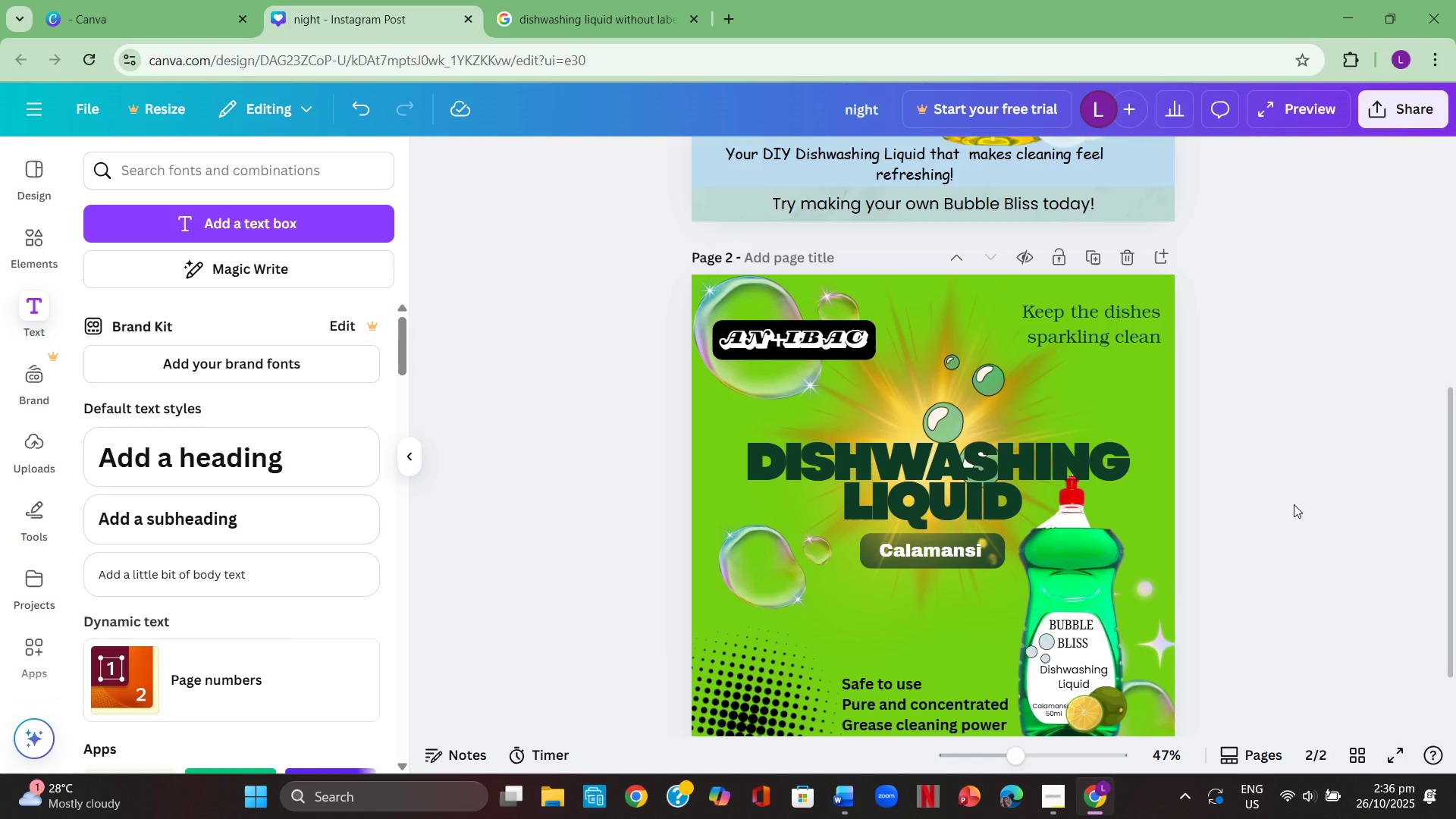 
scroll: coordinate [1294, 504], scroll_direction: down, amount: 1.0
 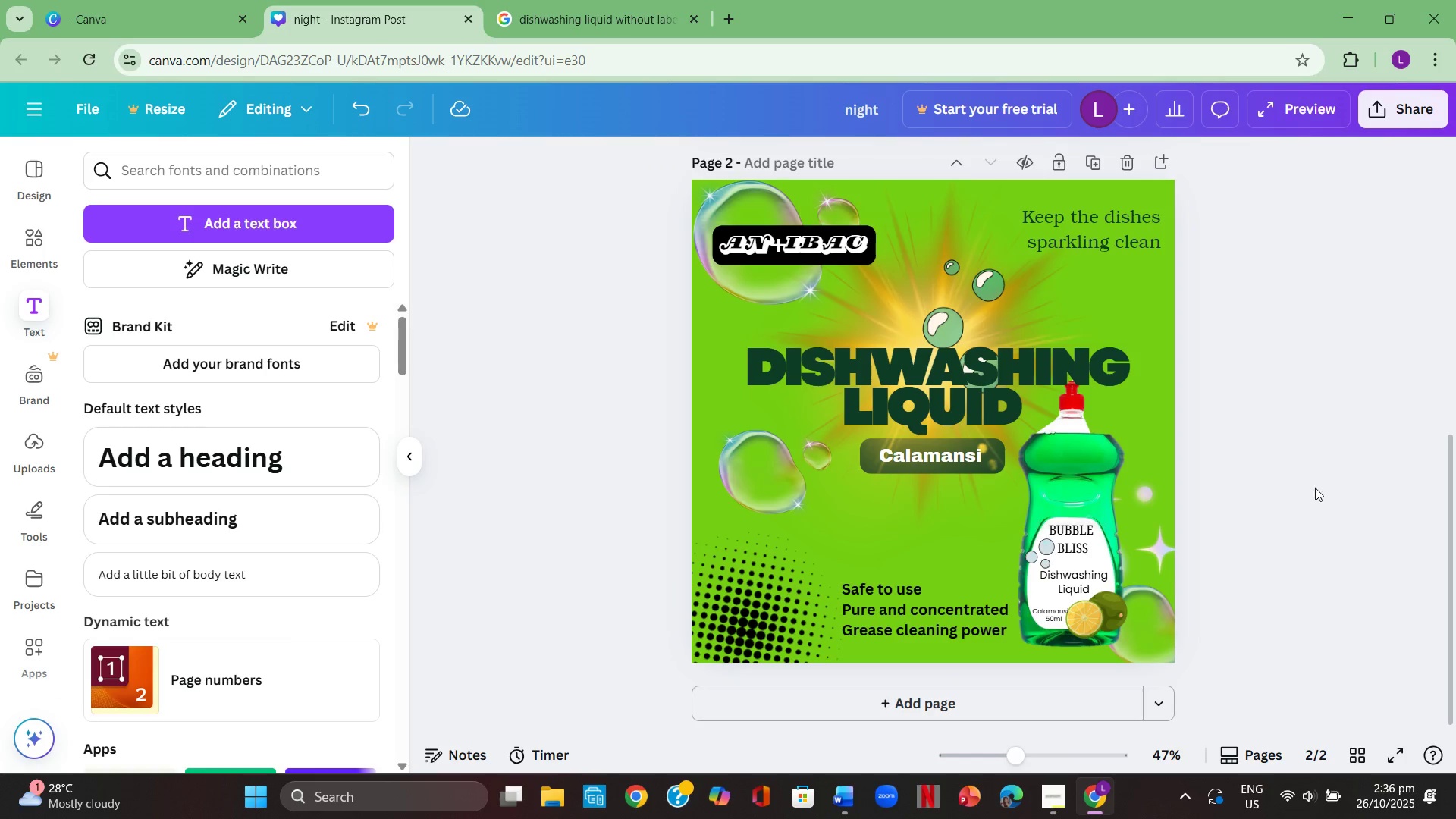 
left_click([1342, 475])
 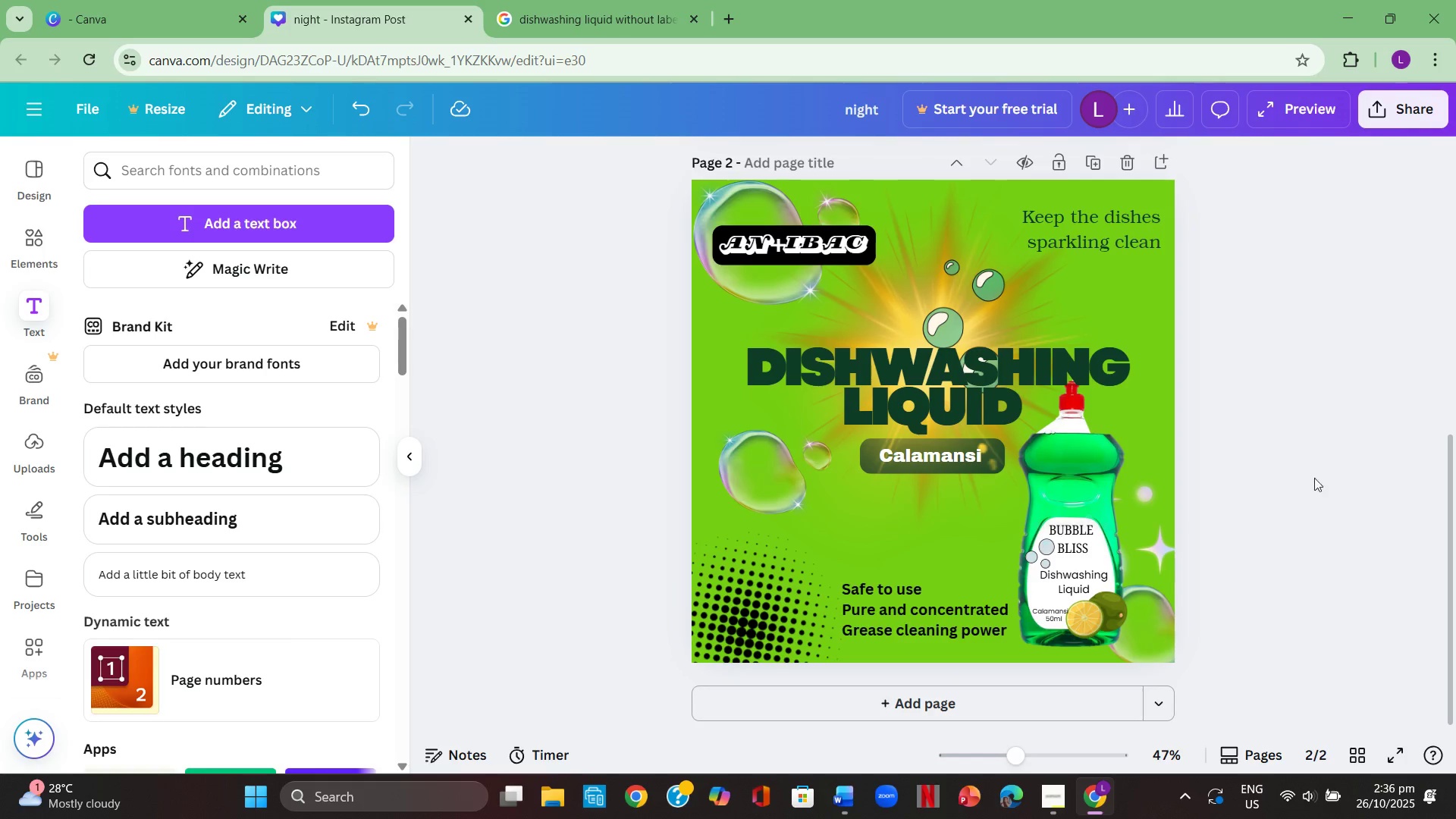 
left_click([580, 545])
 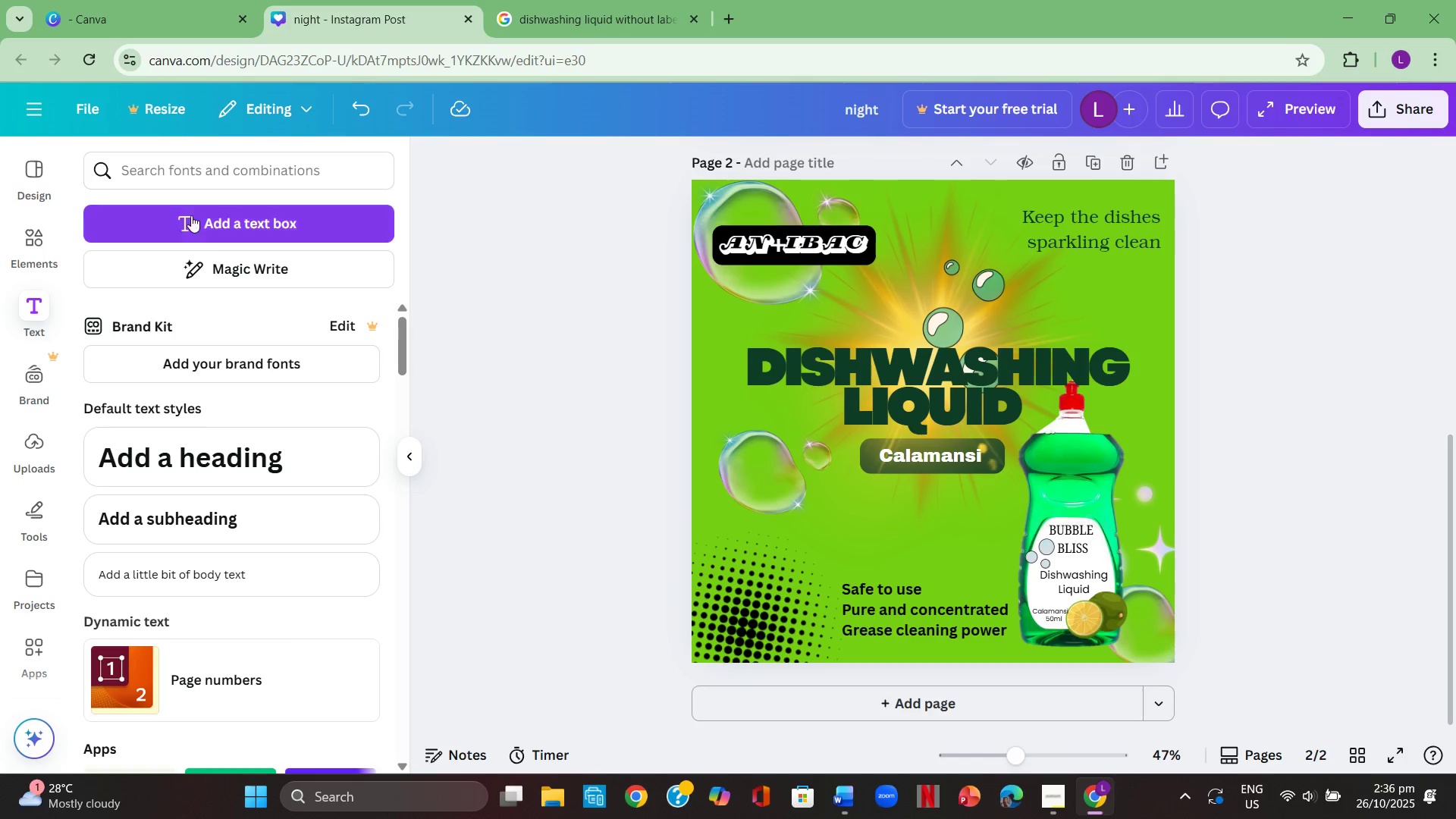 
left_click([40, 236])
 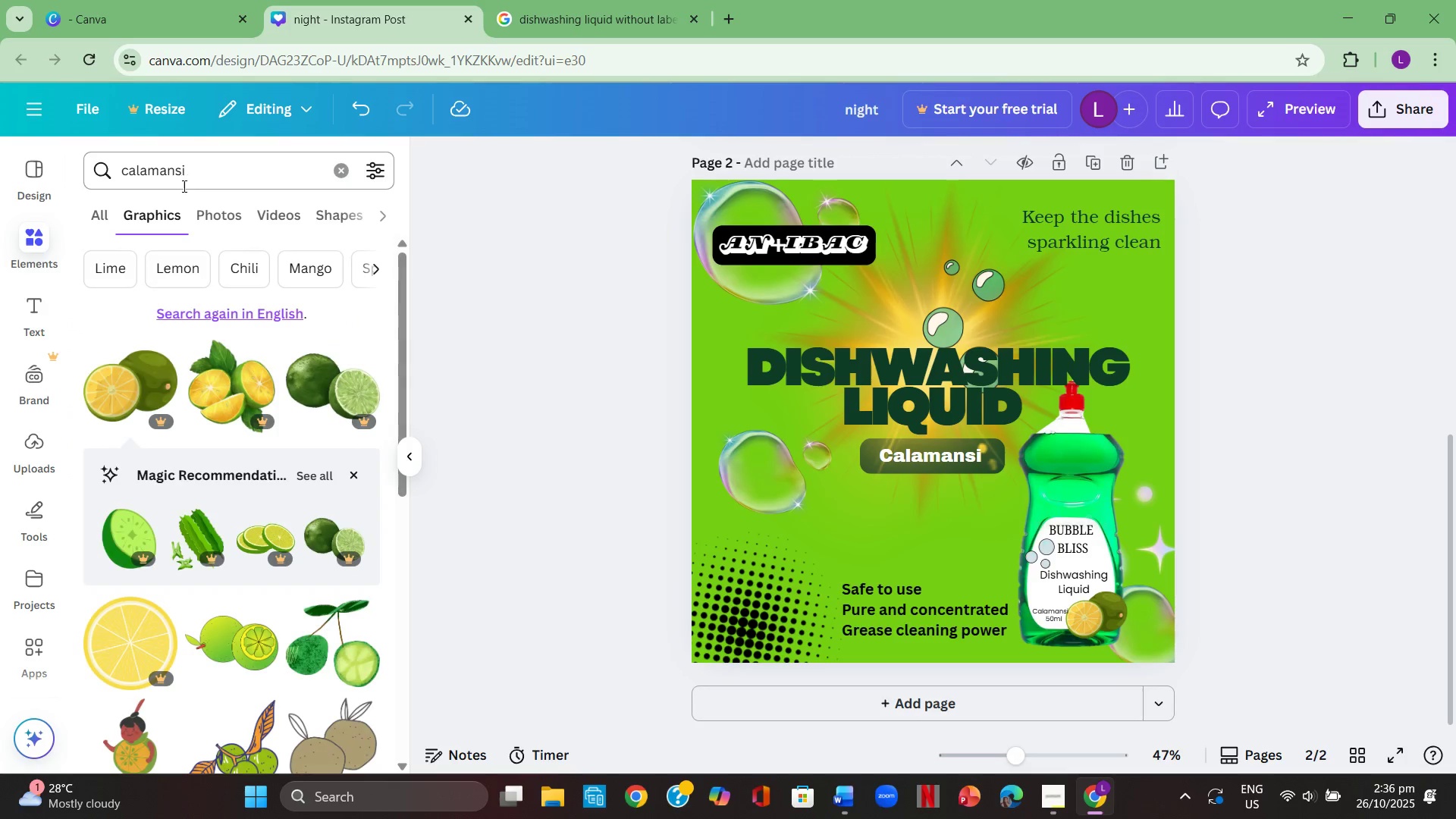 
left_click([183, 186])
 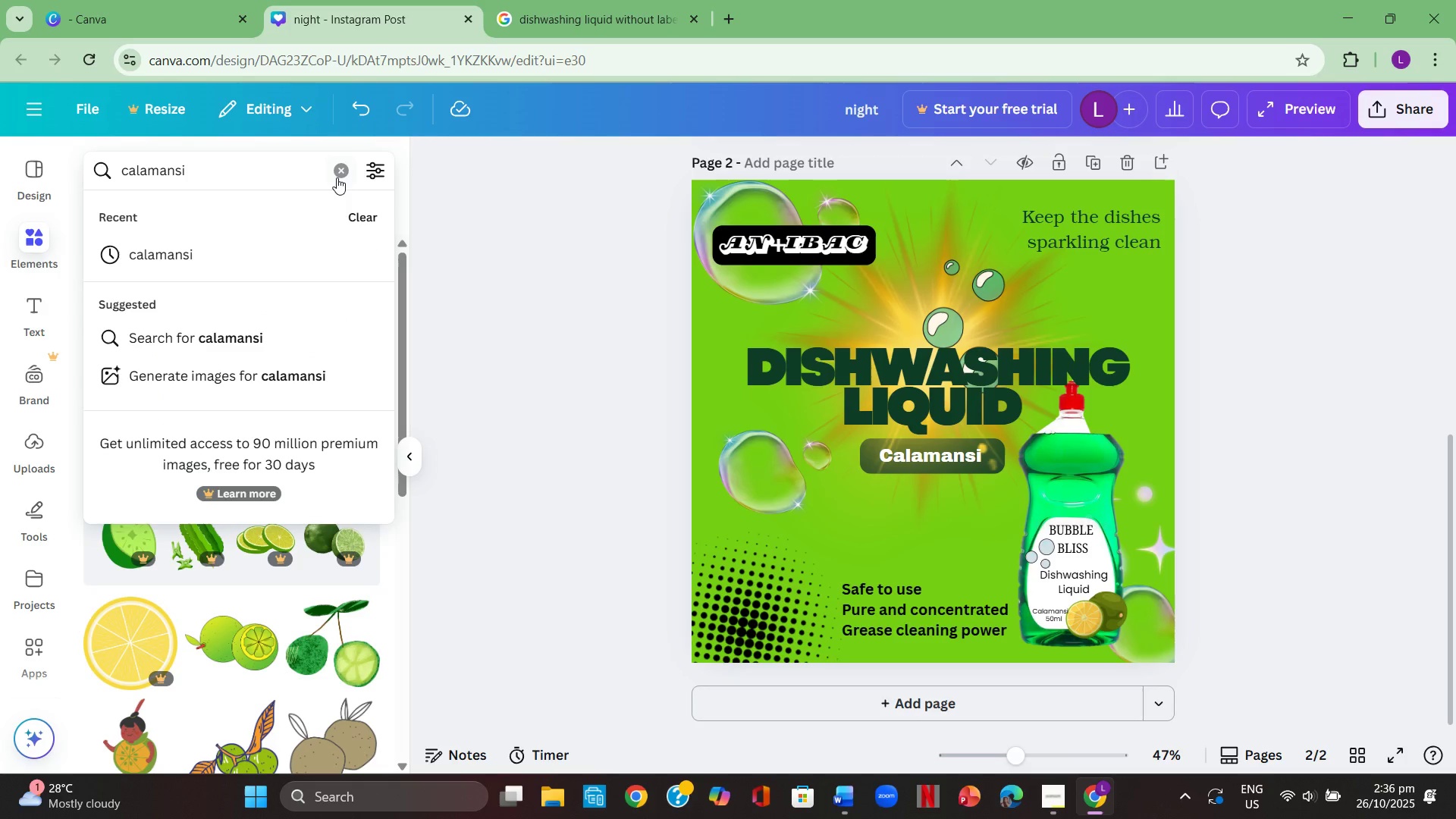 
left_click([337, 177])
 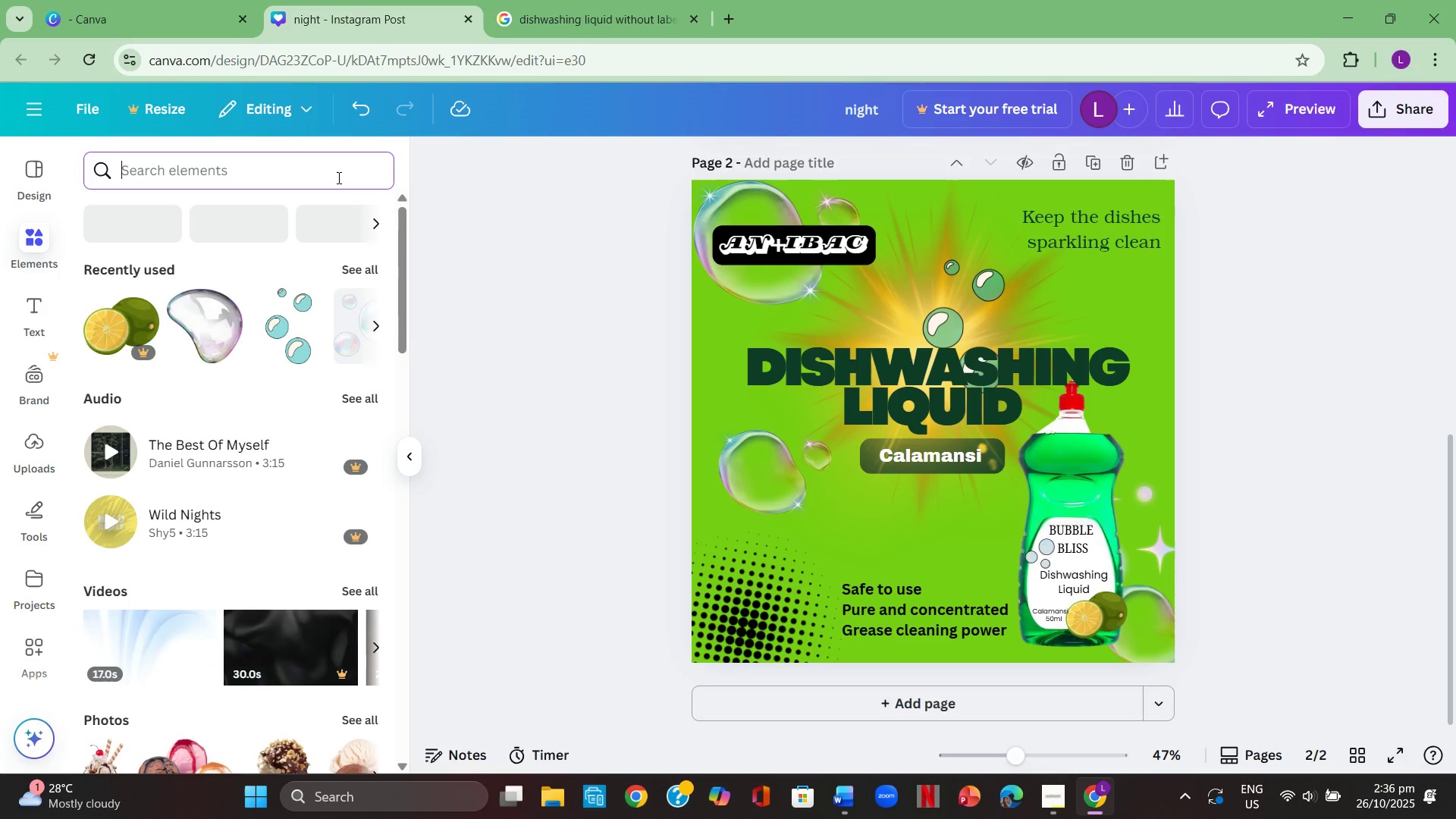 
type(chc)
key(Backspace)
type(ecj)
key(Backspace)
 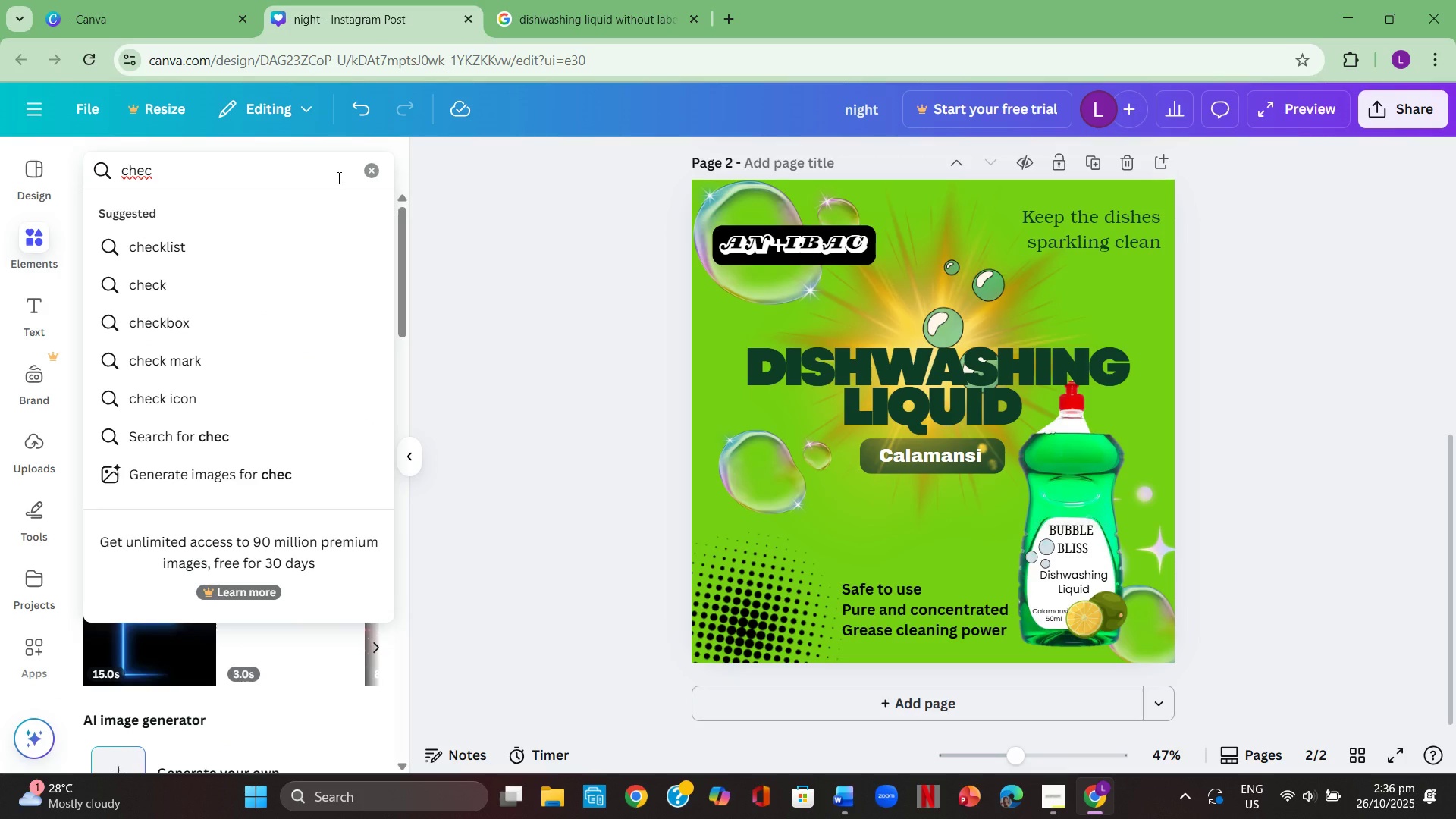 
key(K)
 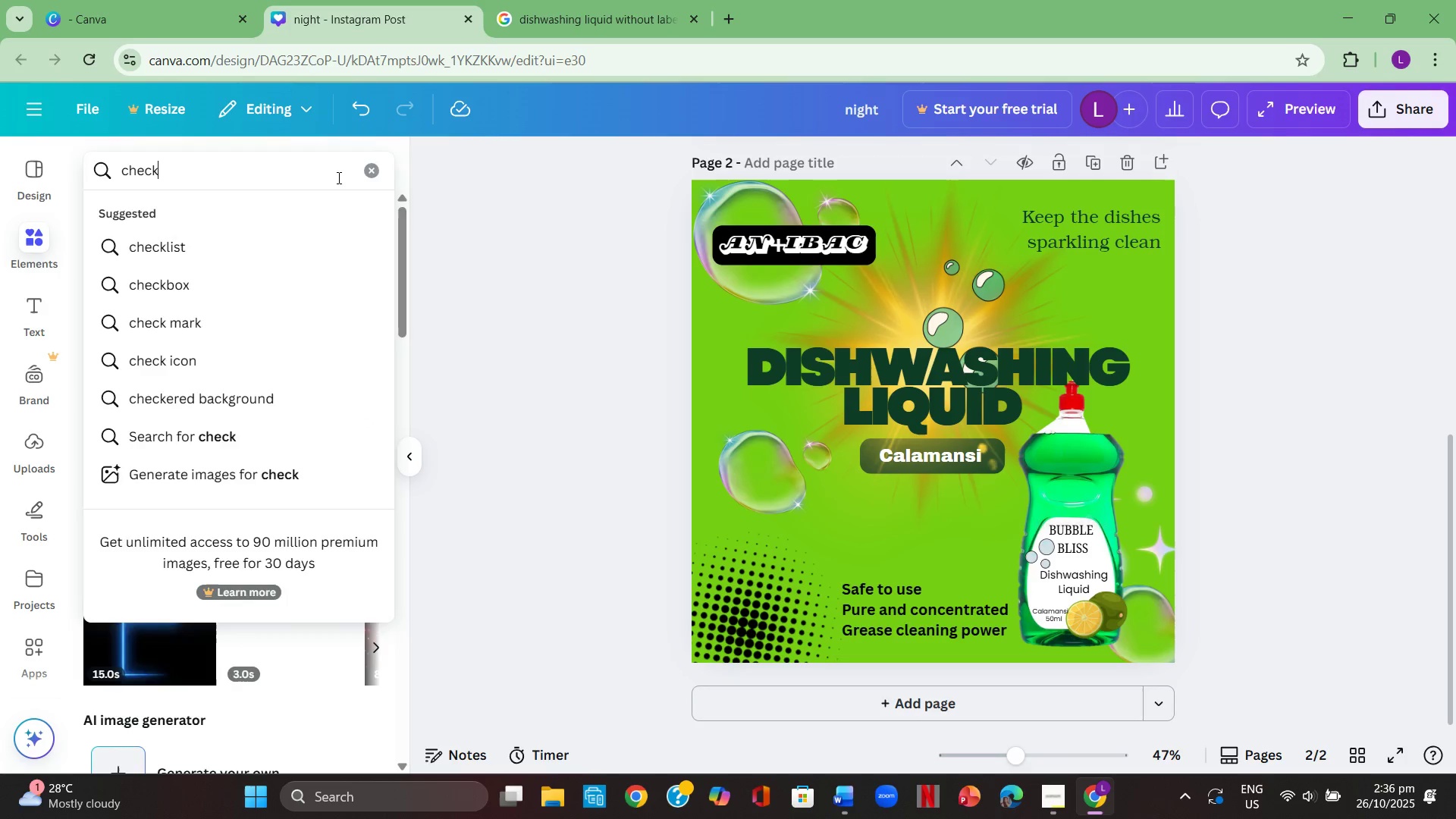 
key(Enter)
 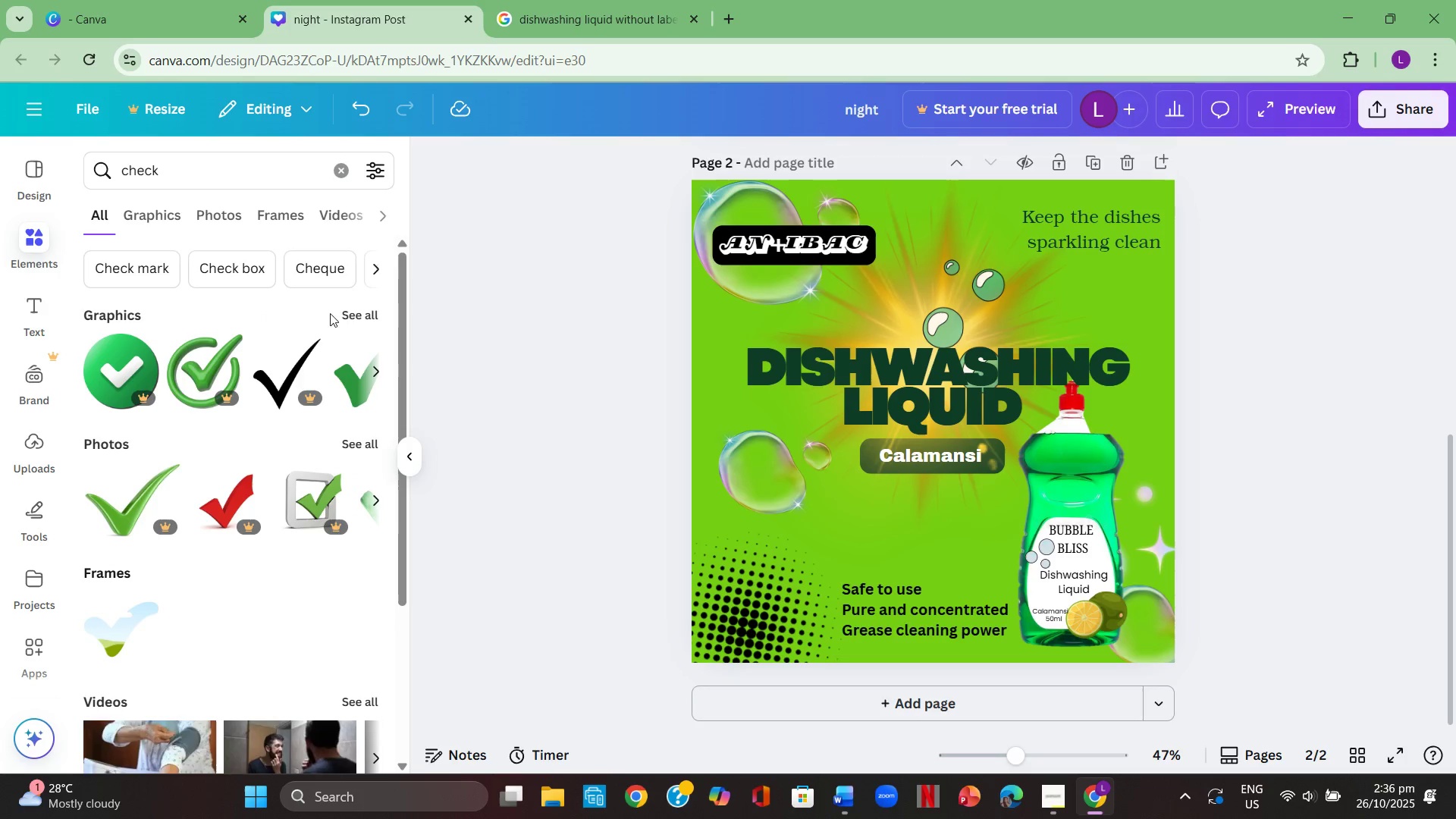 
left_click([350, 315])
 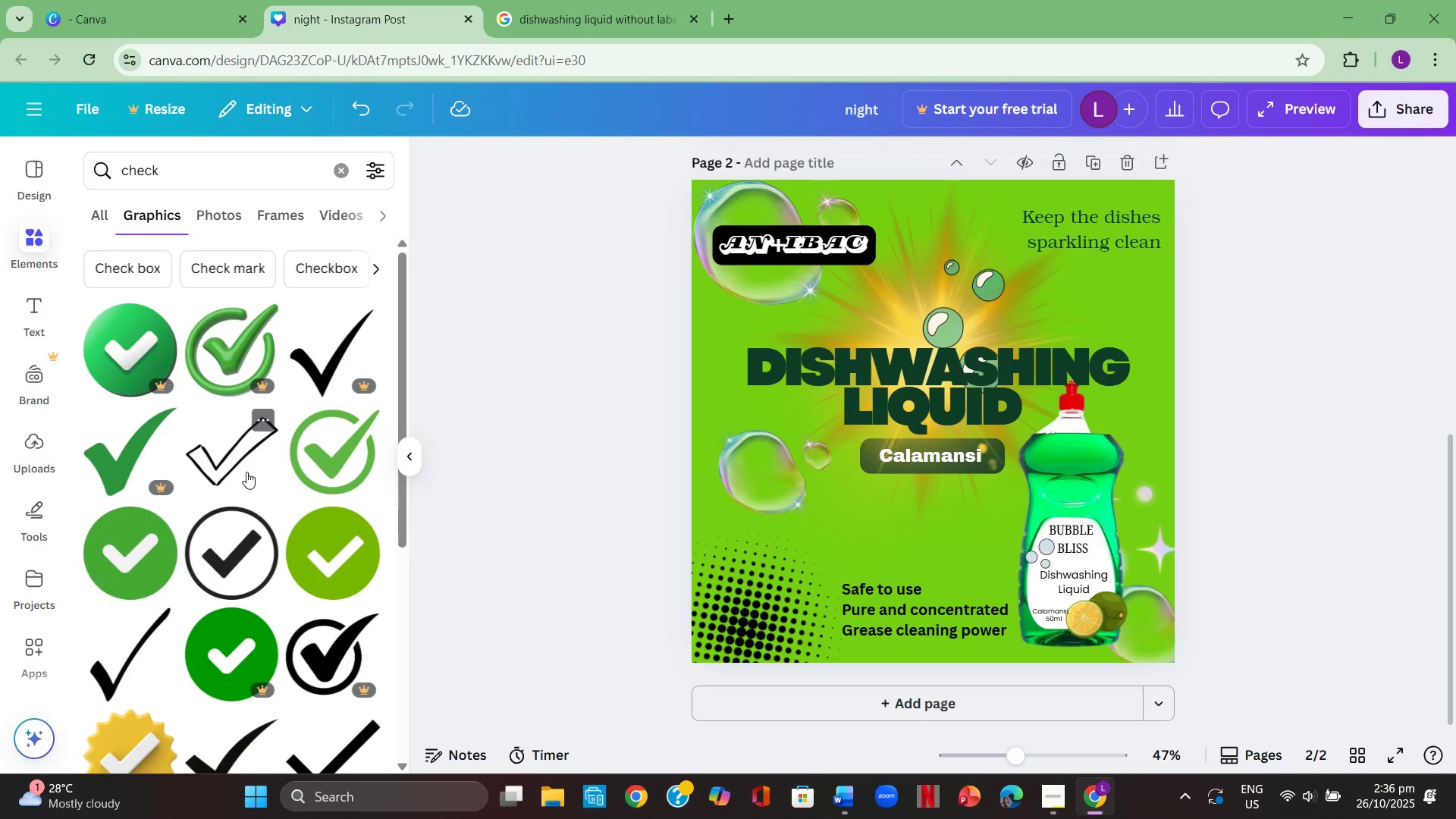 
scroll: coordinate [247, 473], scroll_direction: down, amount: 1.0
 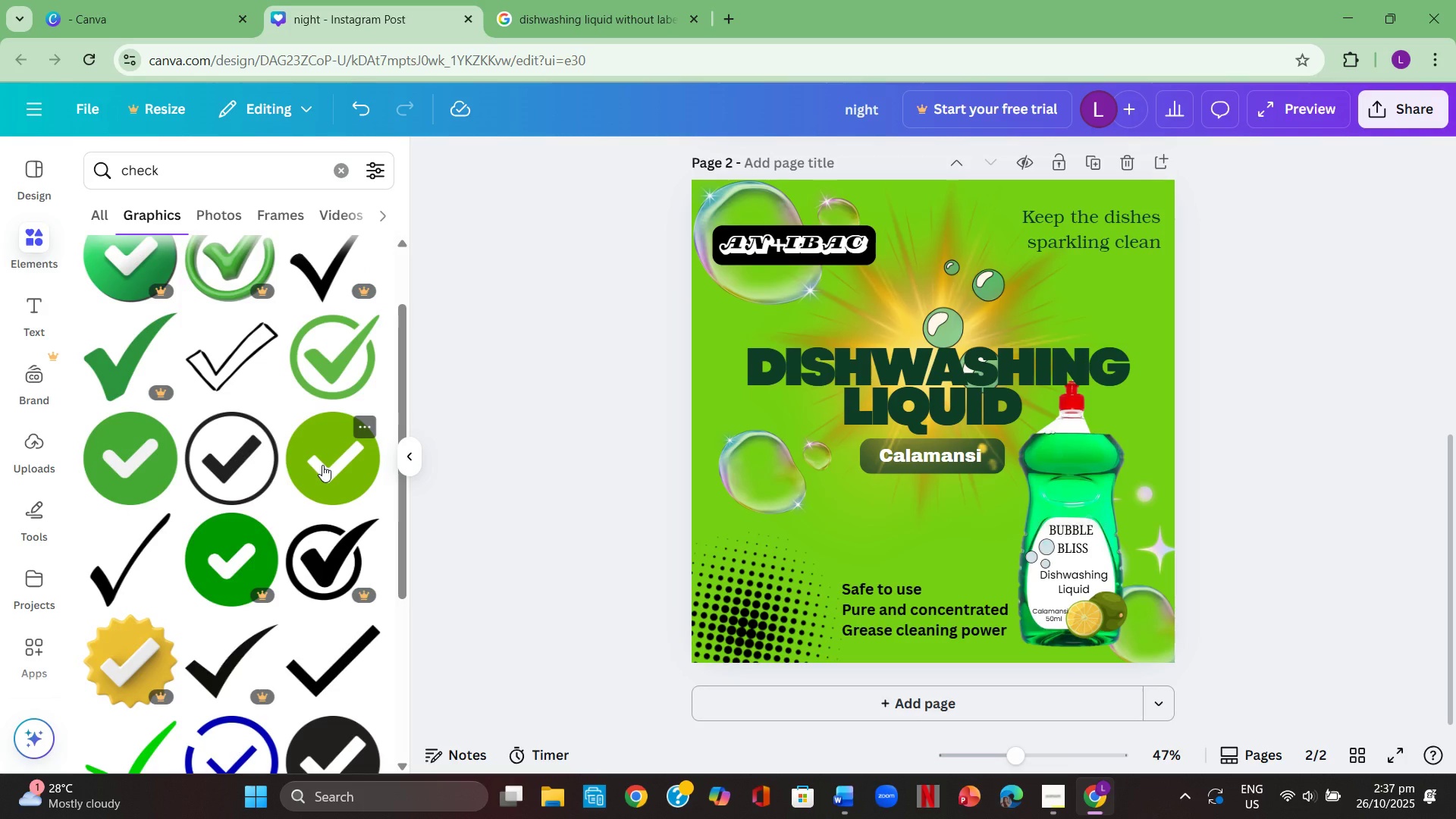 
left_click([322, 465])
 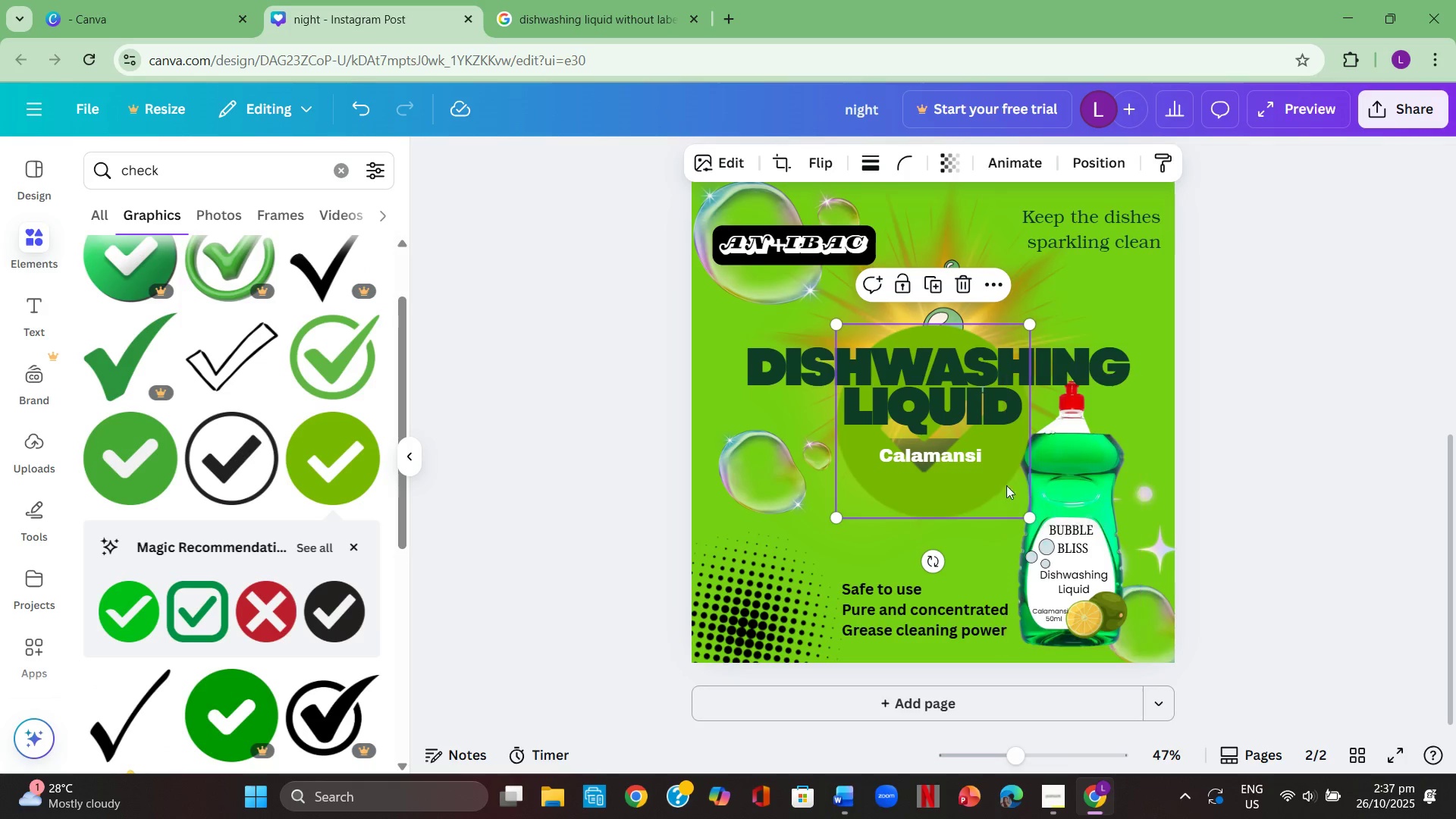 
left_click_drag(start_coordinate=[974, 481], to_coordinate=[874, 608])
 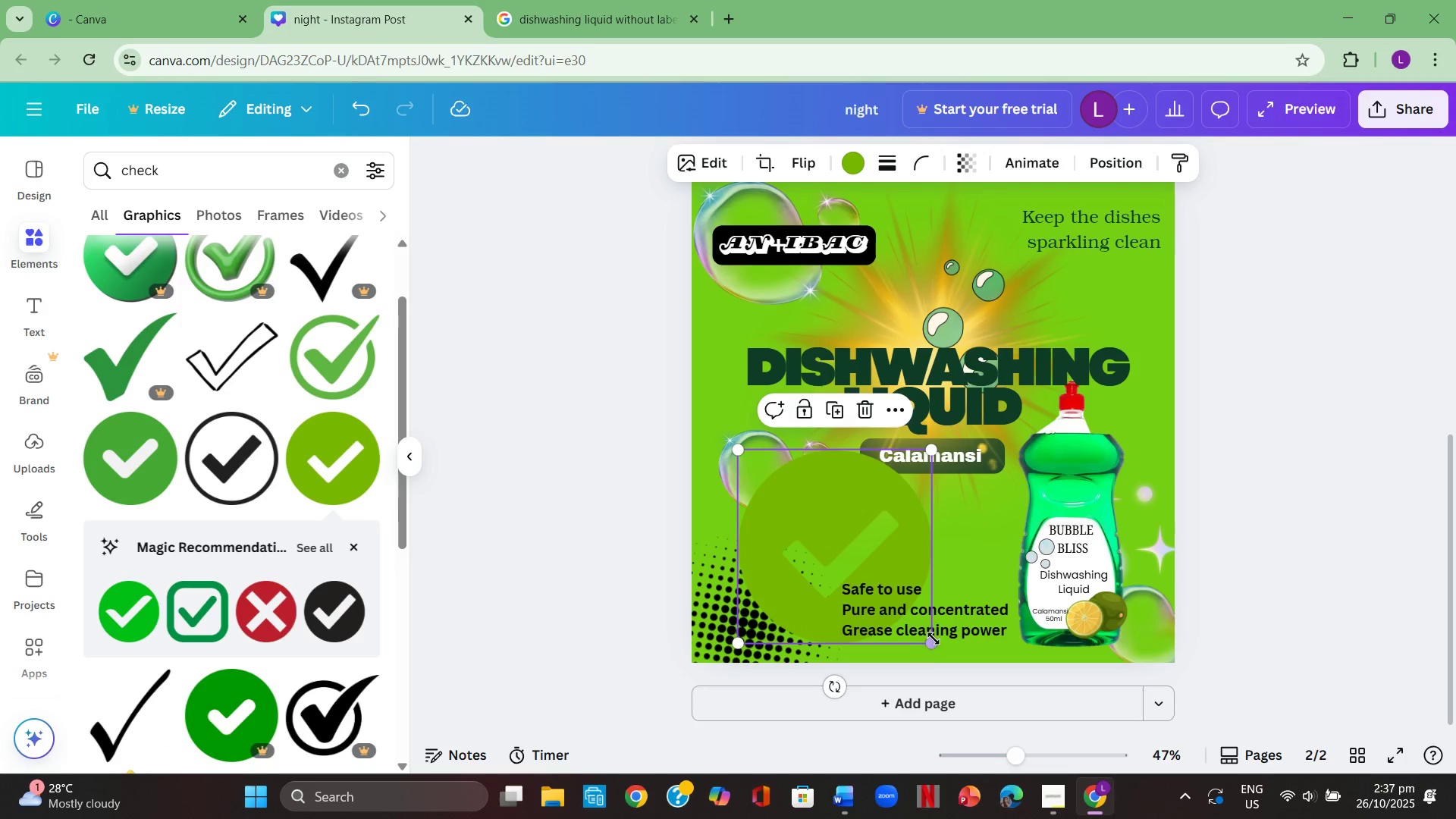 
left_click_drag(start_coordinate=[934, 639], to_coordinate=[811, 519])
 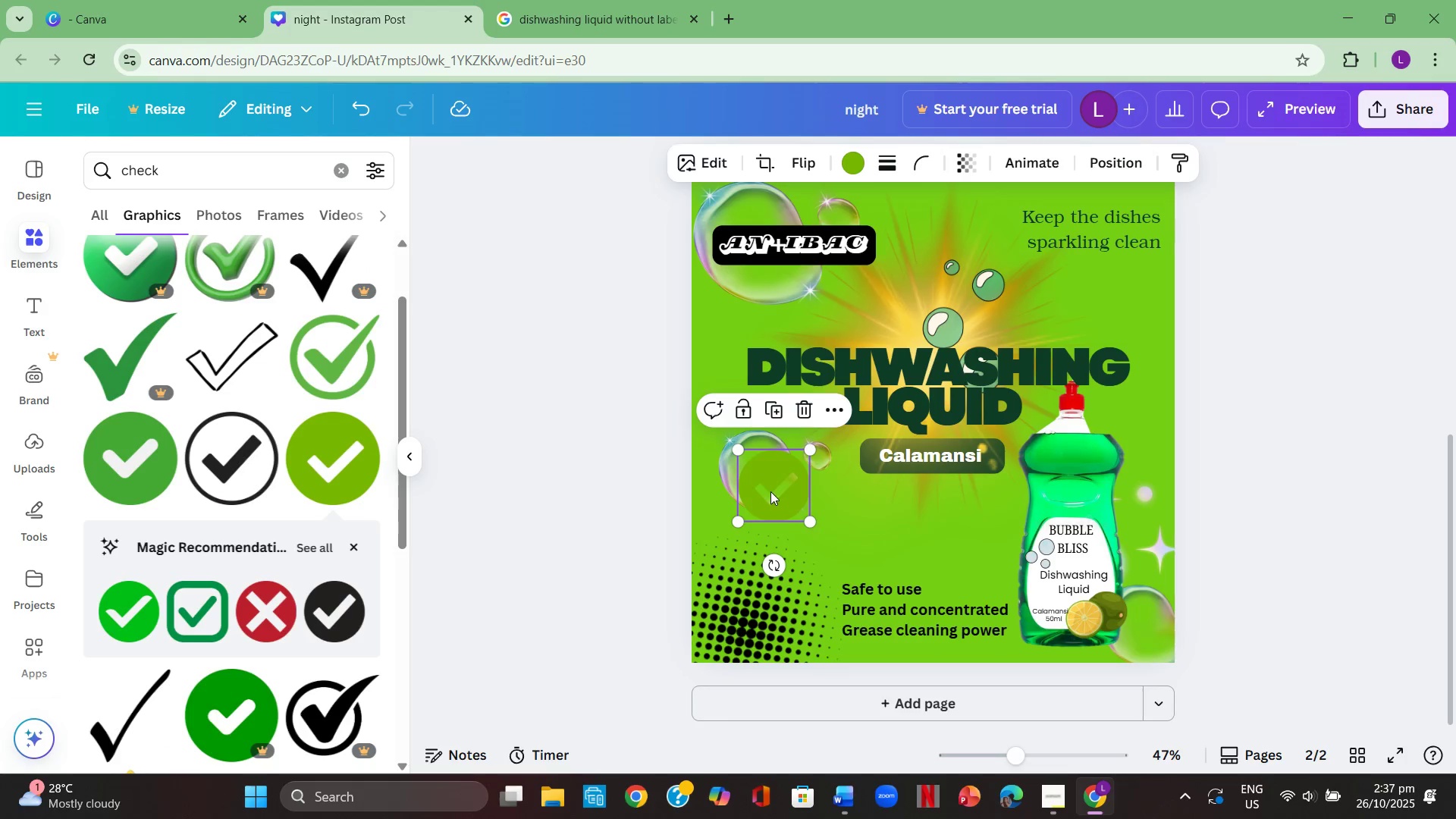 
left_click_drag(start_coordinate=[770, 491], to_coordinate=[811, 622])
 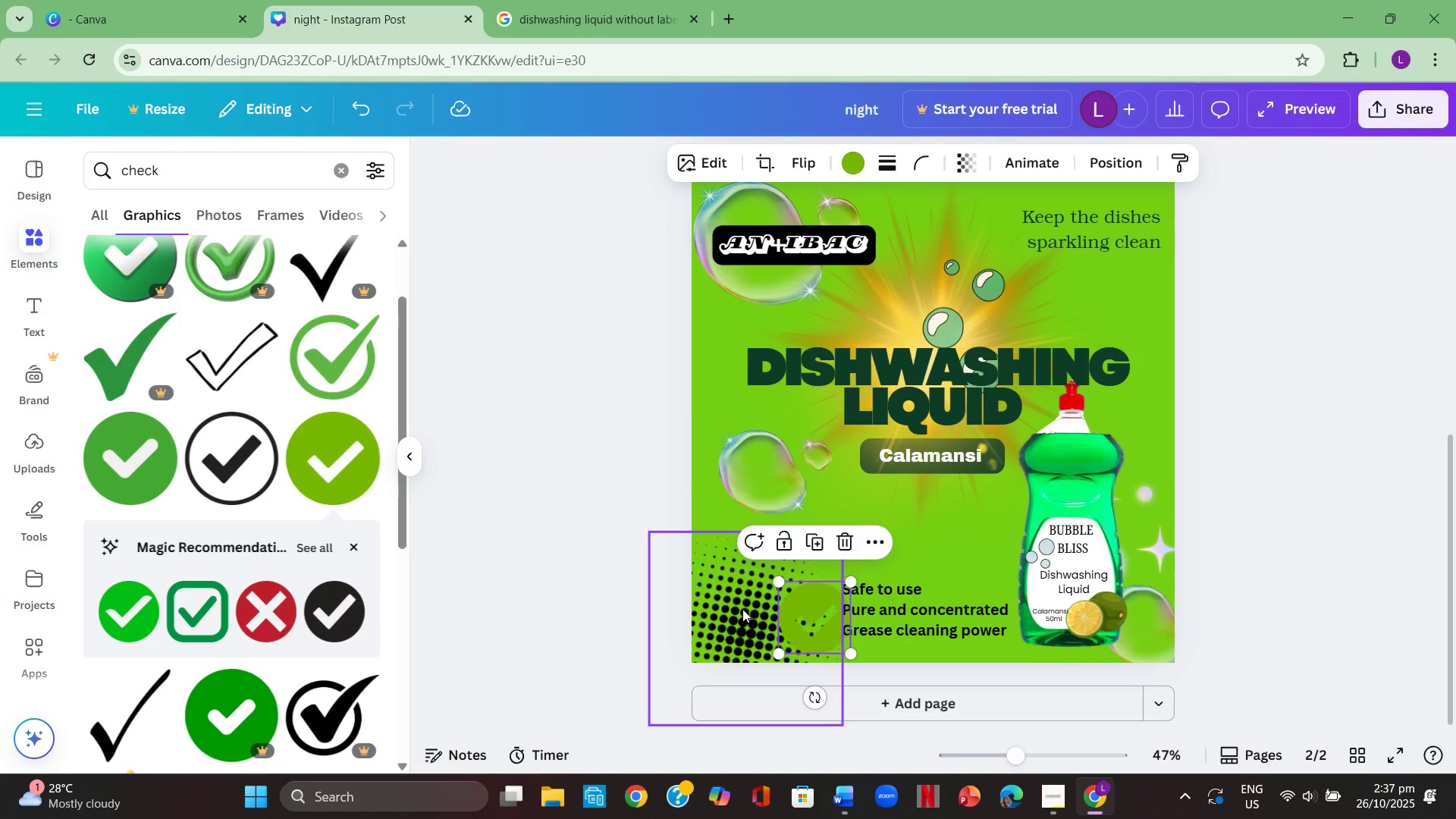 
left_click([742, 609])
 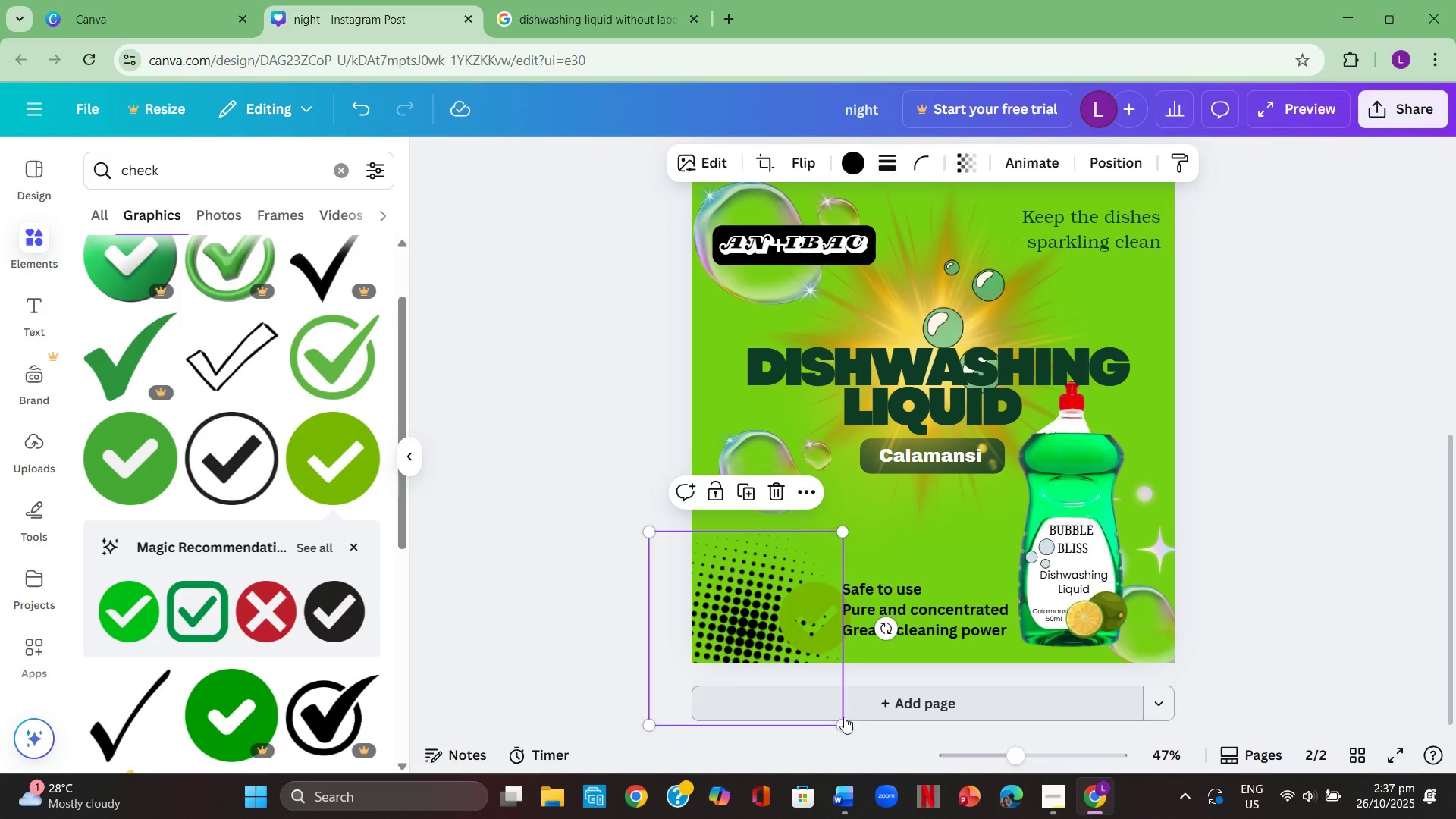 
left_click_drag(start_coordinate=[838, 722], to_coordinate=[786, 678])
 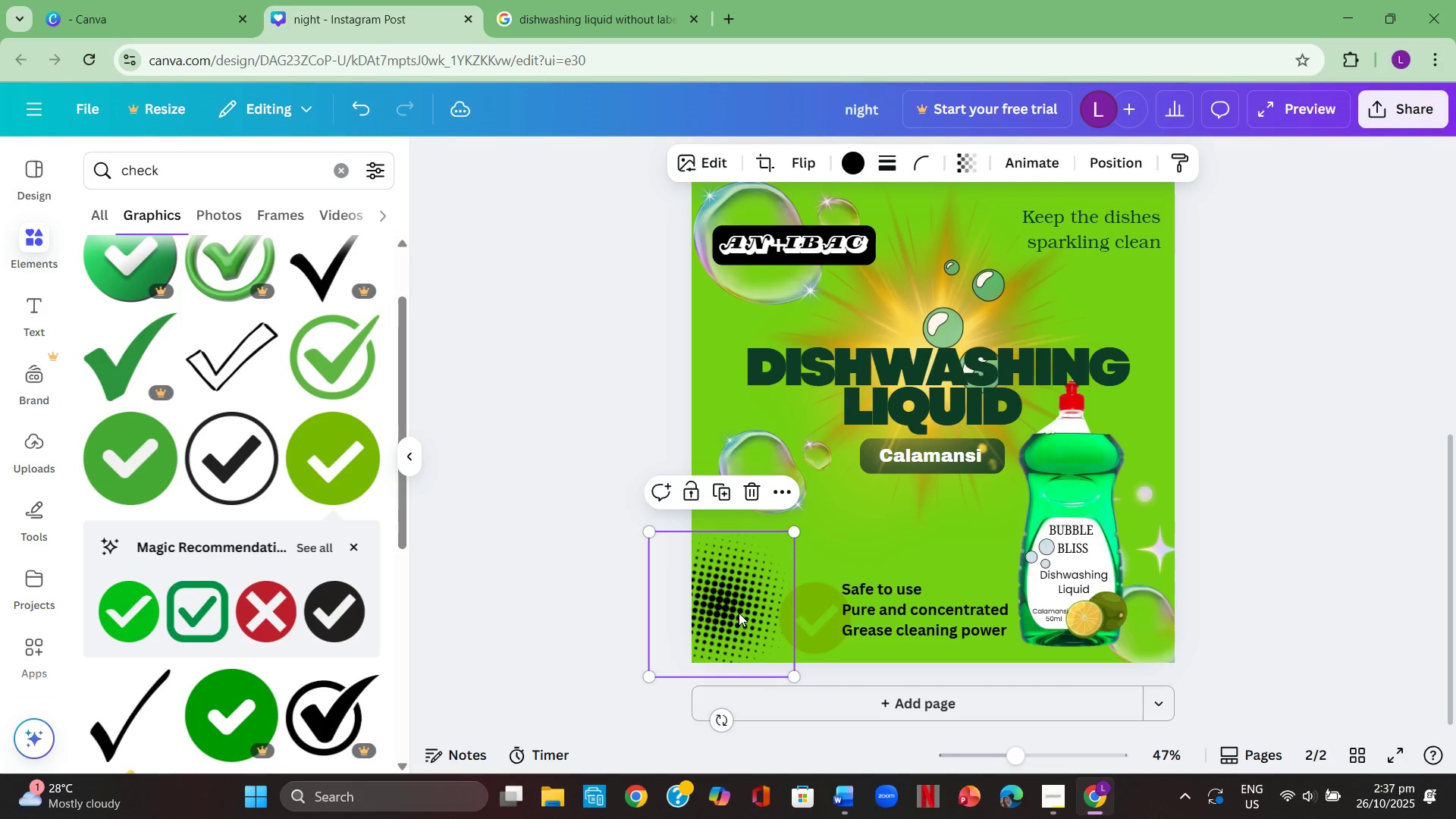 
left_click_drag(start_coordinate=[738, 611], to_coordinate=[734, 629])
 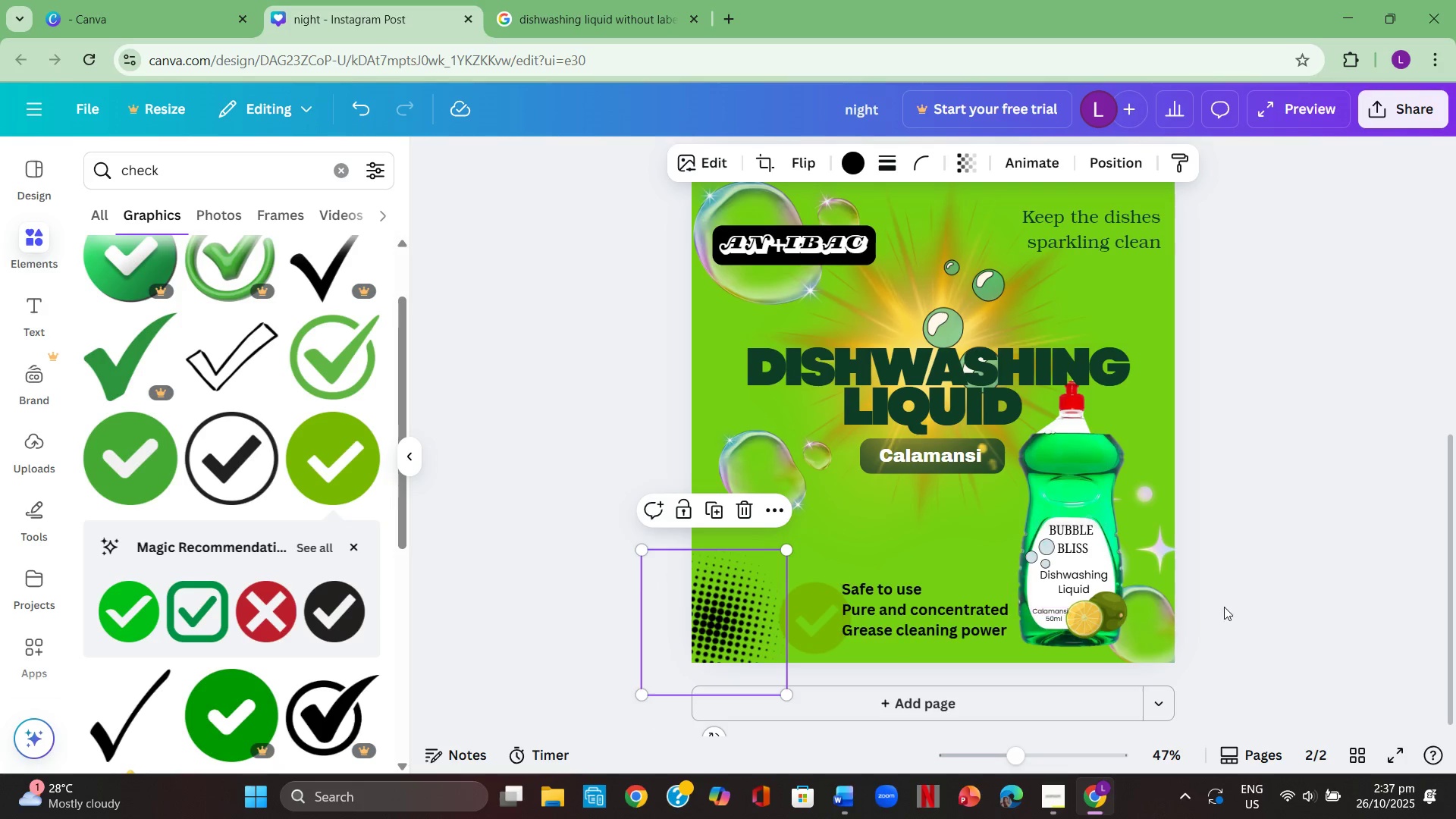 
left_click([1224, 607])
 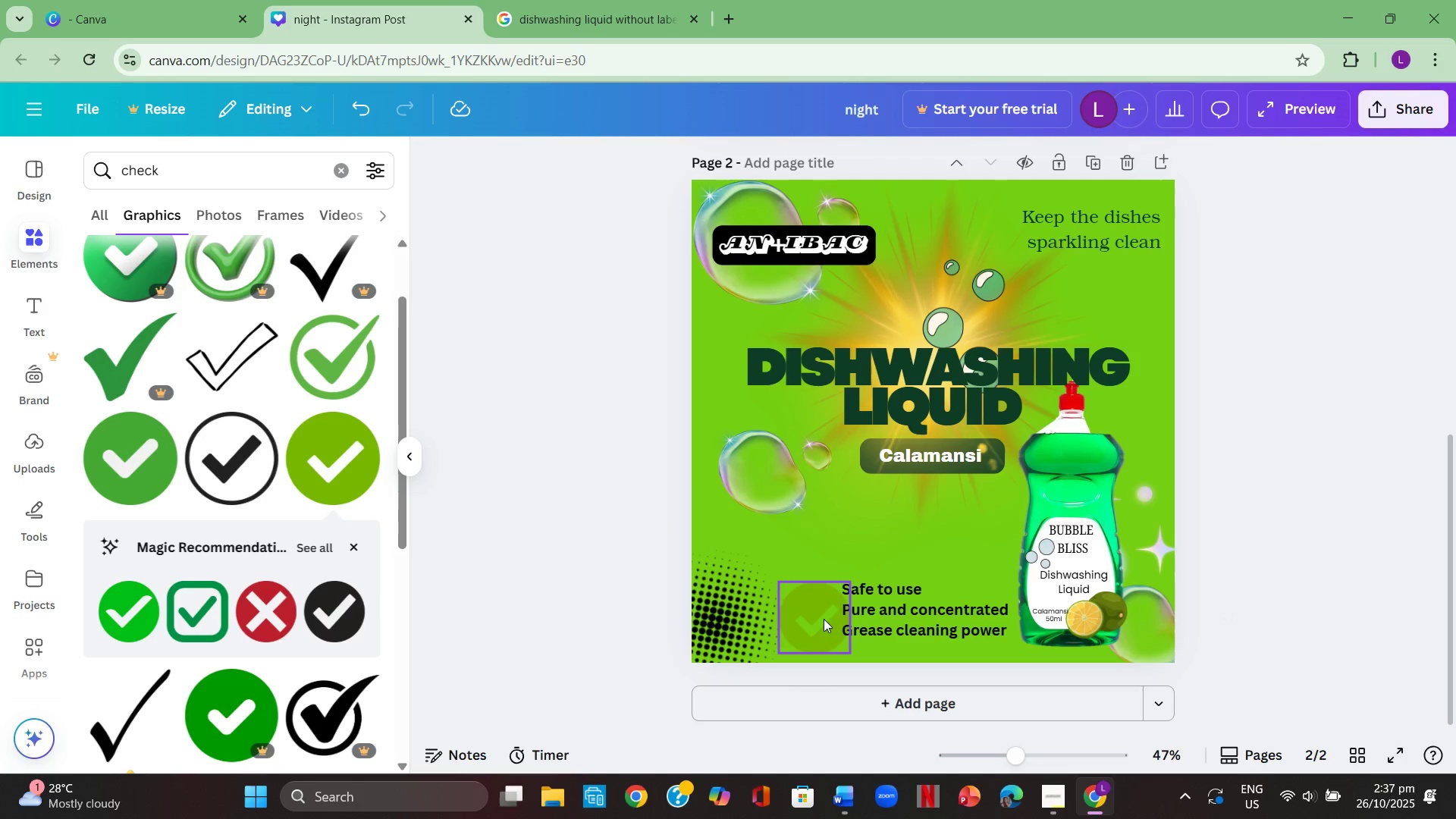 
left_click_drag(start_coordinate=[819, 620], to_coordinate=[806, 614])
 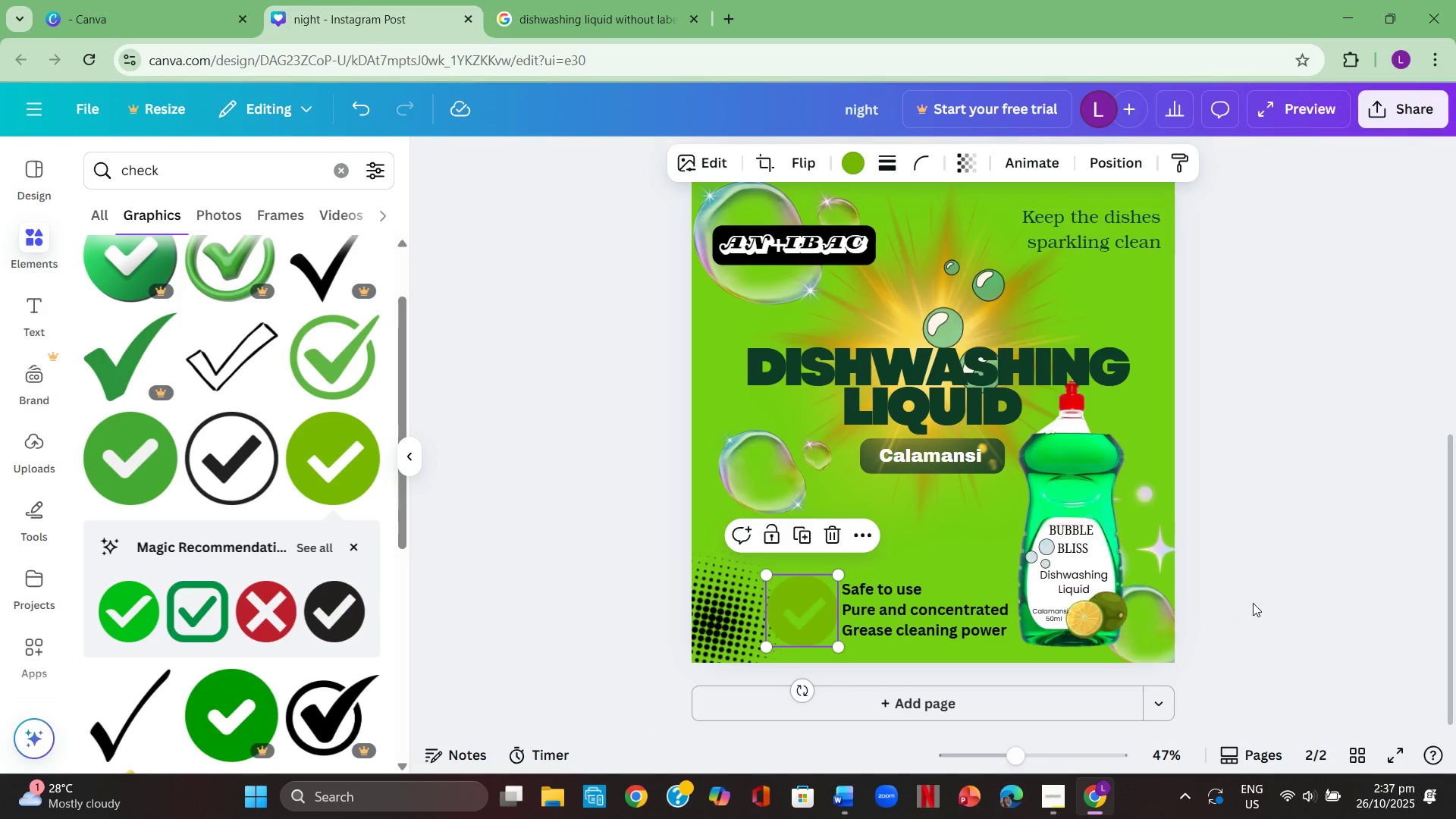 
left_click([1253, 603])
 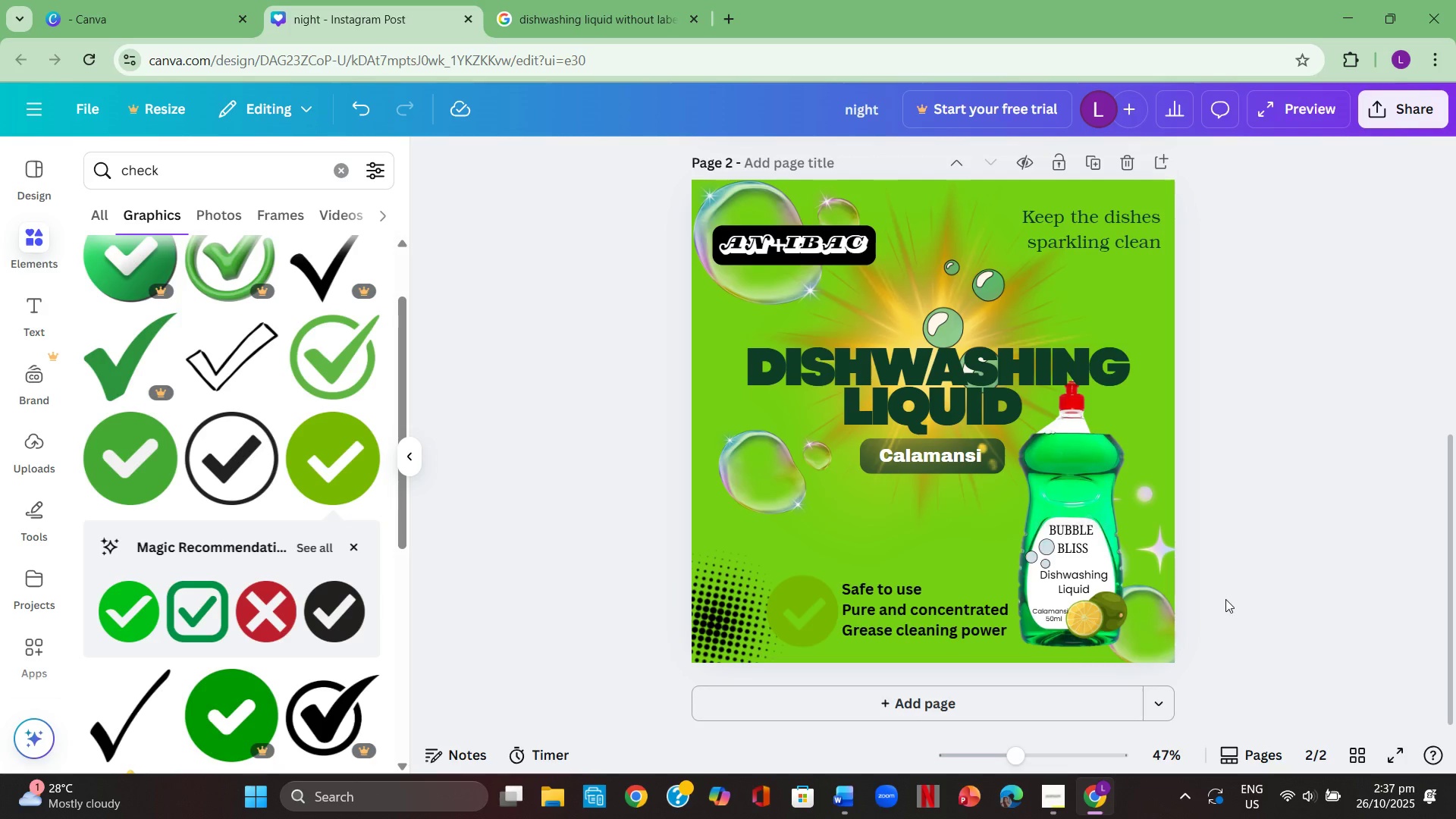 
wait(5.19)
 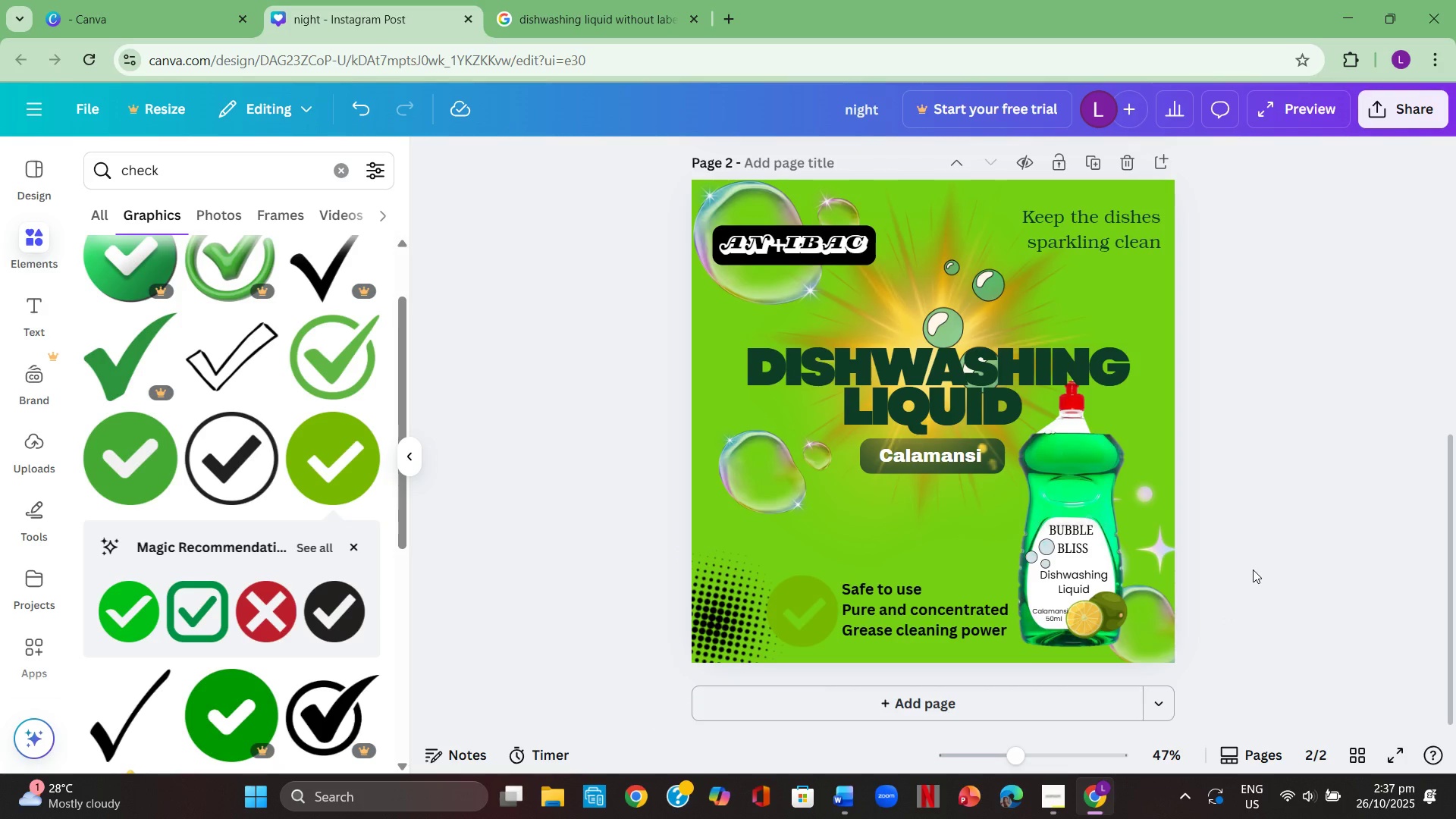 
left_click([1399, 761])
 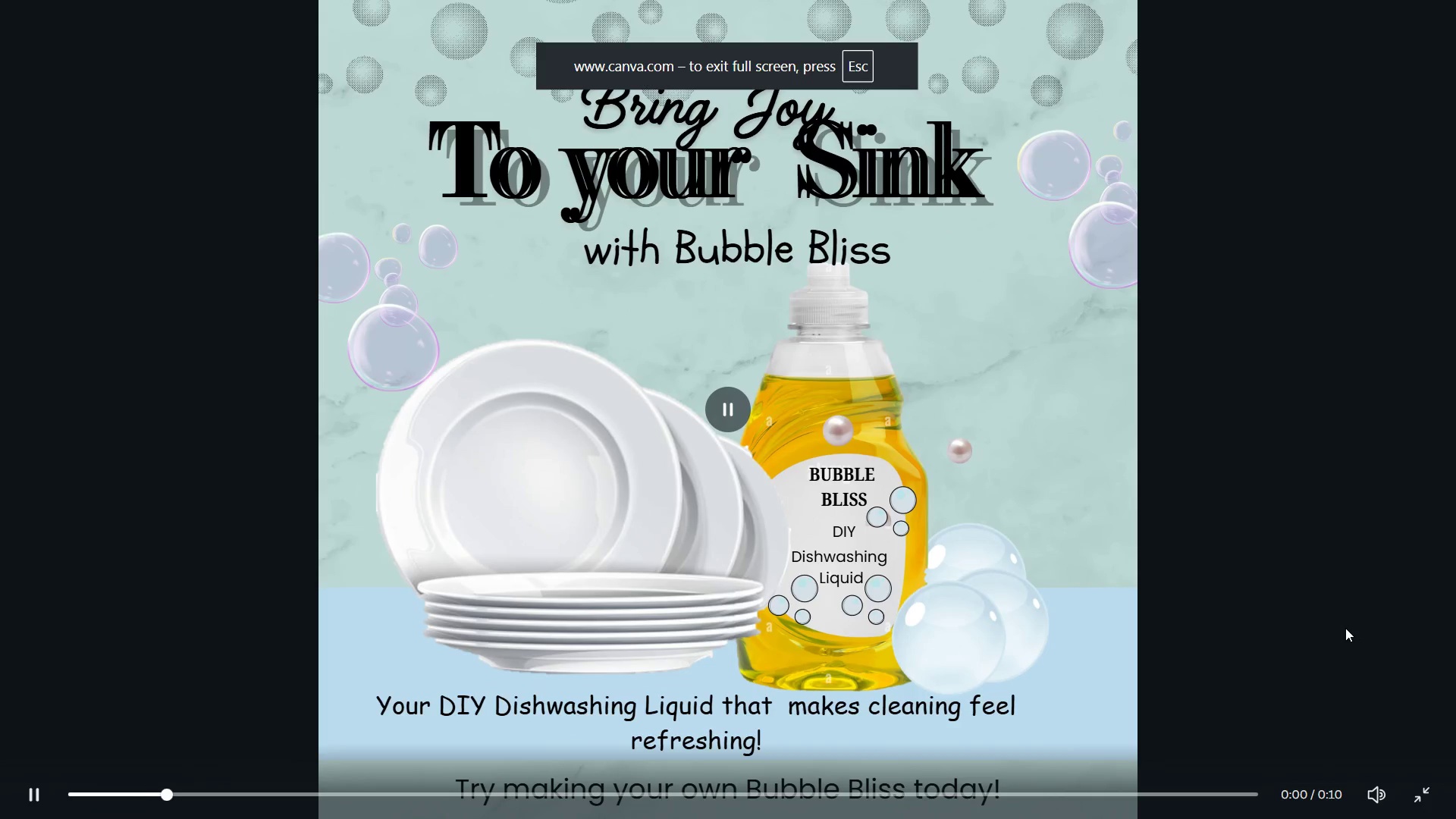 
key(ArrowRight)
 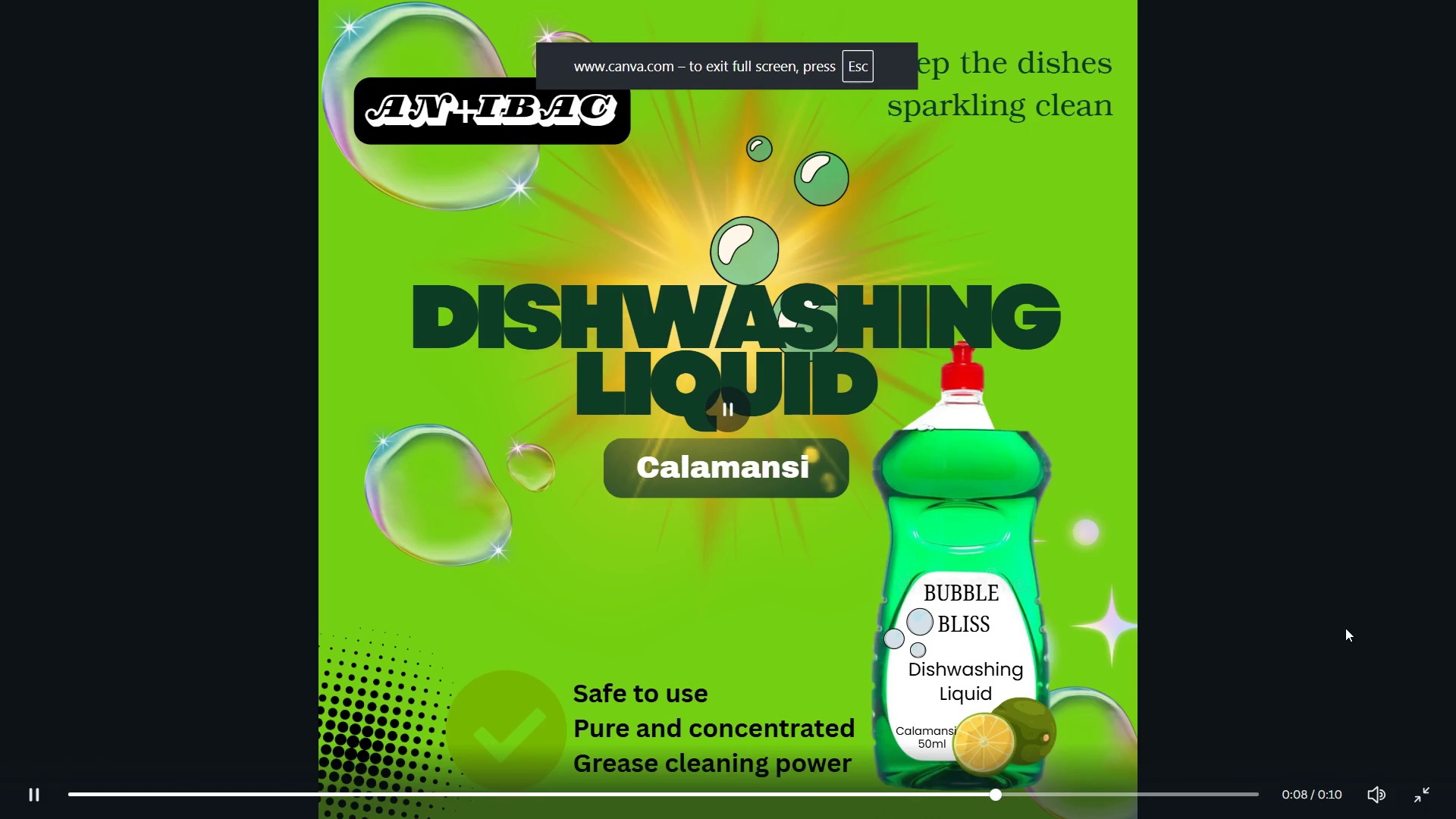 
key(Escape)
 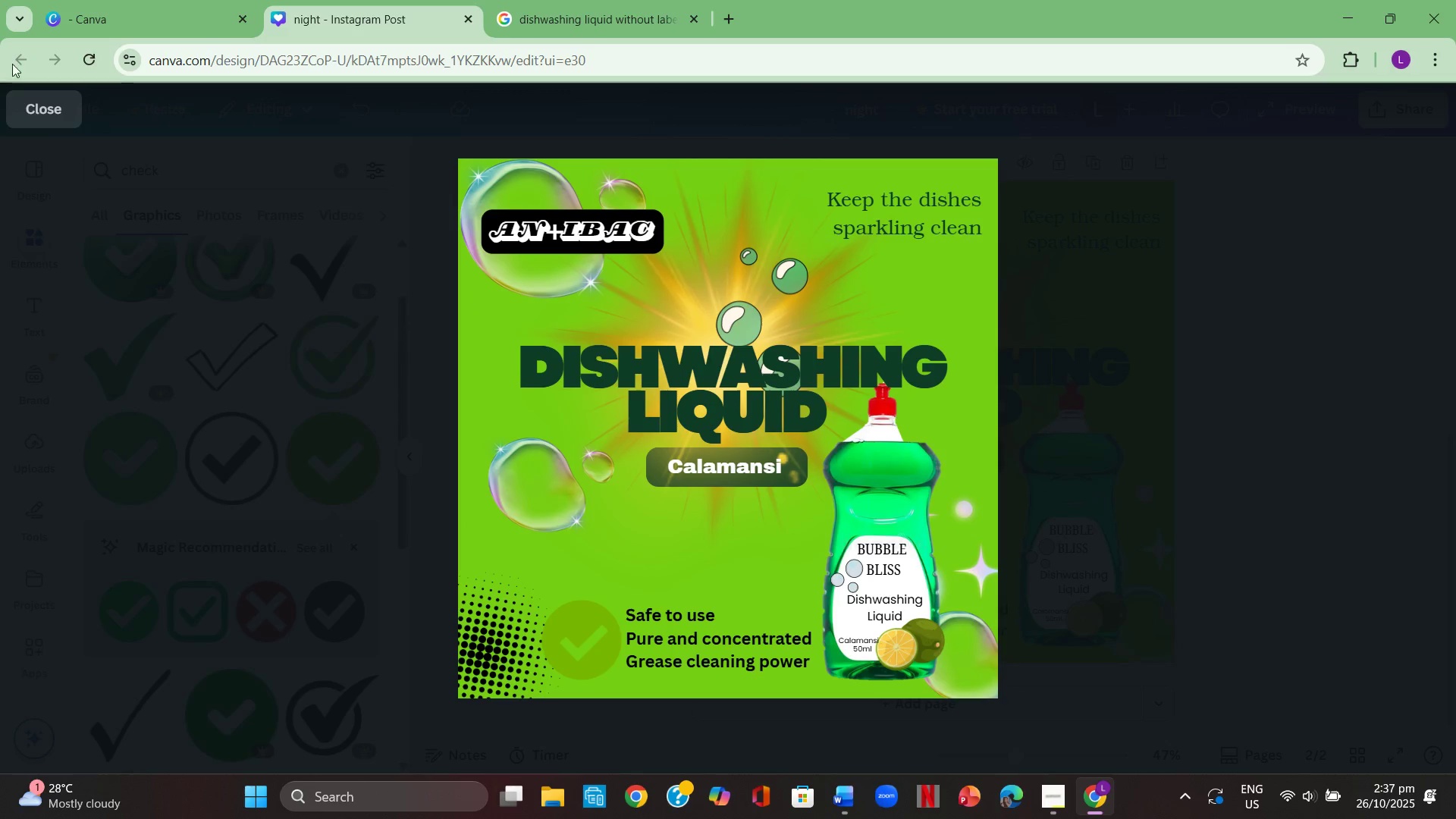 
left_click([35, 102])
 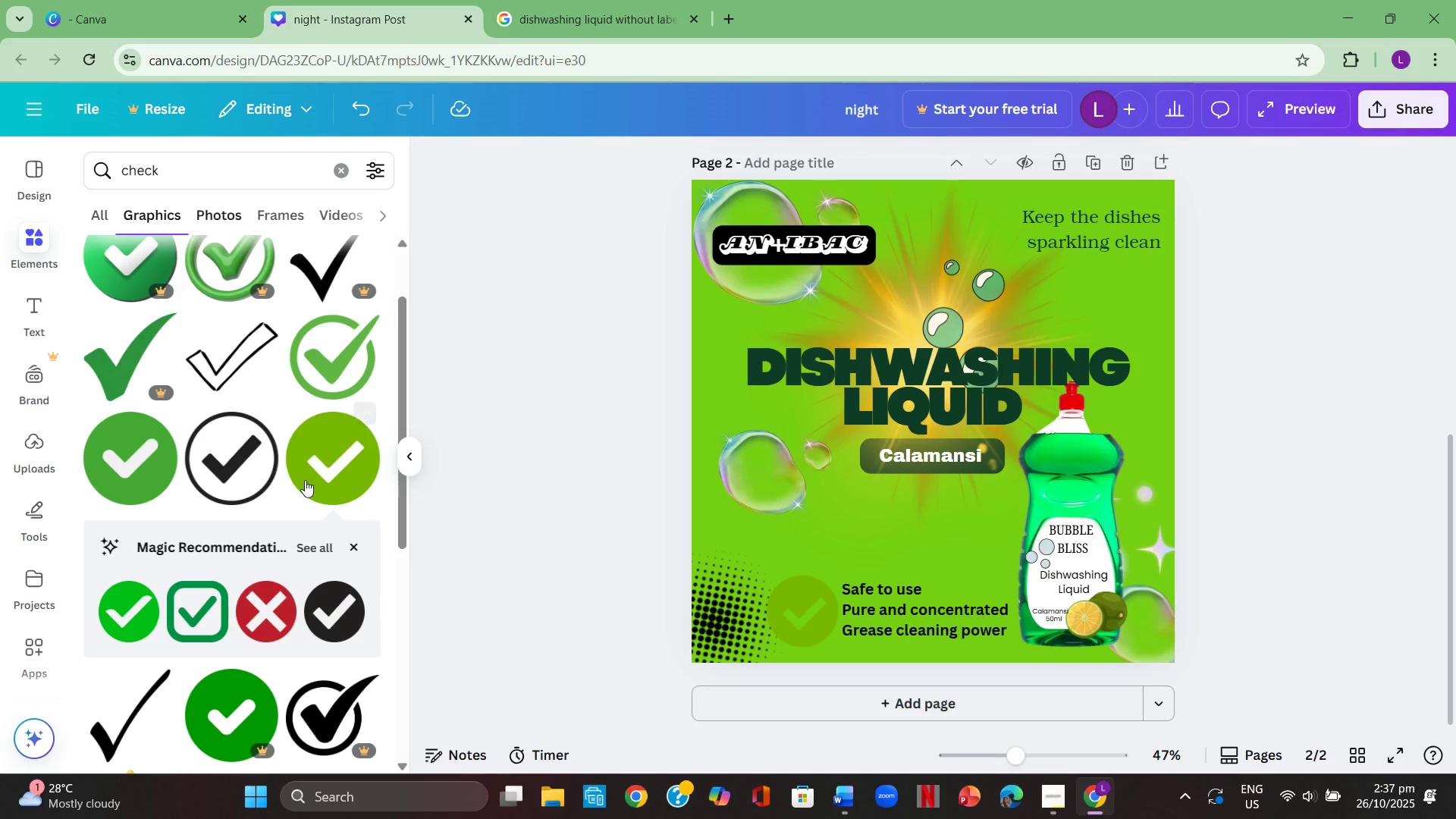 
scroll: coordinate [306, 516], scroll_direction: down, amount: 1.0
 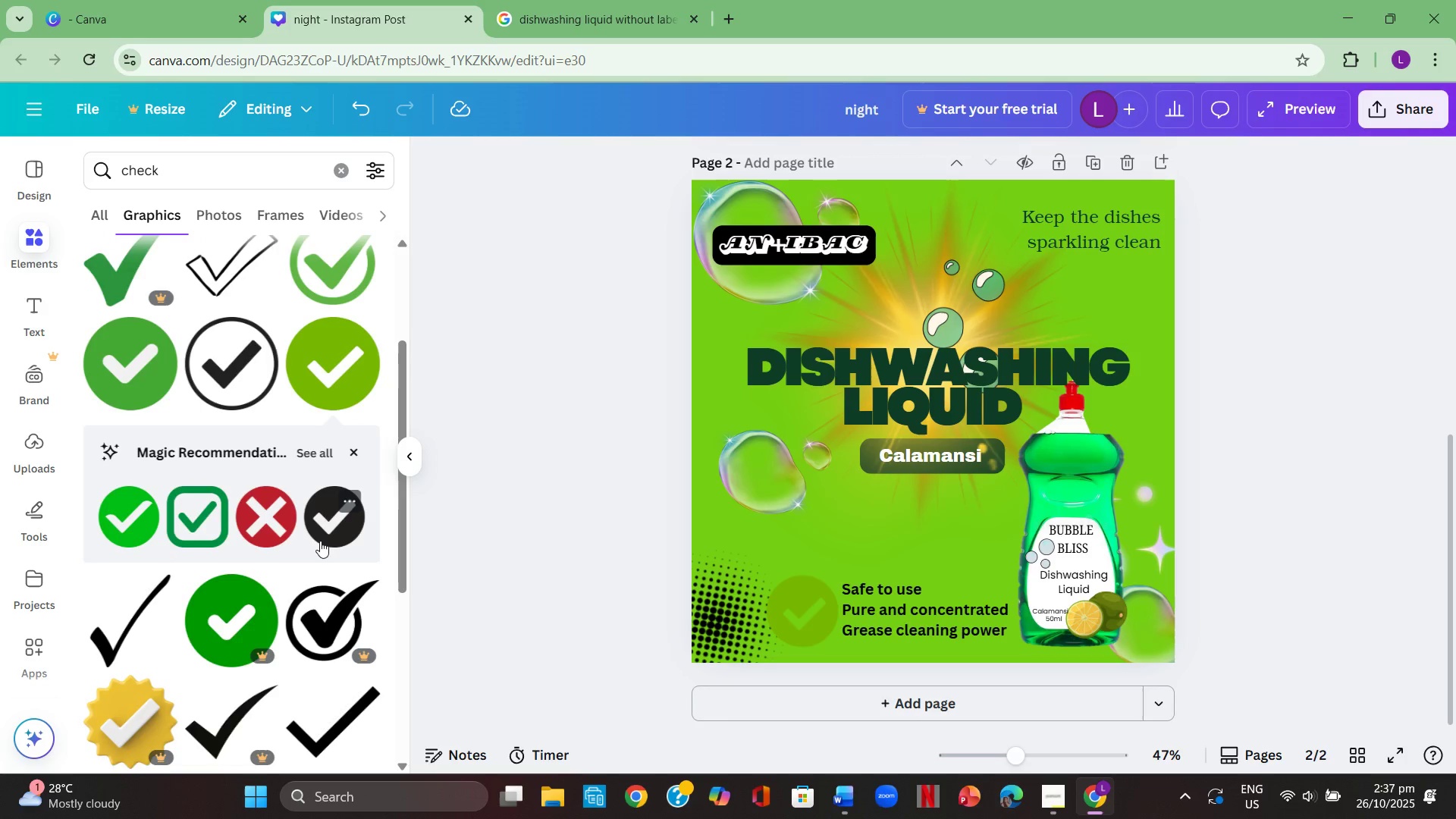 
scroll: coordinate [320, 541], scroll_direction: up, amount: 1.0
 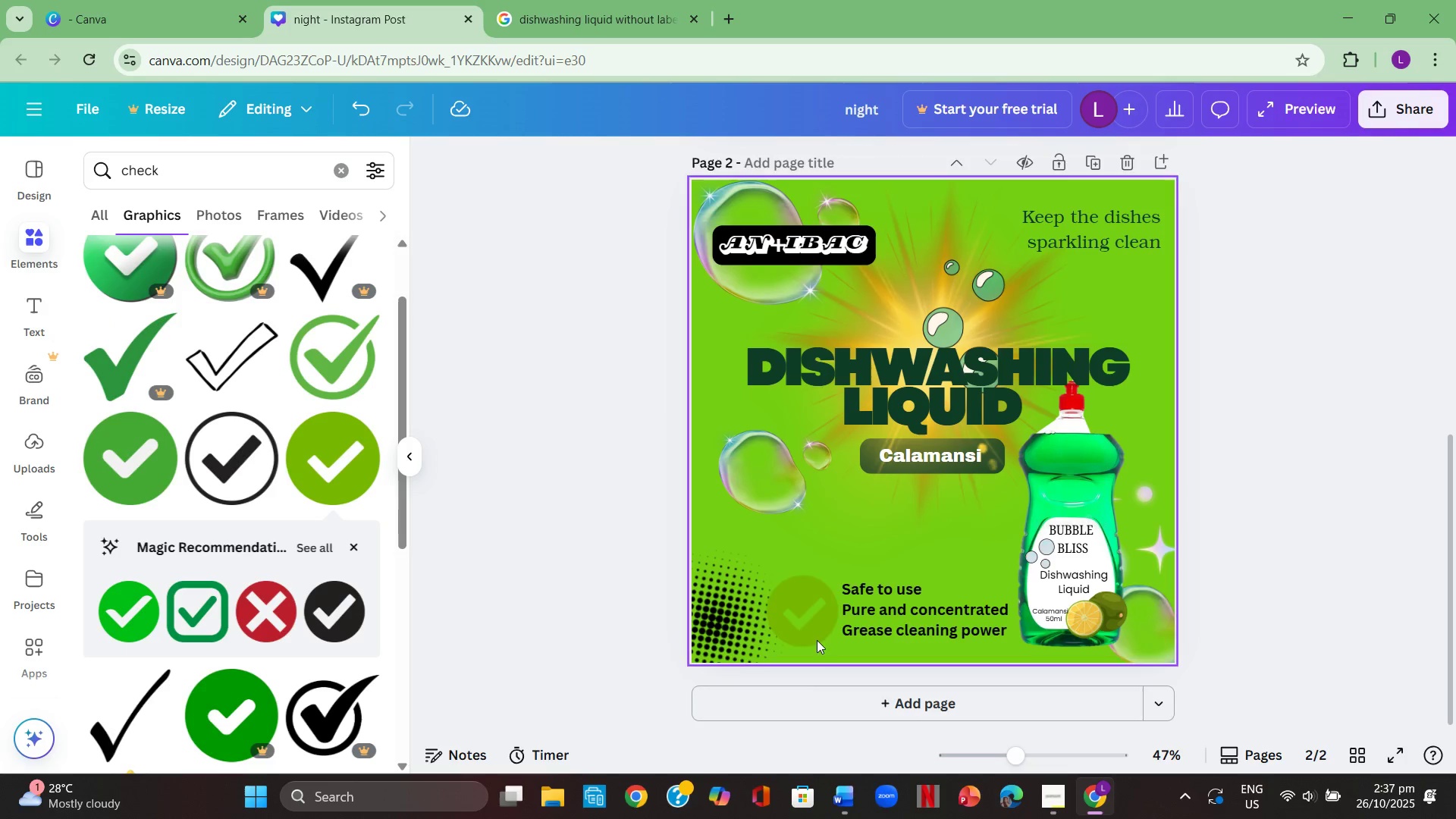 
left_click([795, 625])
 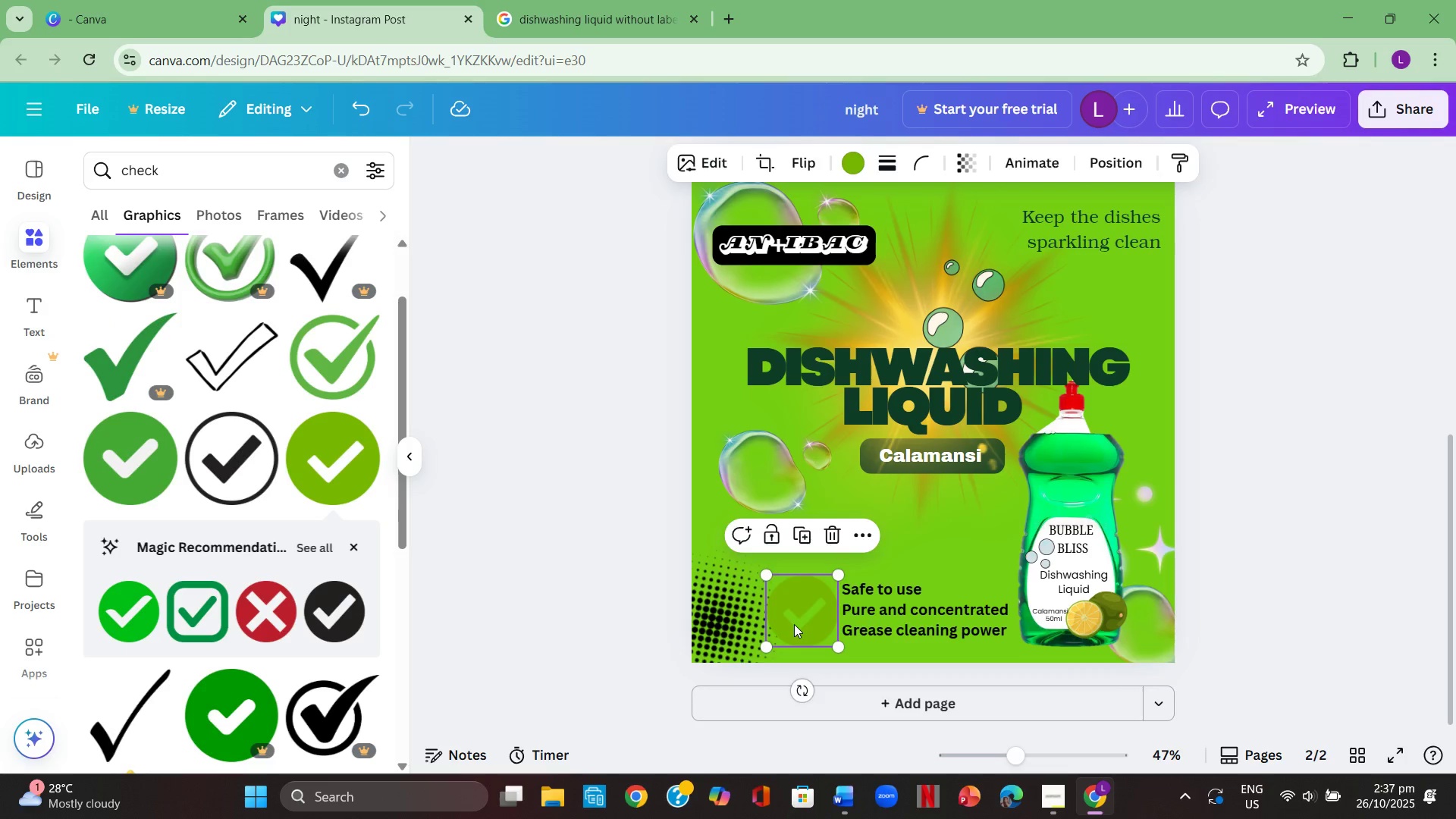 
key(Backspace)
 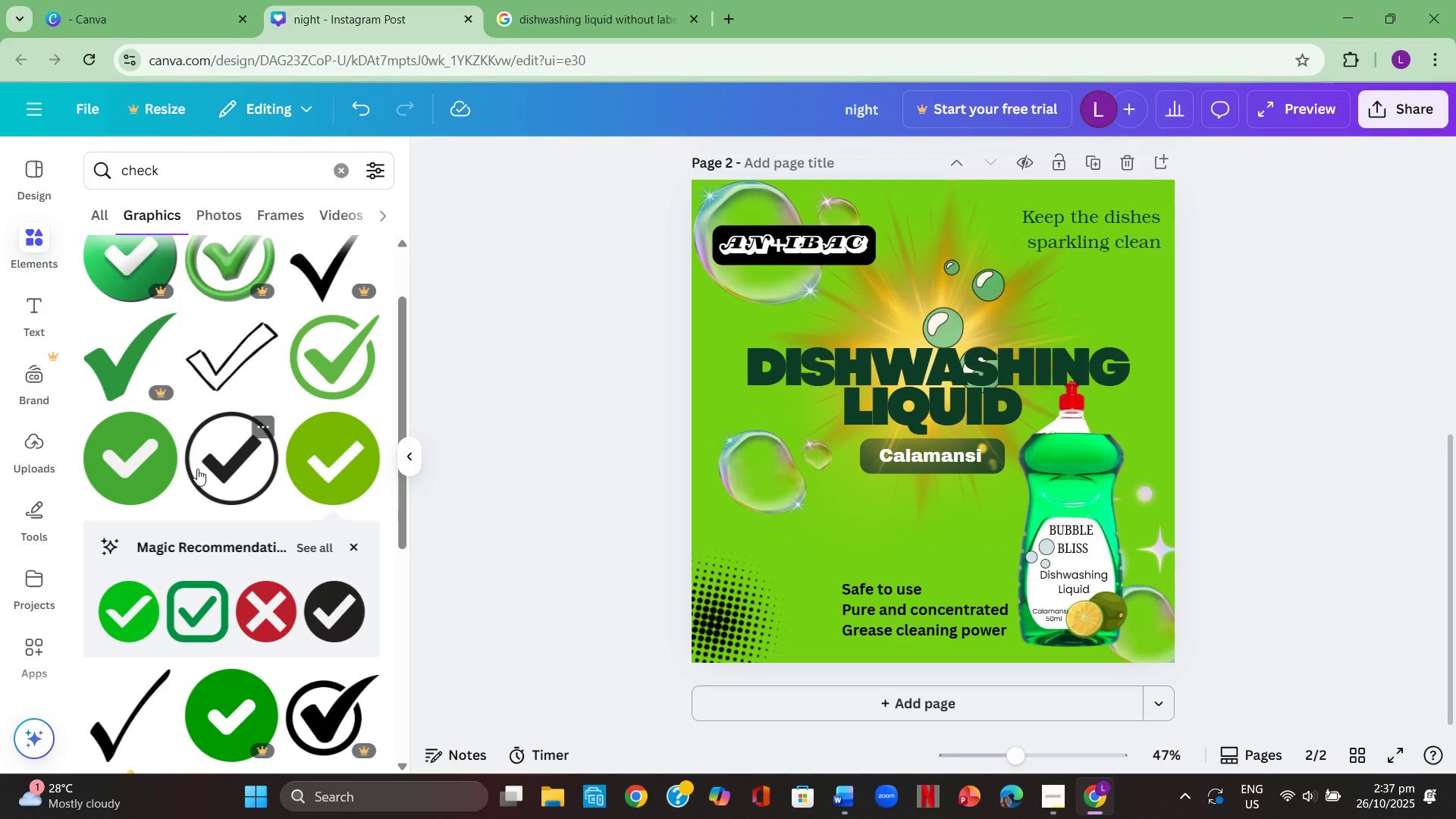 
left_click([197, 470])
 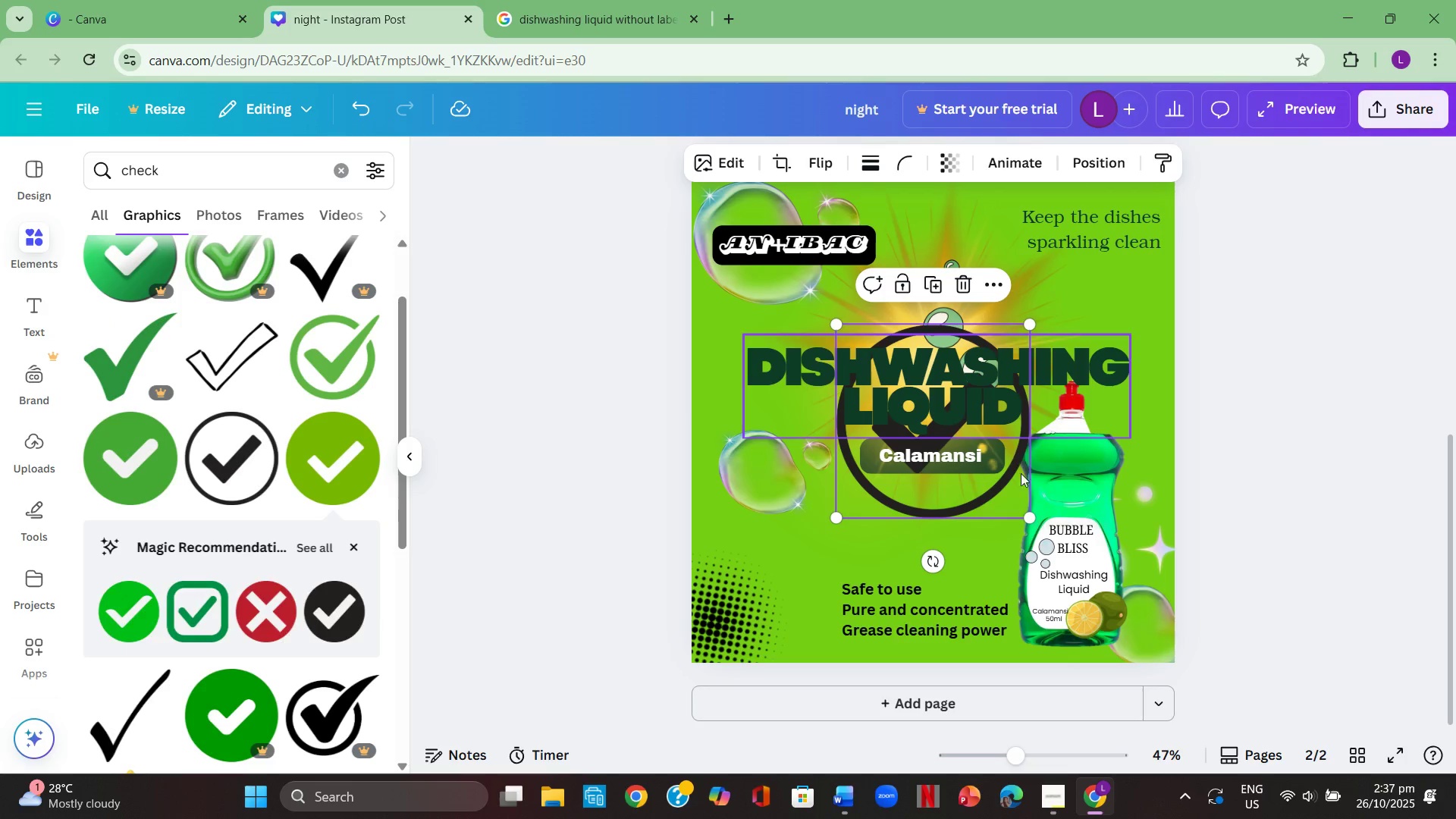 
left_click_drag(start_coordinate=[1012, 493], to_coordinate=[899, 648])
 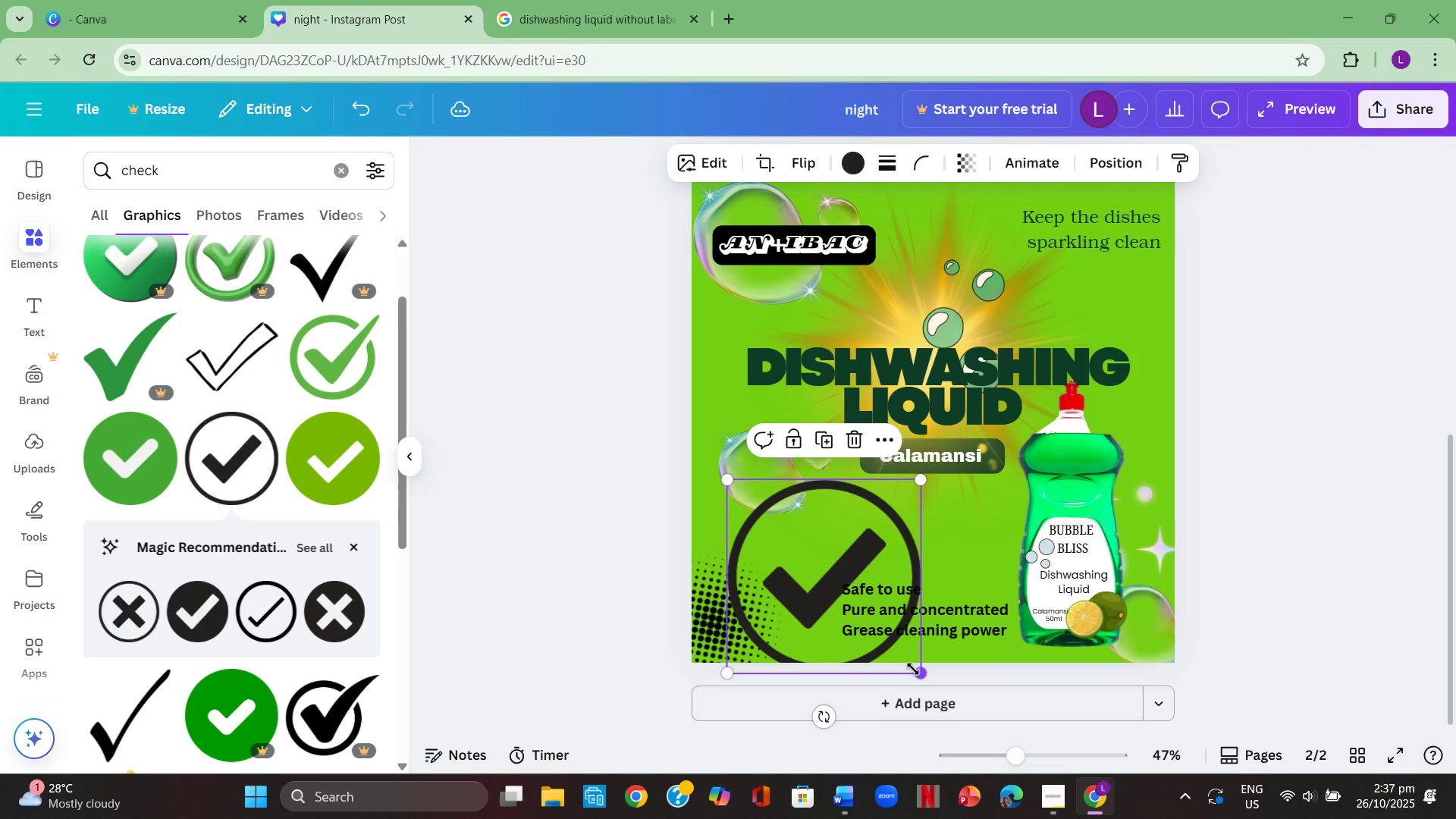 
left_click_drag(start_coordinate=[915, 670], to_coordinate=[803, 567])
 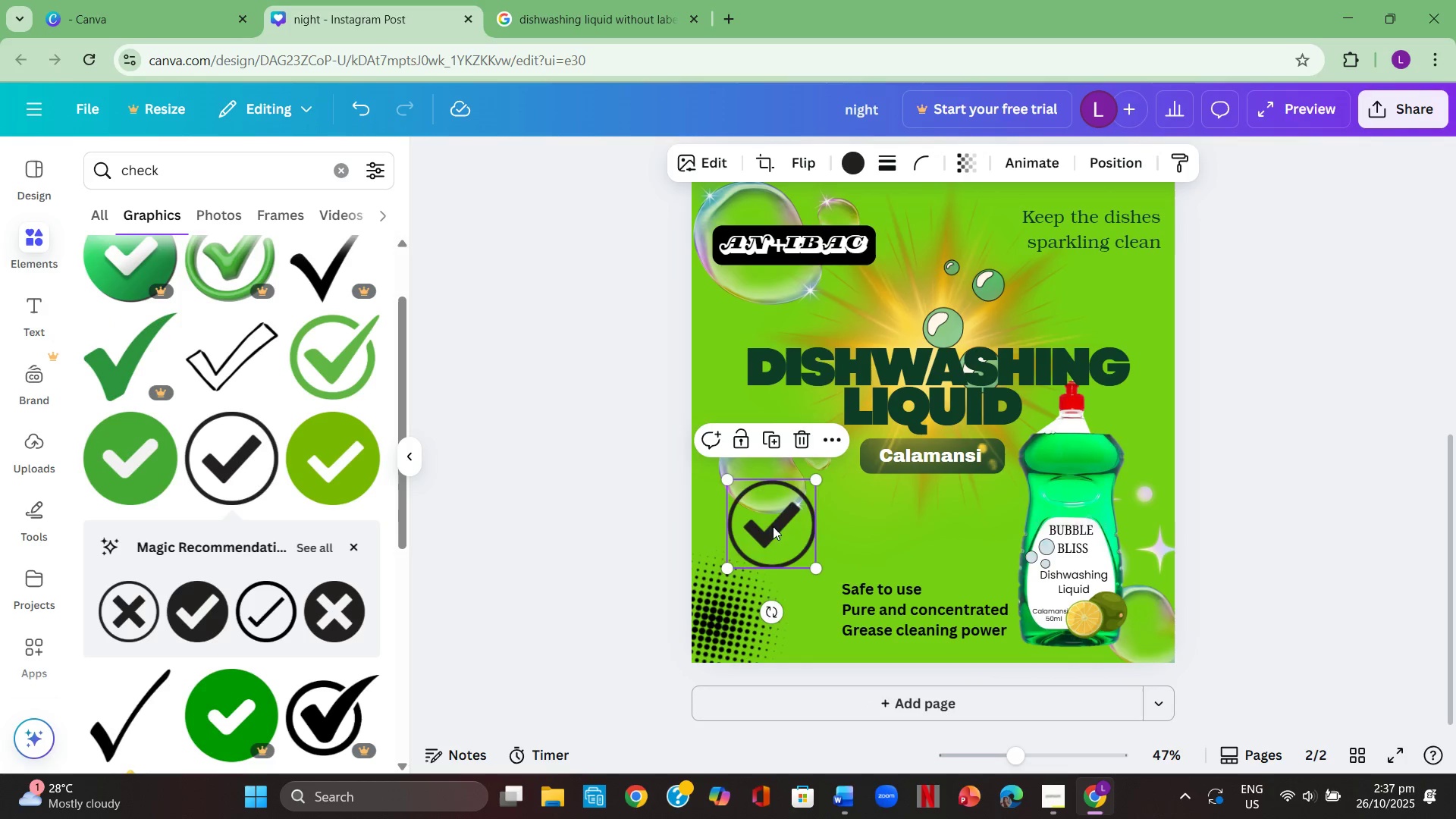 
left_click_drag(start_coordinate=[773, 526], to_coordinate=[796, 615])
 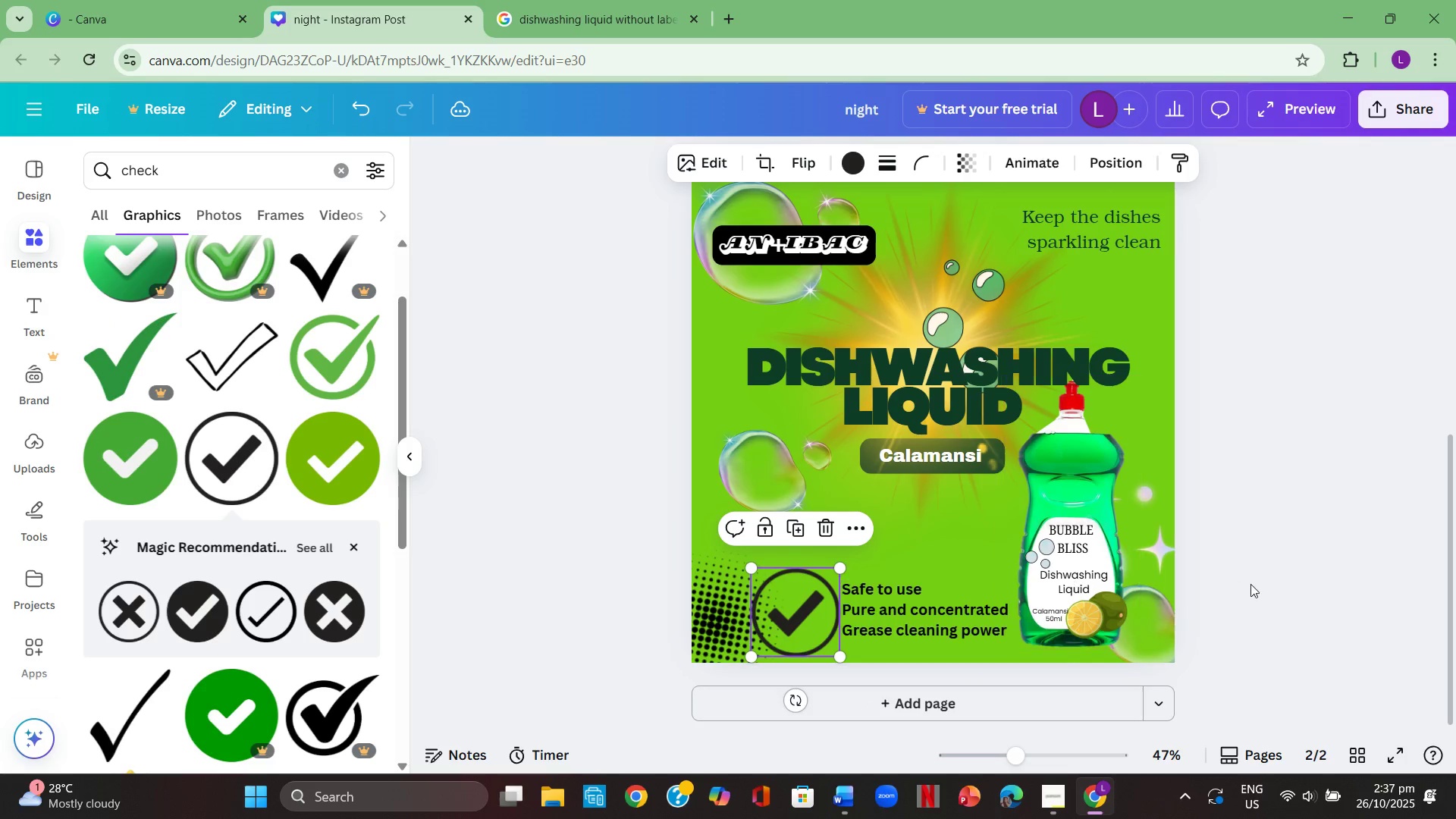 
left_click([1250, 584])
 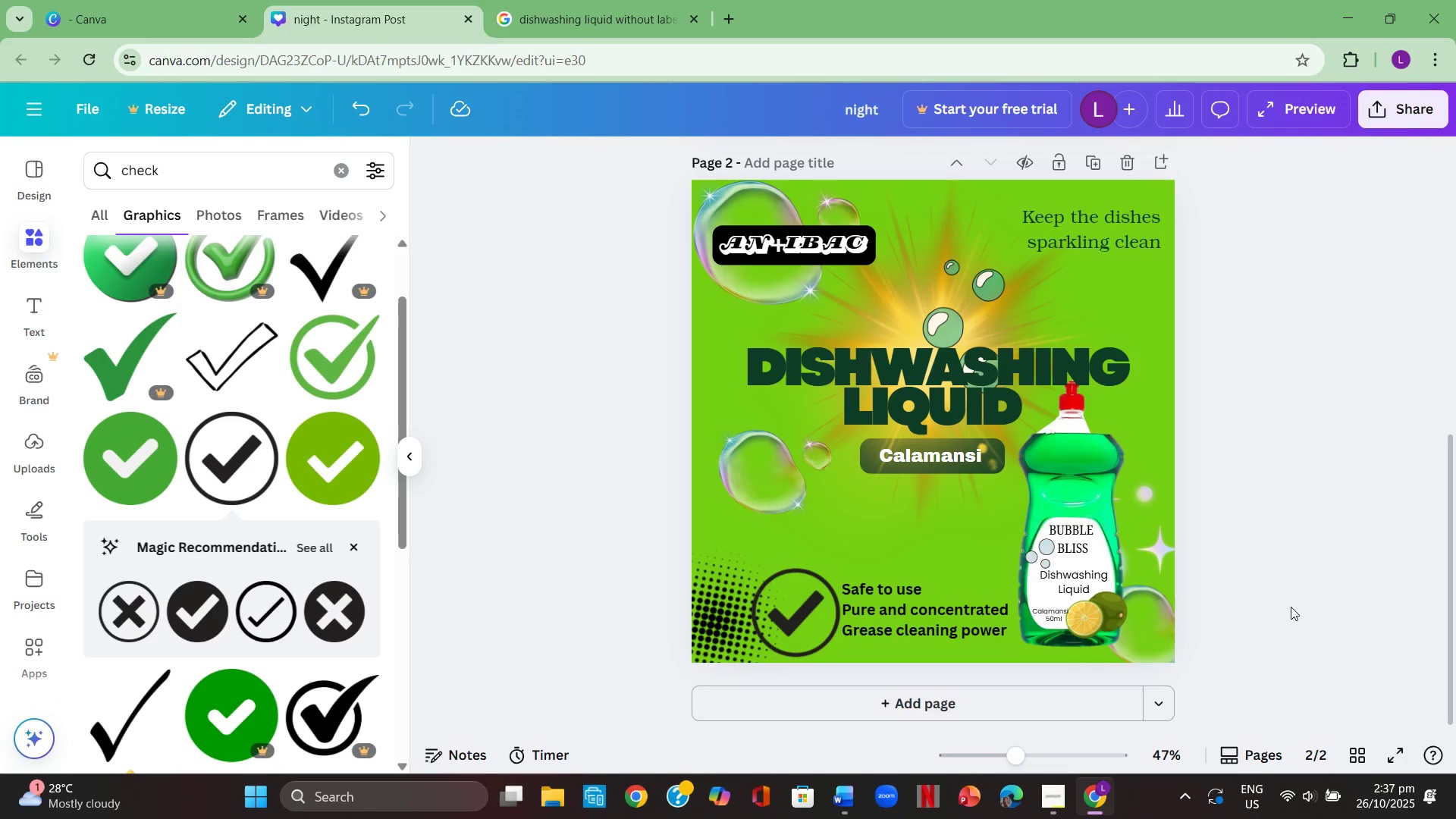 
wait(6.86)
 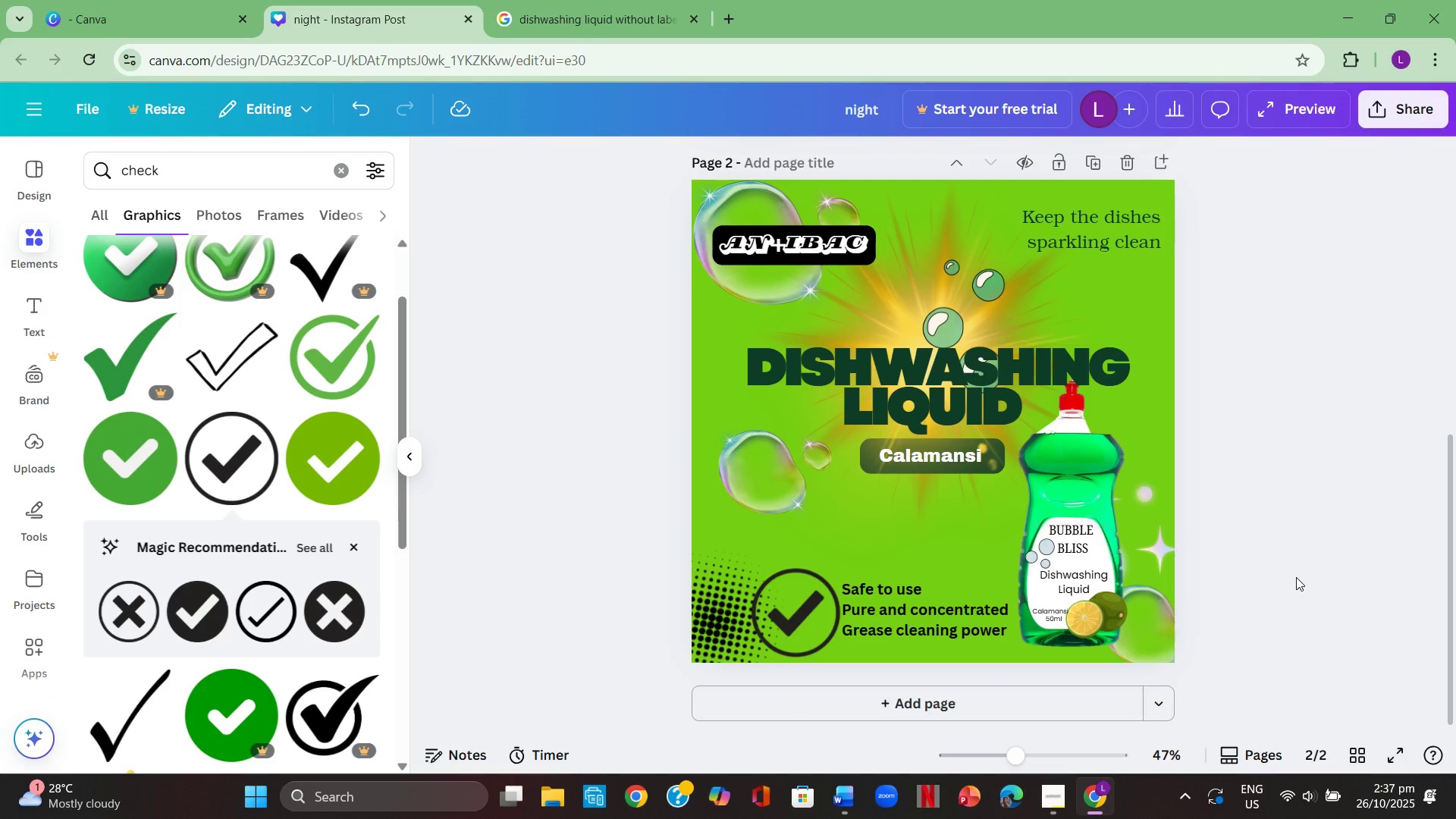 
left_click([1438, 586])
 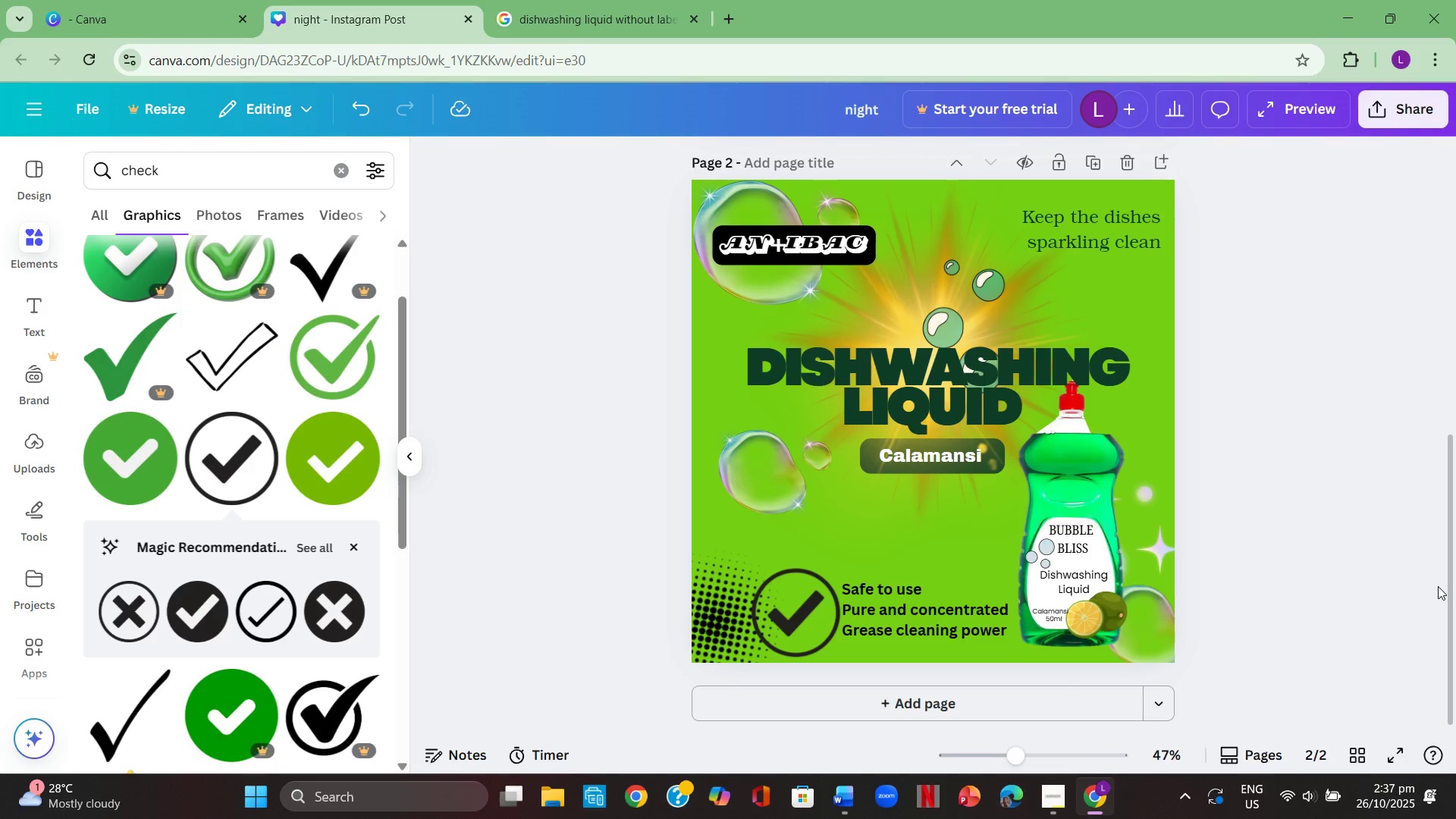 
scroll: coordinate [1451, 541], scroll_direction: up, amount: 6.0
 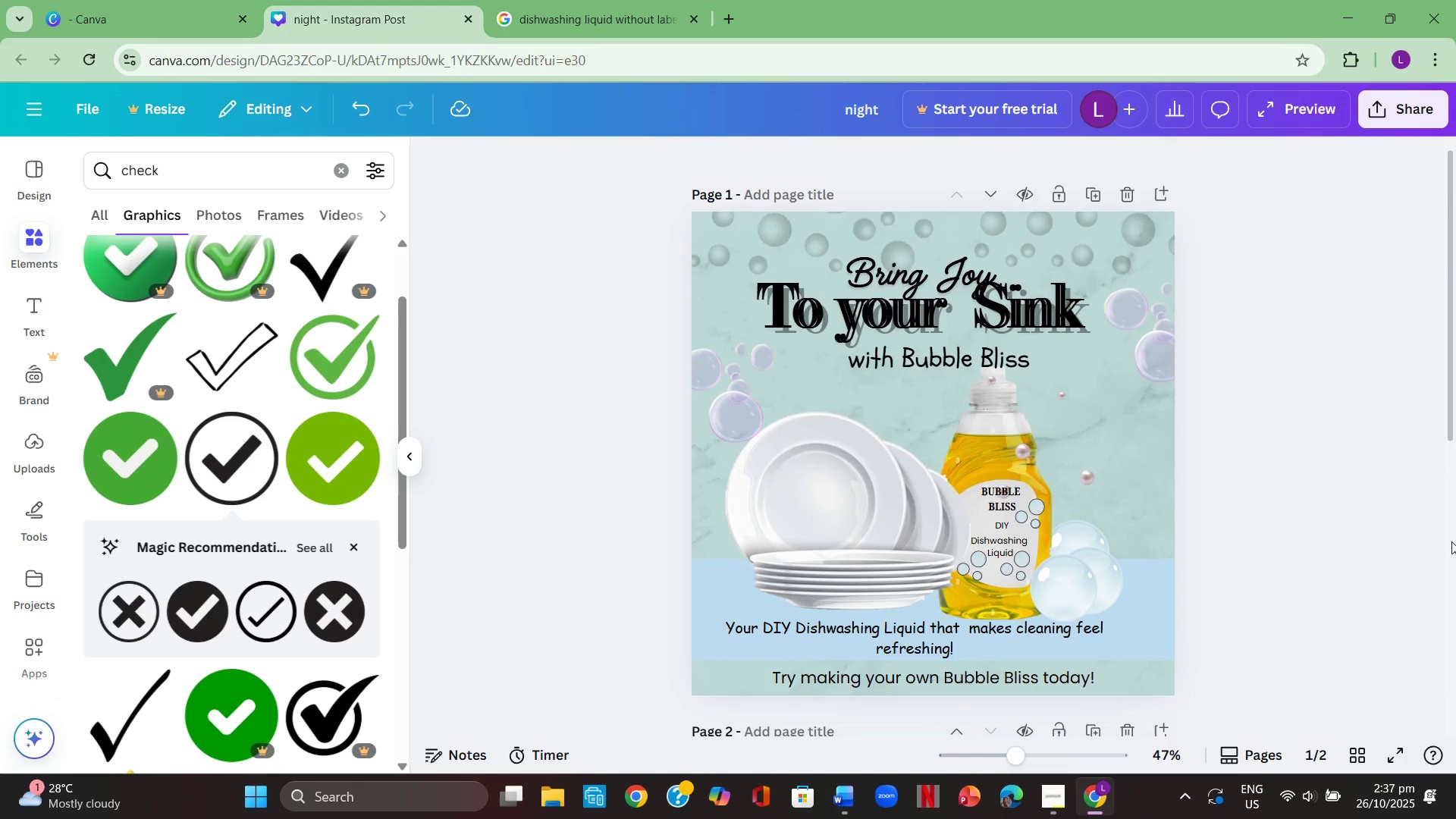 
scroll: coordinate [1451, 541], scroll_direction: down, amount: 7.0
 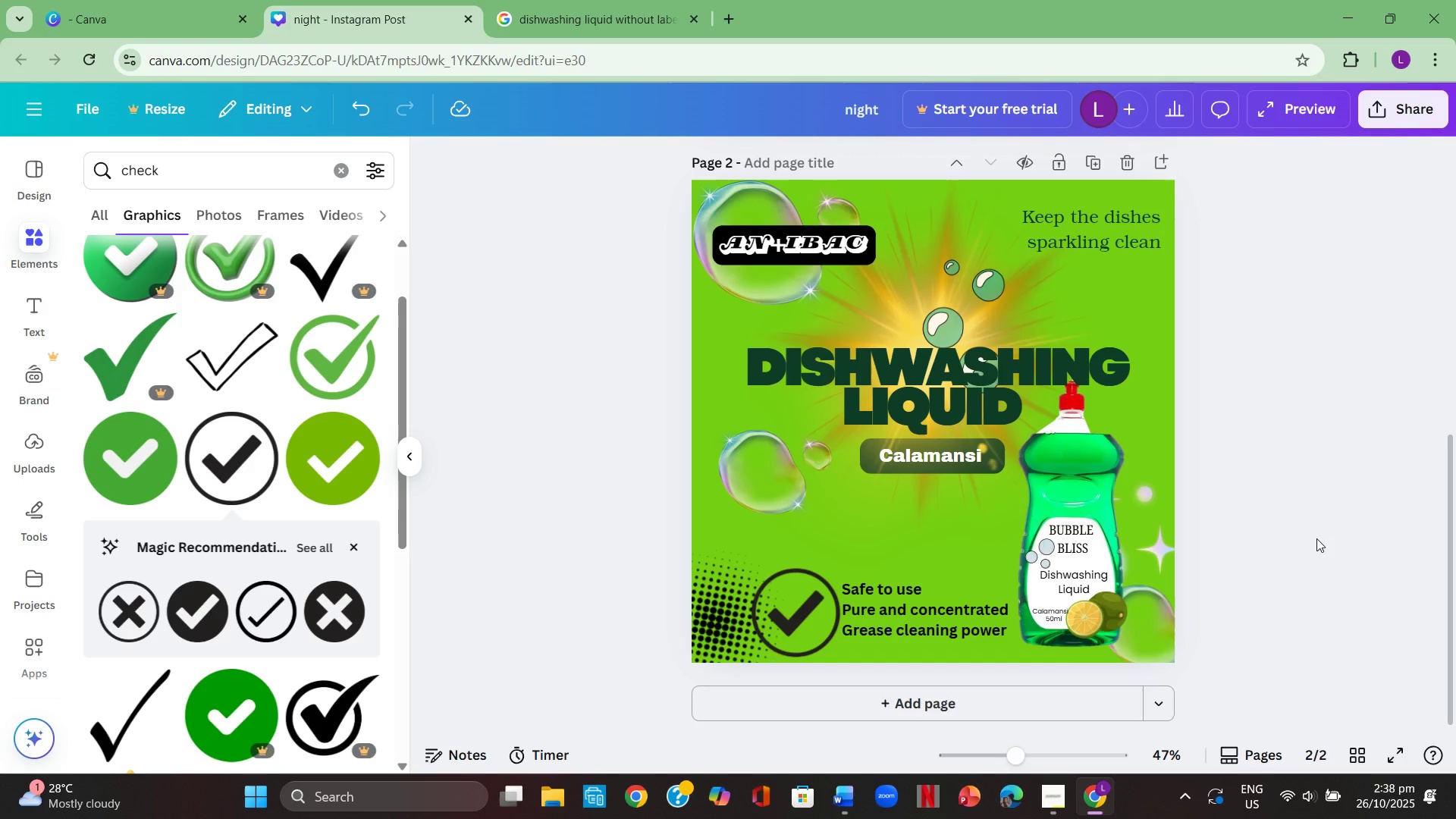 
wait(35.78)
 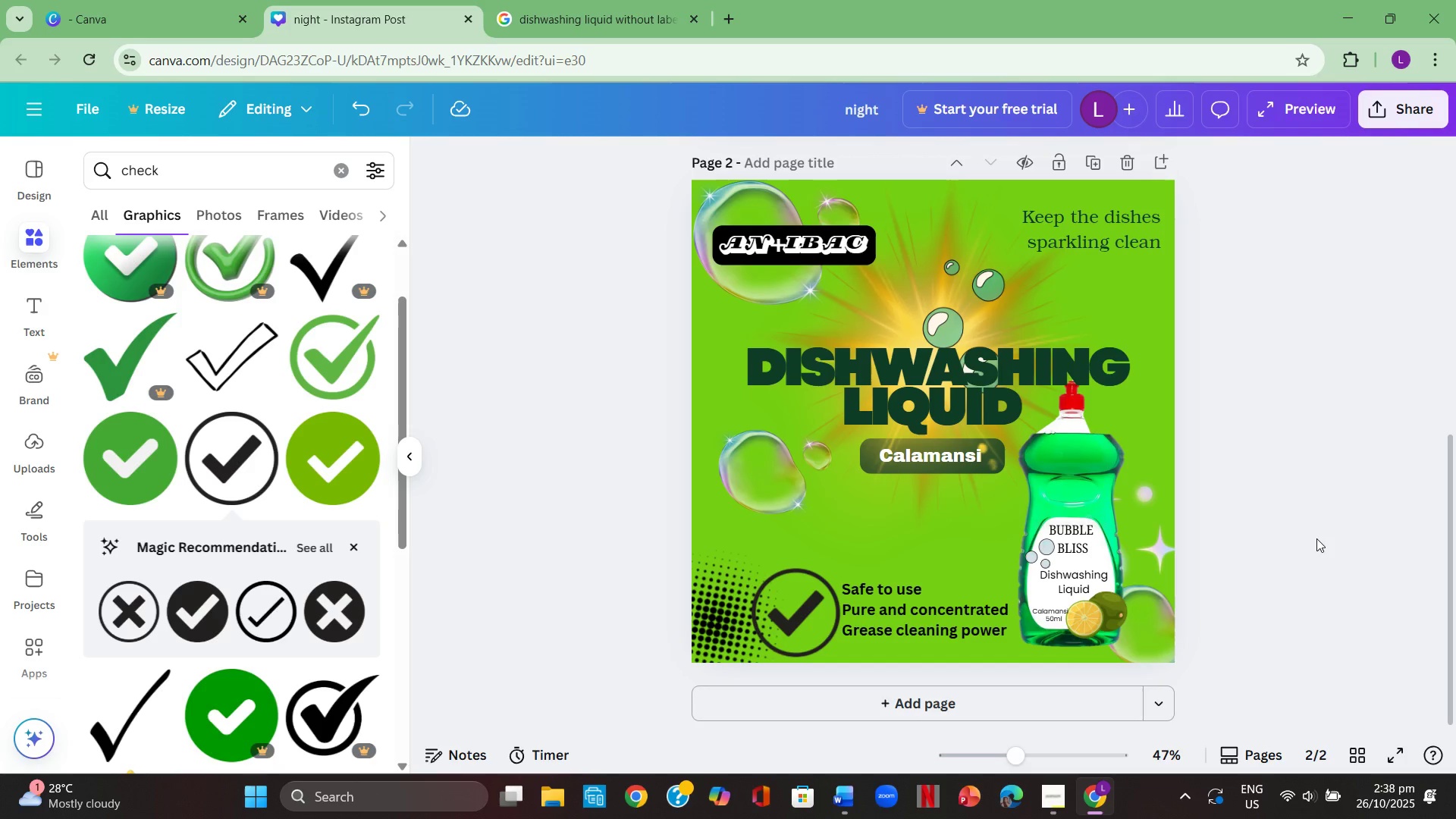 
double_click([1053, 699])
 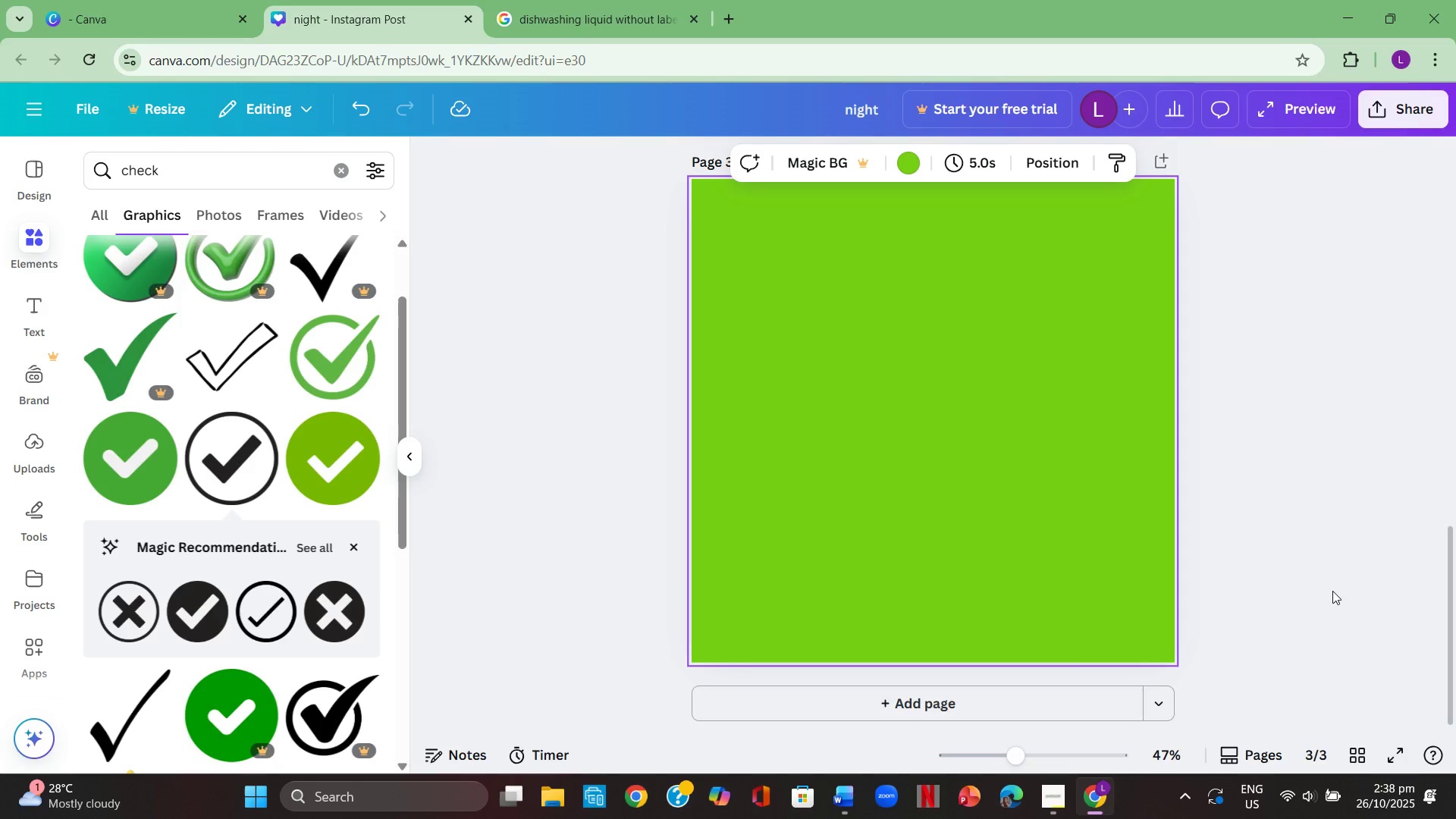 
wait(28.37)
 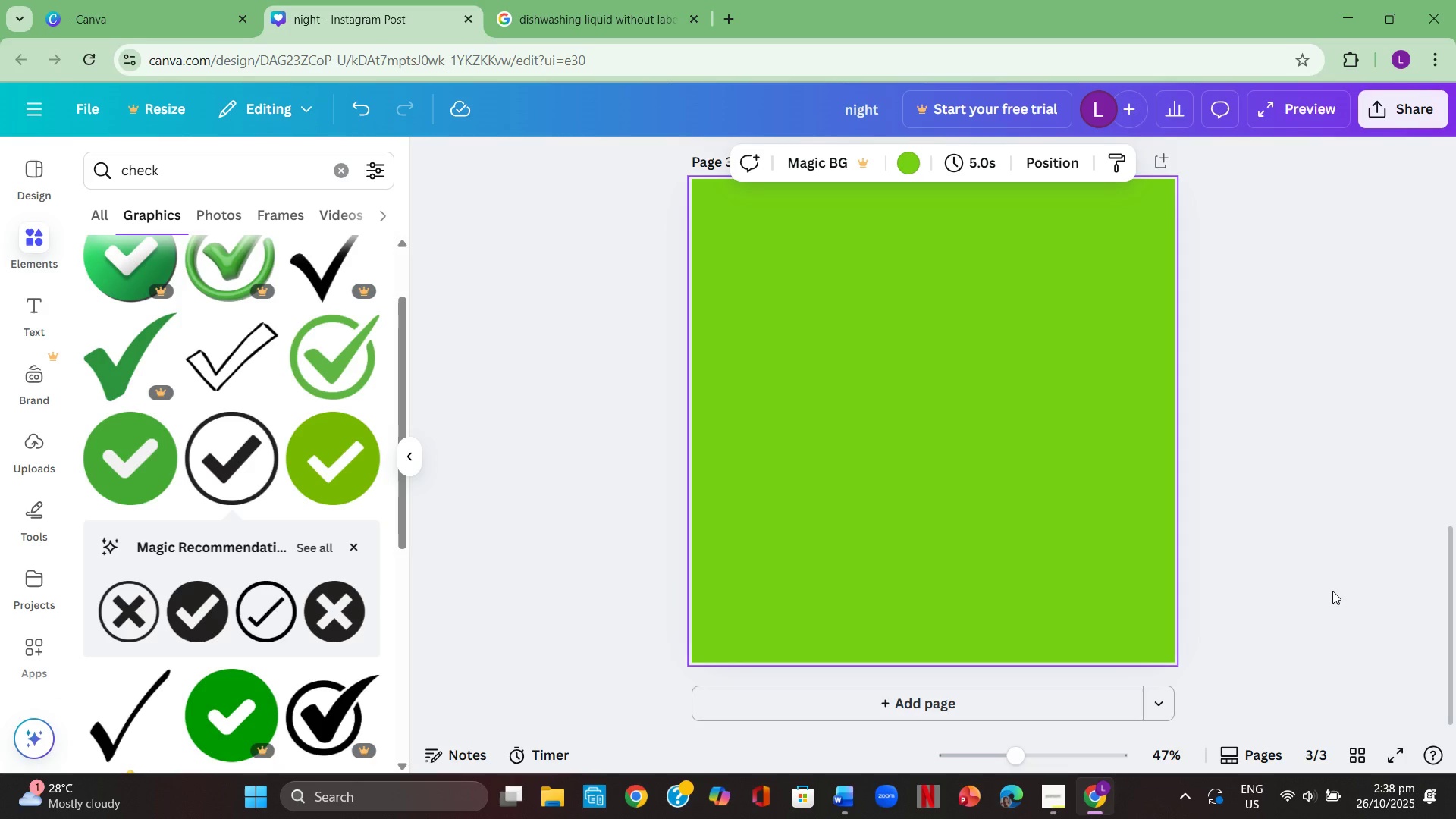 
scroll: coordinate [970, 610], scroll_direction: up, amount: 7.0
 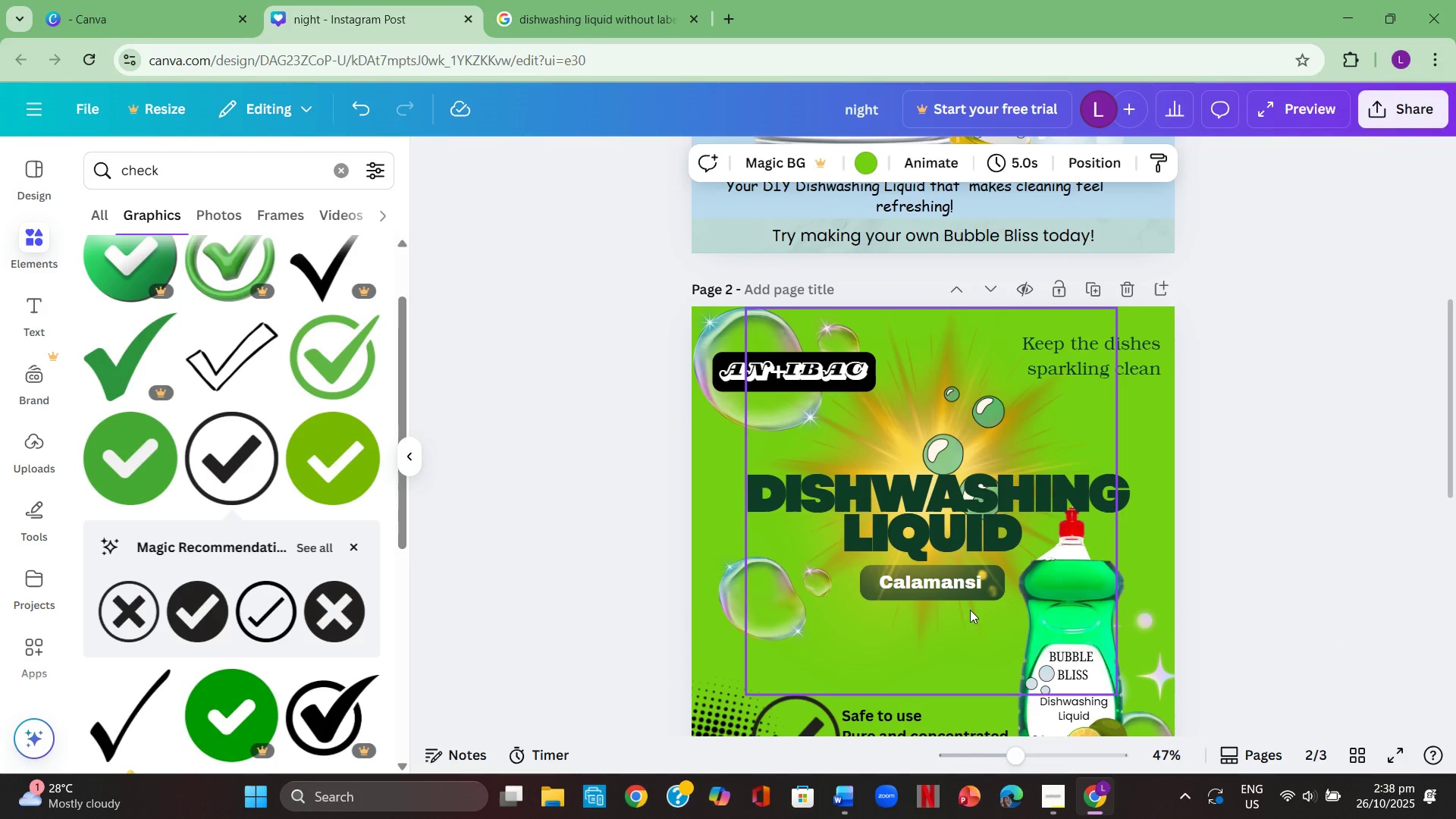 
scroll: coordinate [970, 610], scroll_direction: down, amount: 6.0
 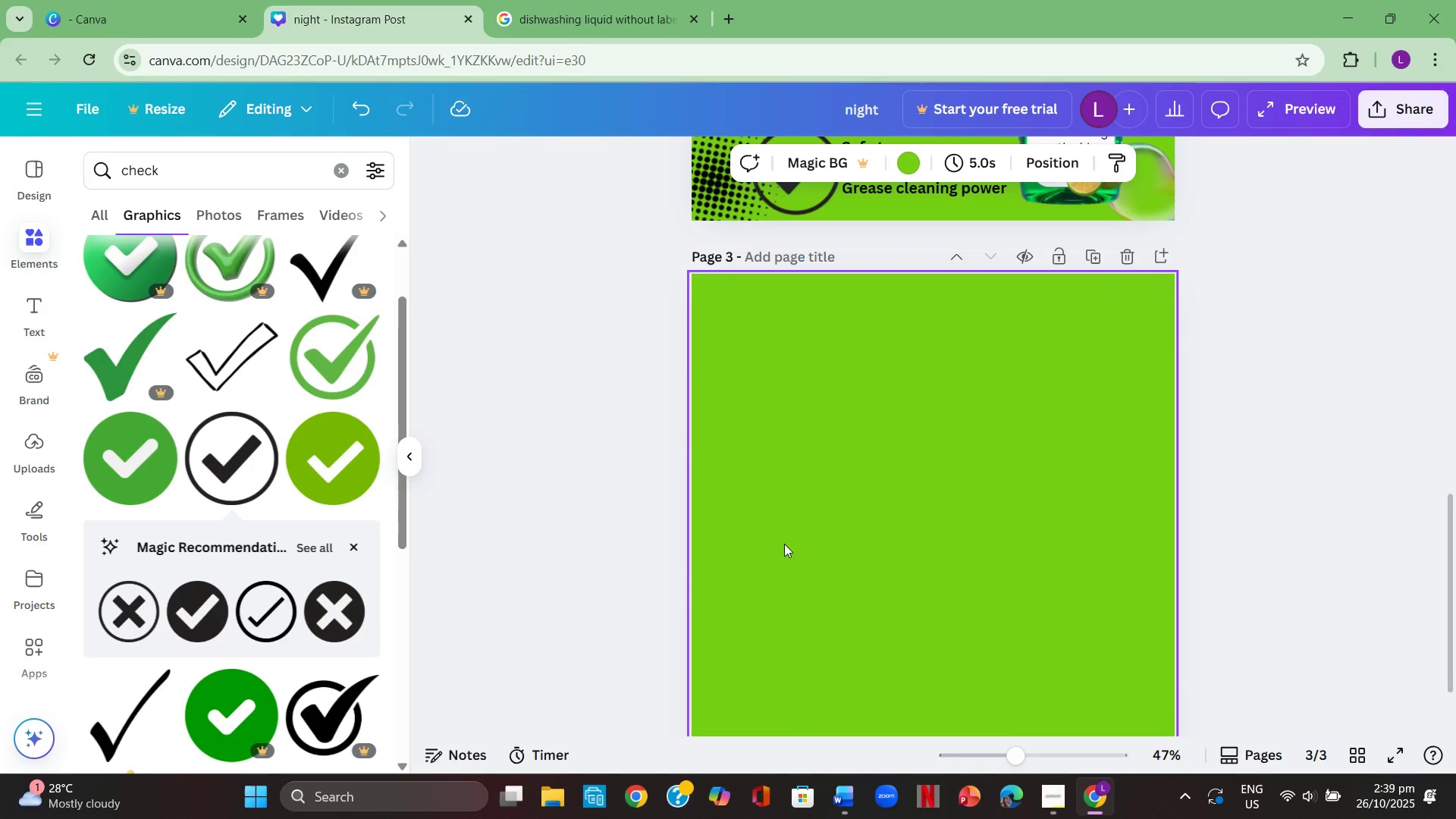 
left_click([866, 517])
 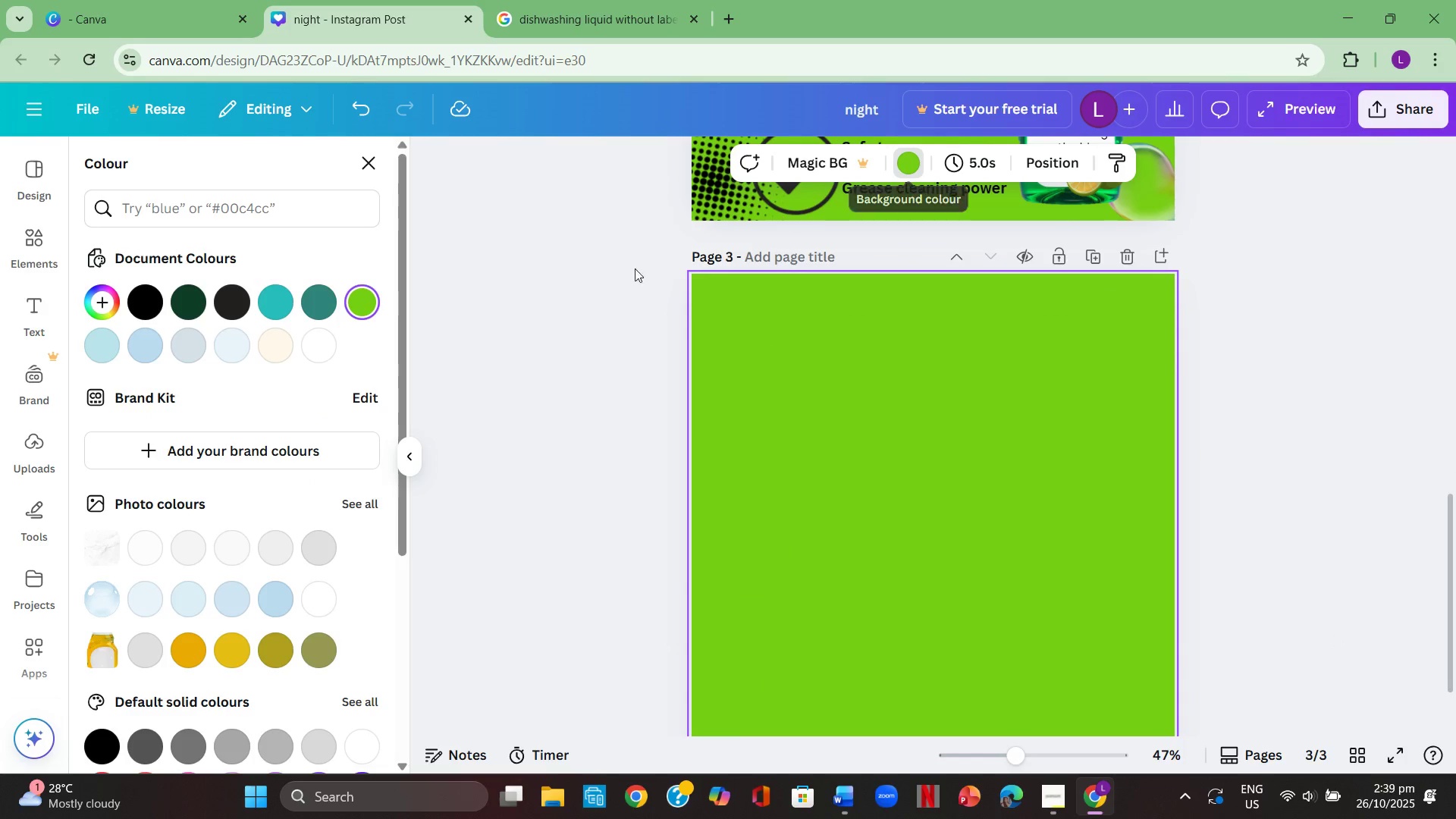 
scroll: coordinate [250, 576], scroll_direction: down, amount: 2.0
 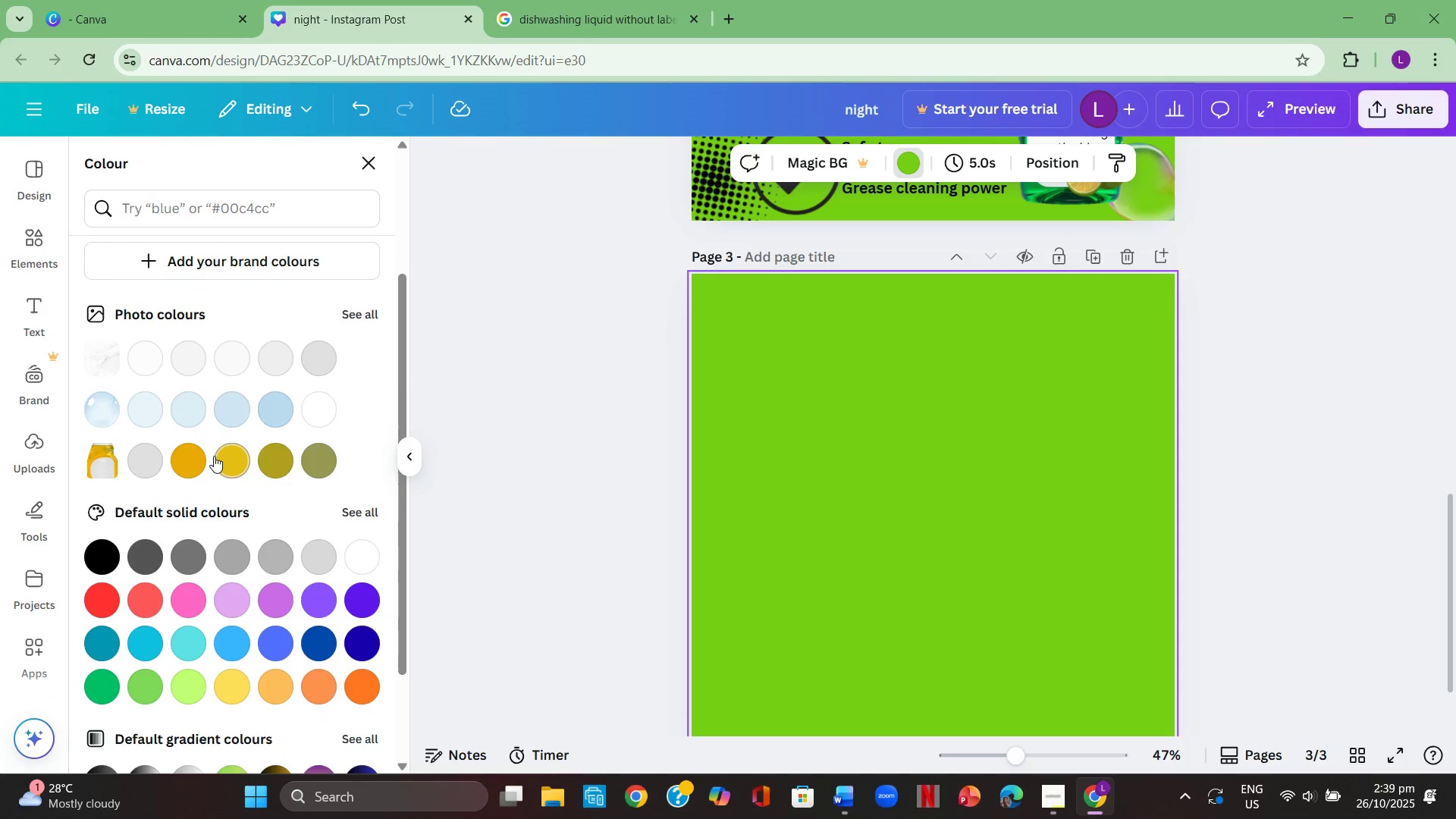 
left_click([214, 456])
 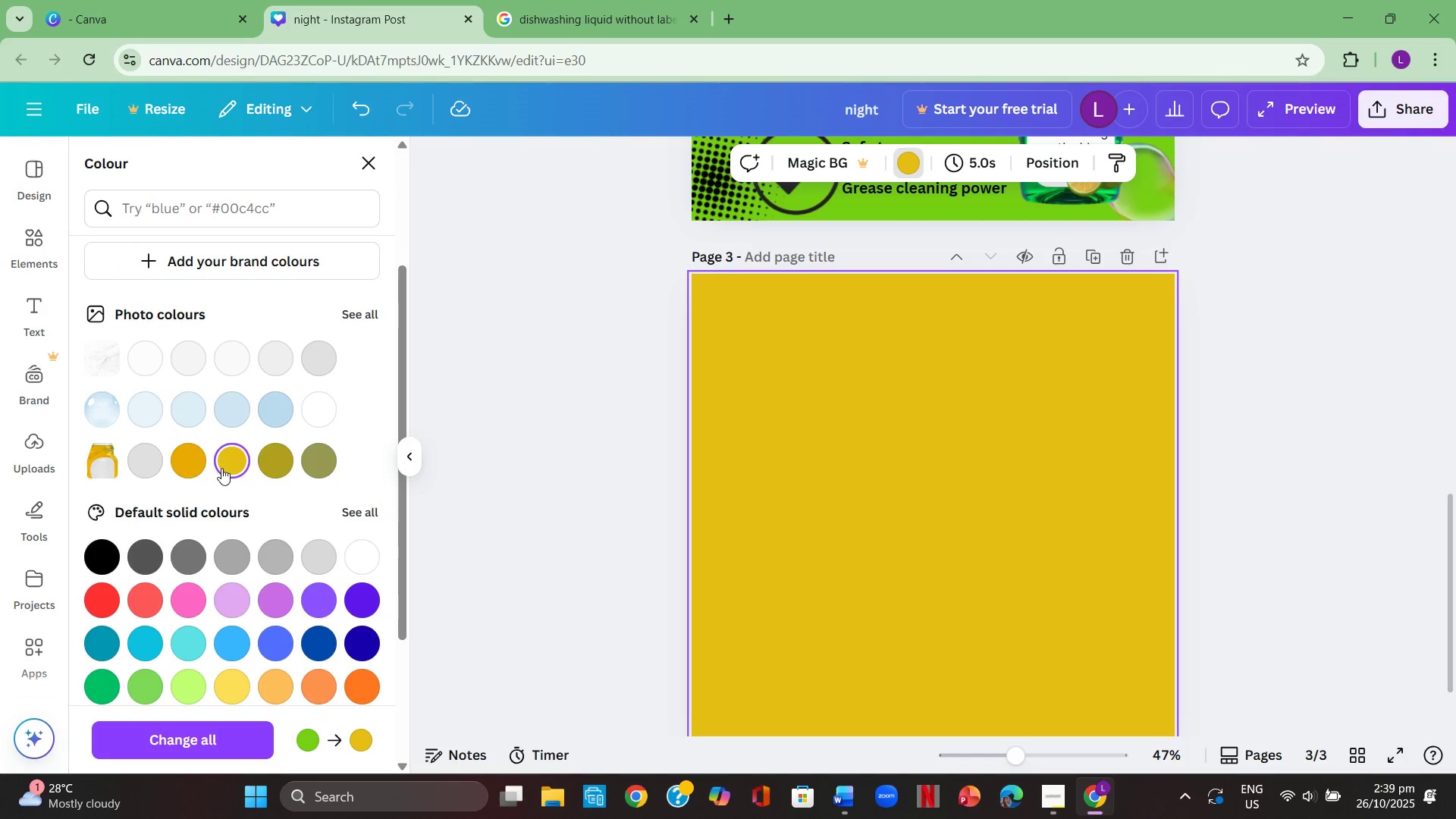 
left_click([179, 457])
 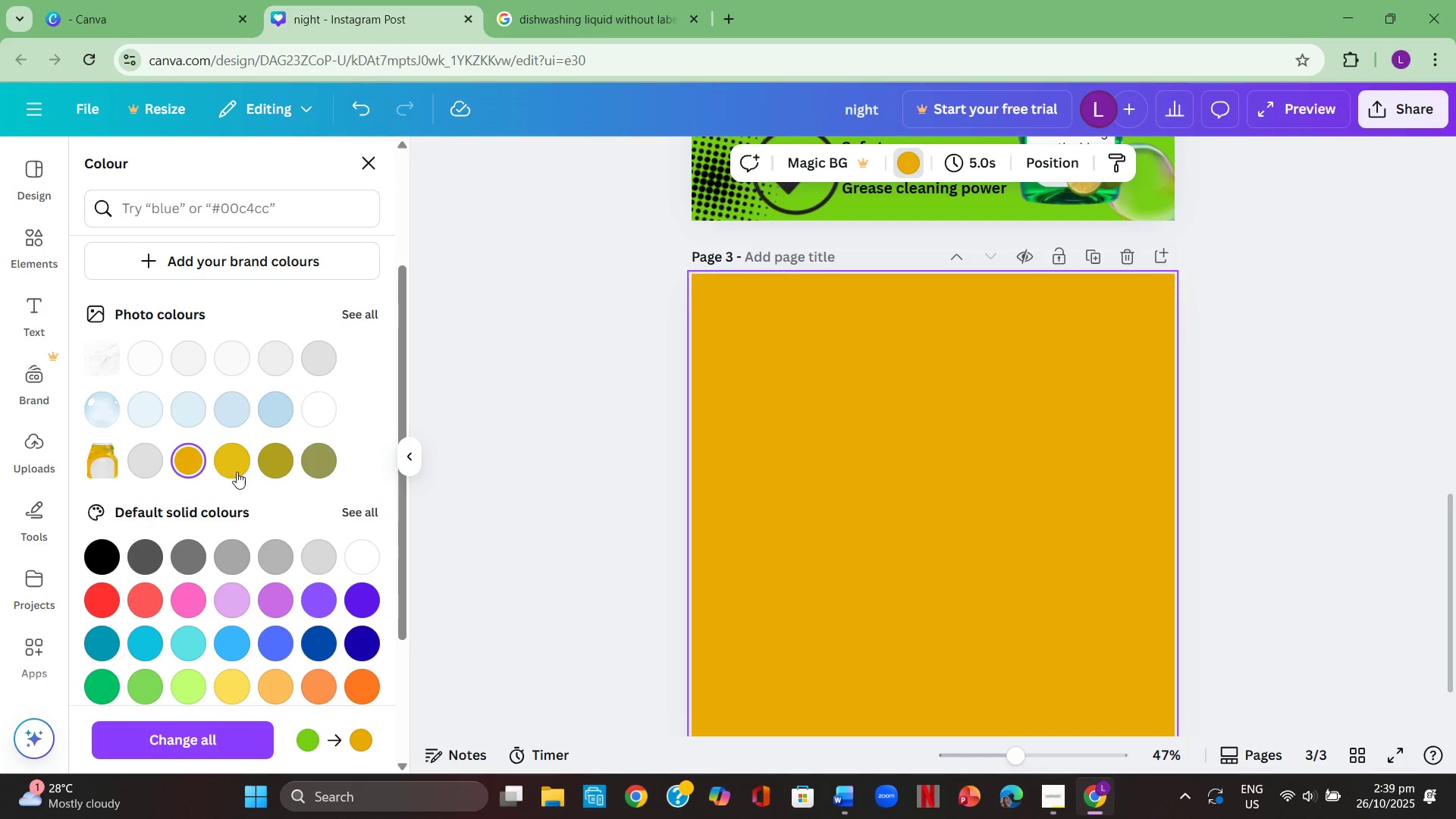 
scroll: coordinate [238, 473], scroll_direction: down, amount: 5.0
 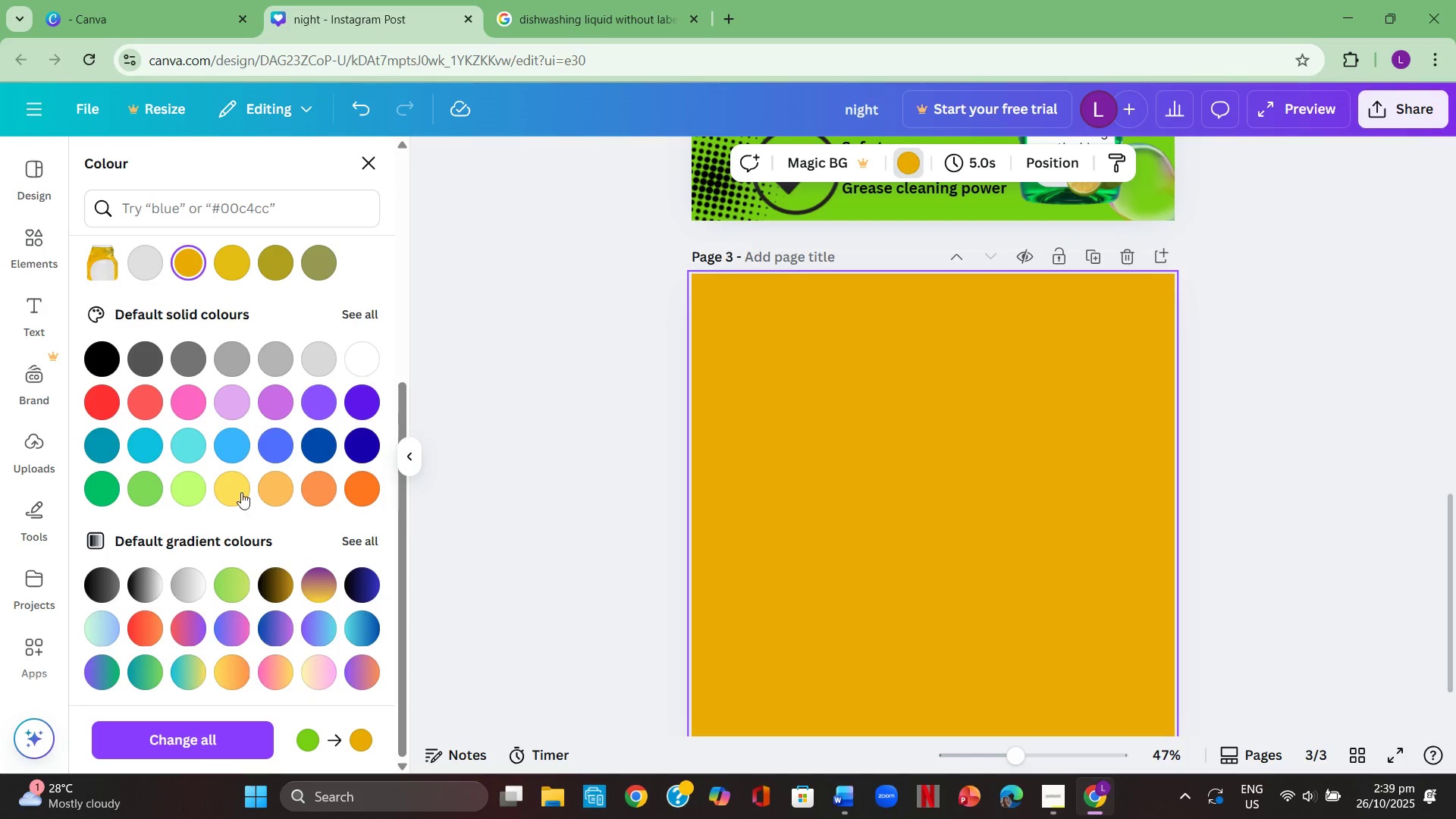 
left_click([241, 482])
 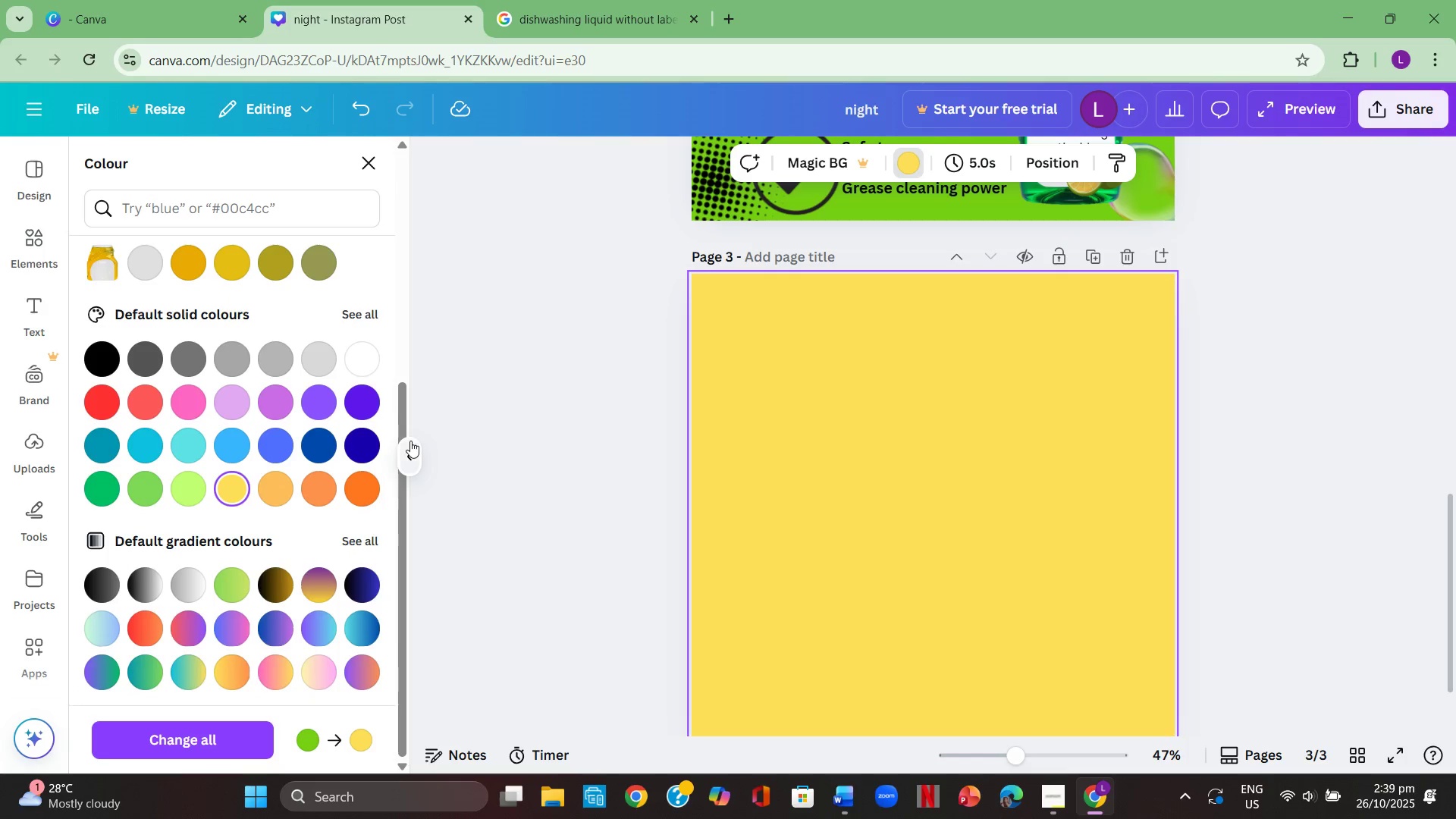 
scroll: coordinate [605, 388], scroll_direction: up, amount: 15.0
 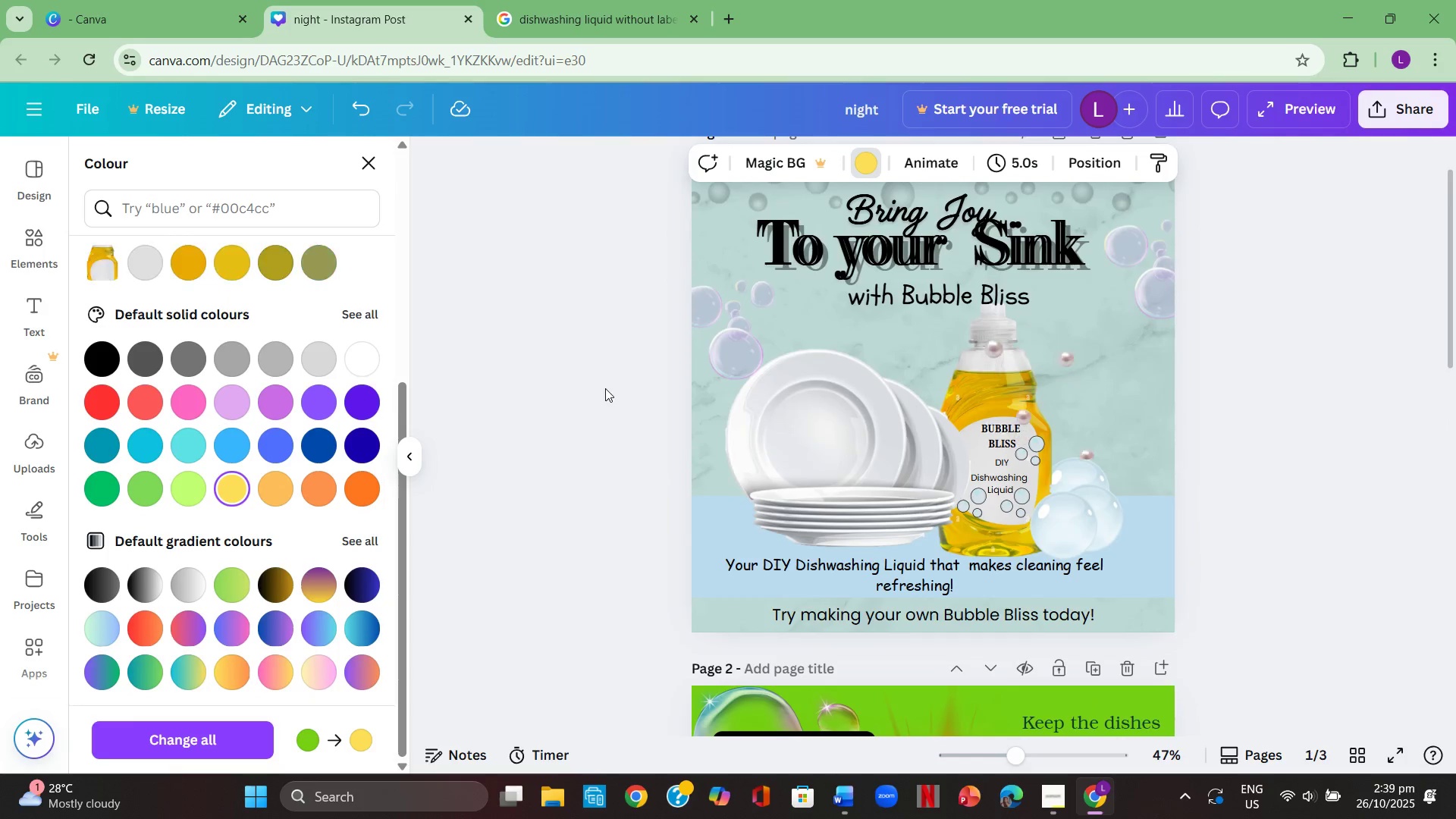 
scroll: coordinate [605, 388], scroll_direction: down, amount: 6.0
 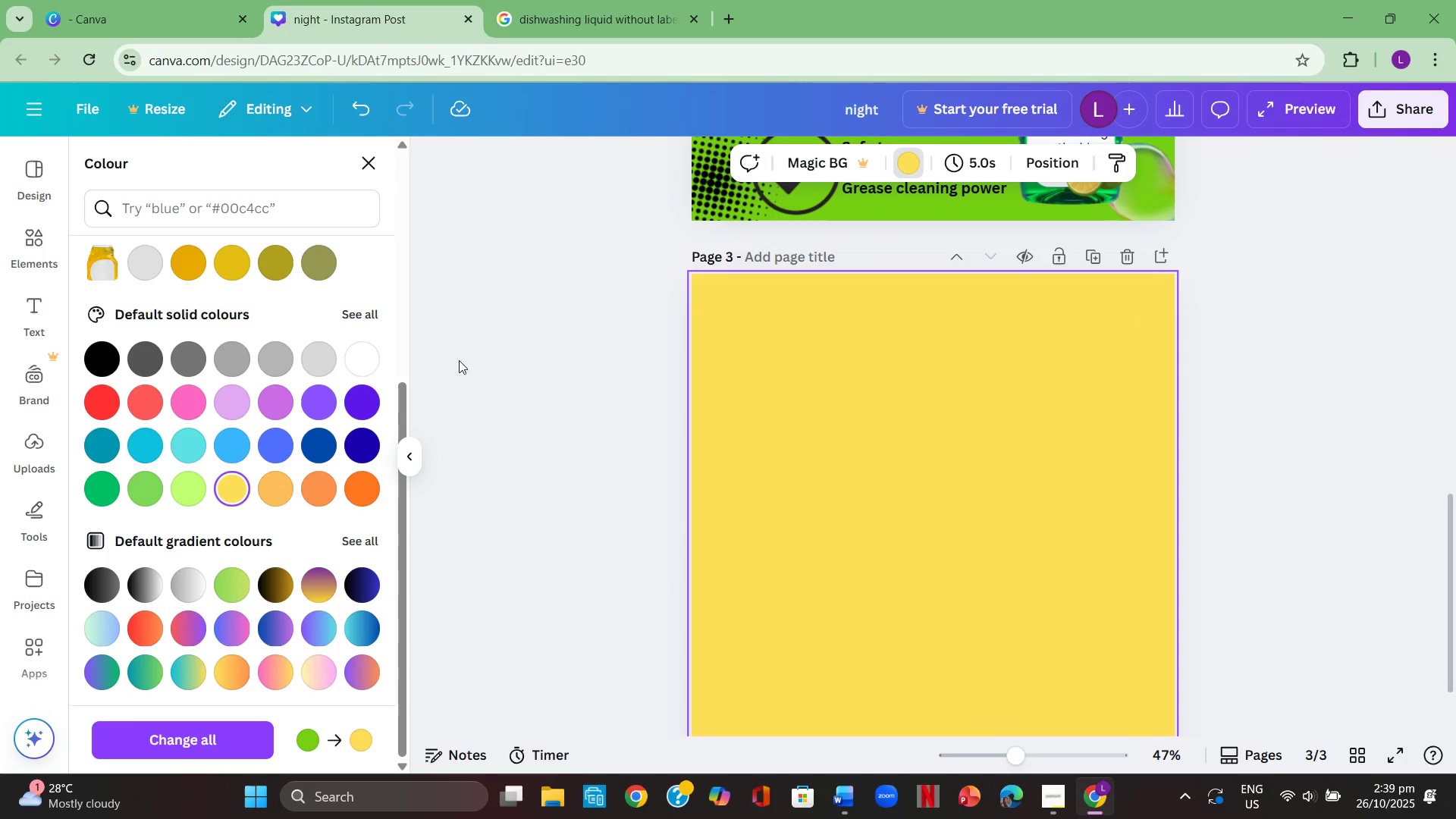 
scroll: coordinate [199, 336], scroll_direction: up, amount: 4.0
 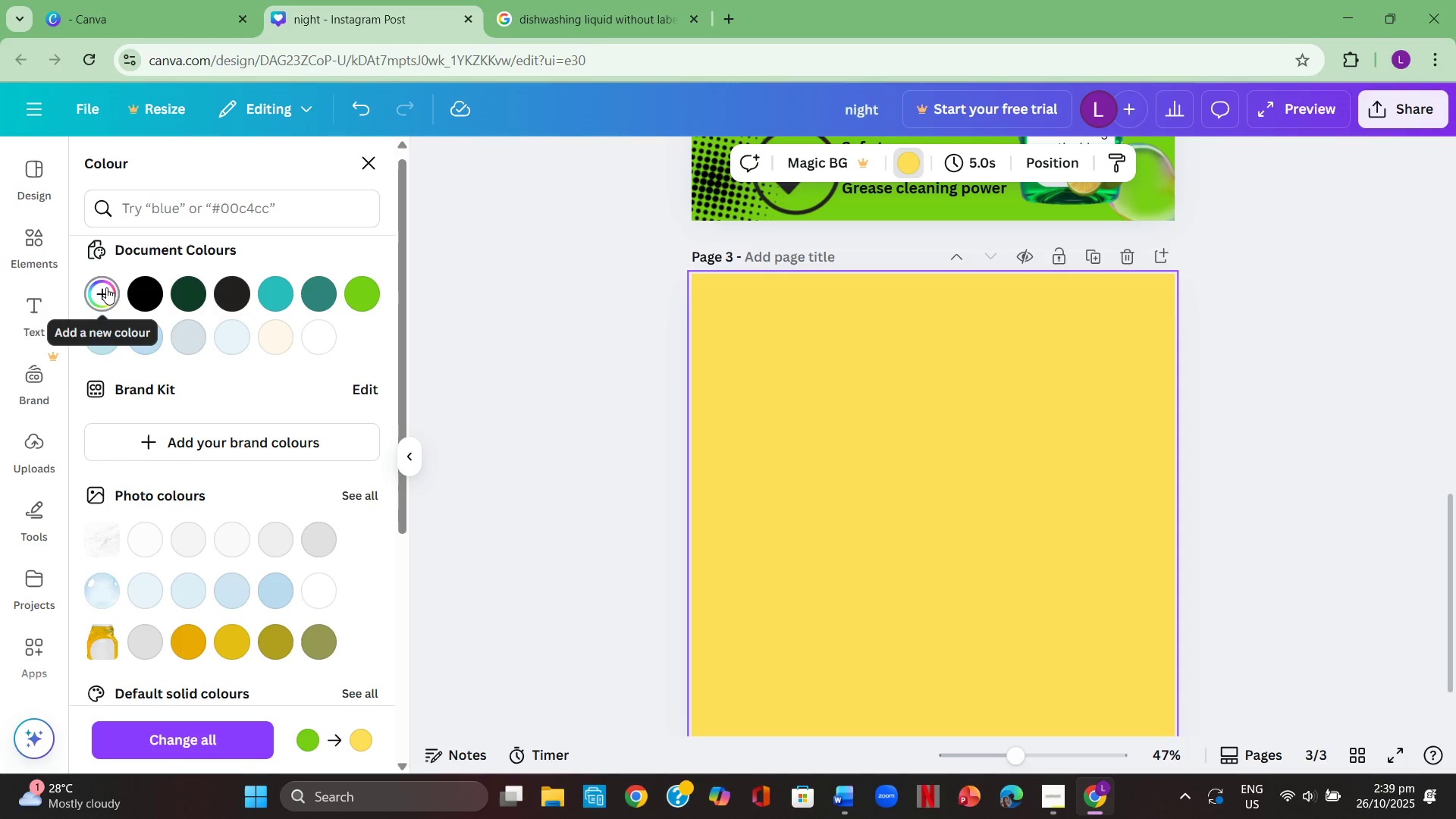 
left_click([106, 287])
 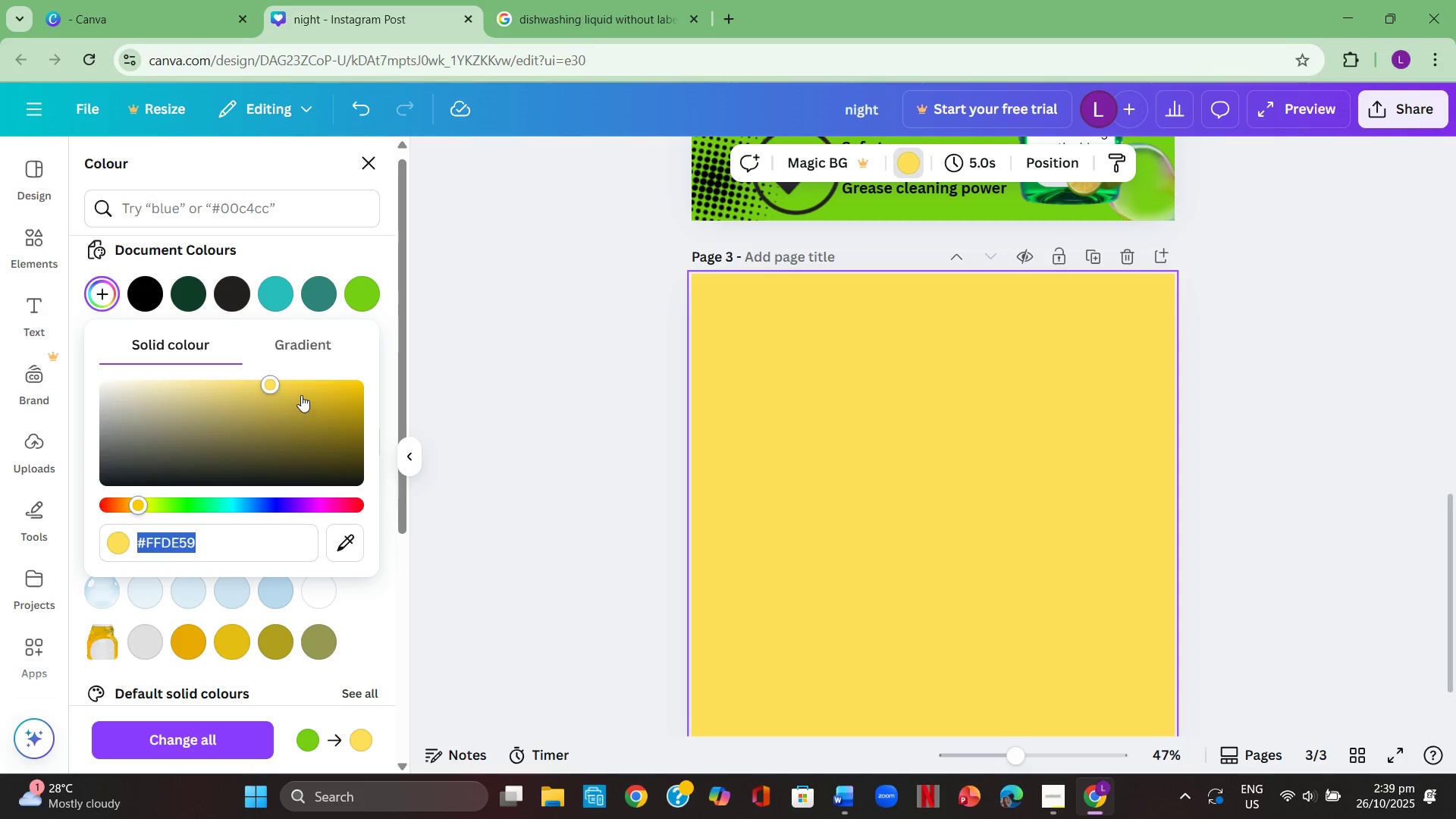 
left_click([301, 395])
 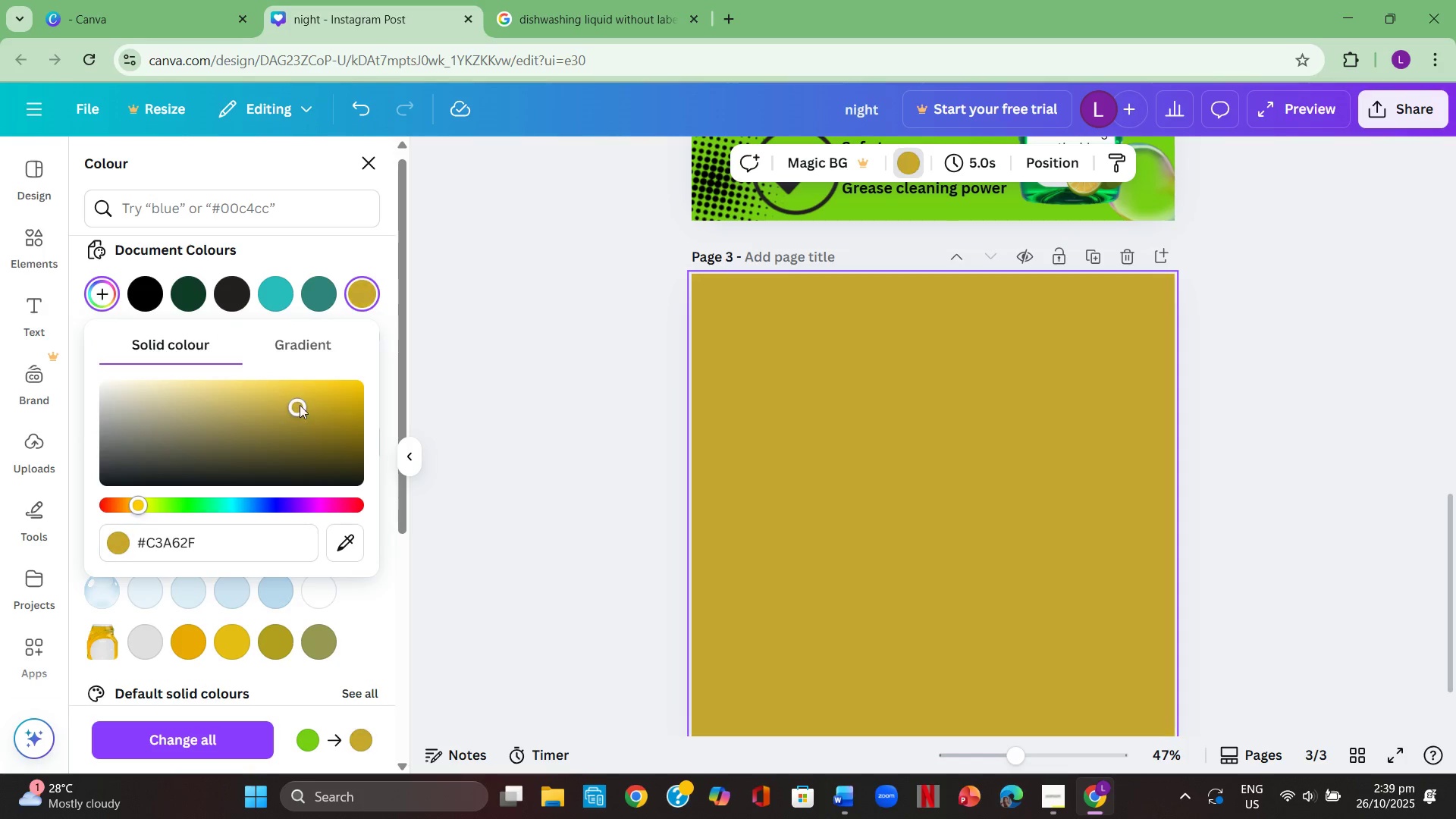 
left_click([300, 405])
 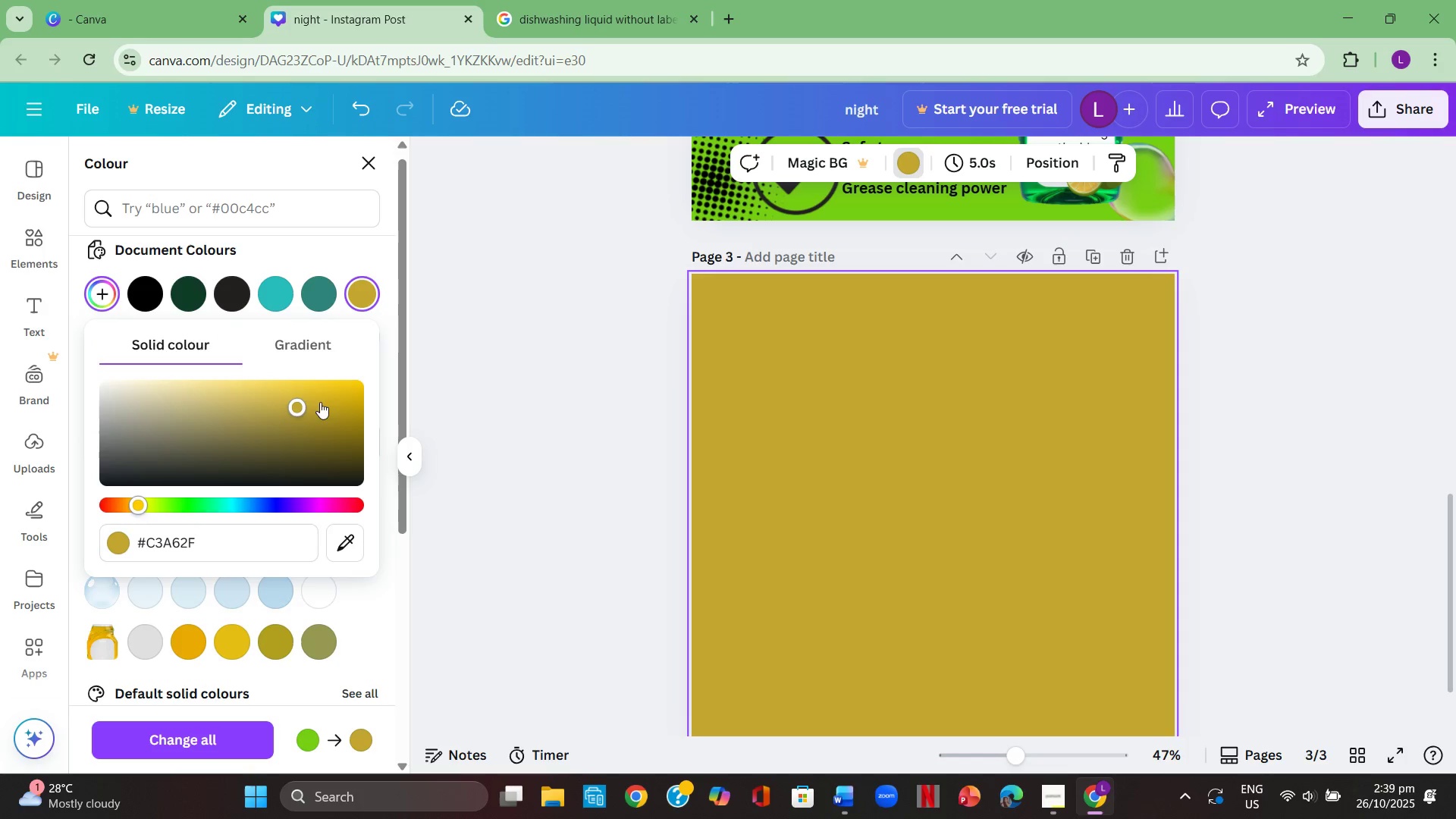 
left_click([322, 402])
 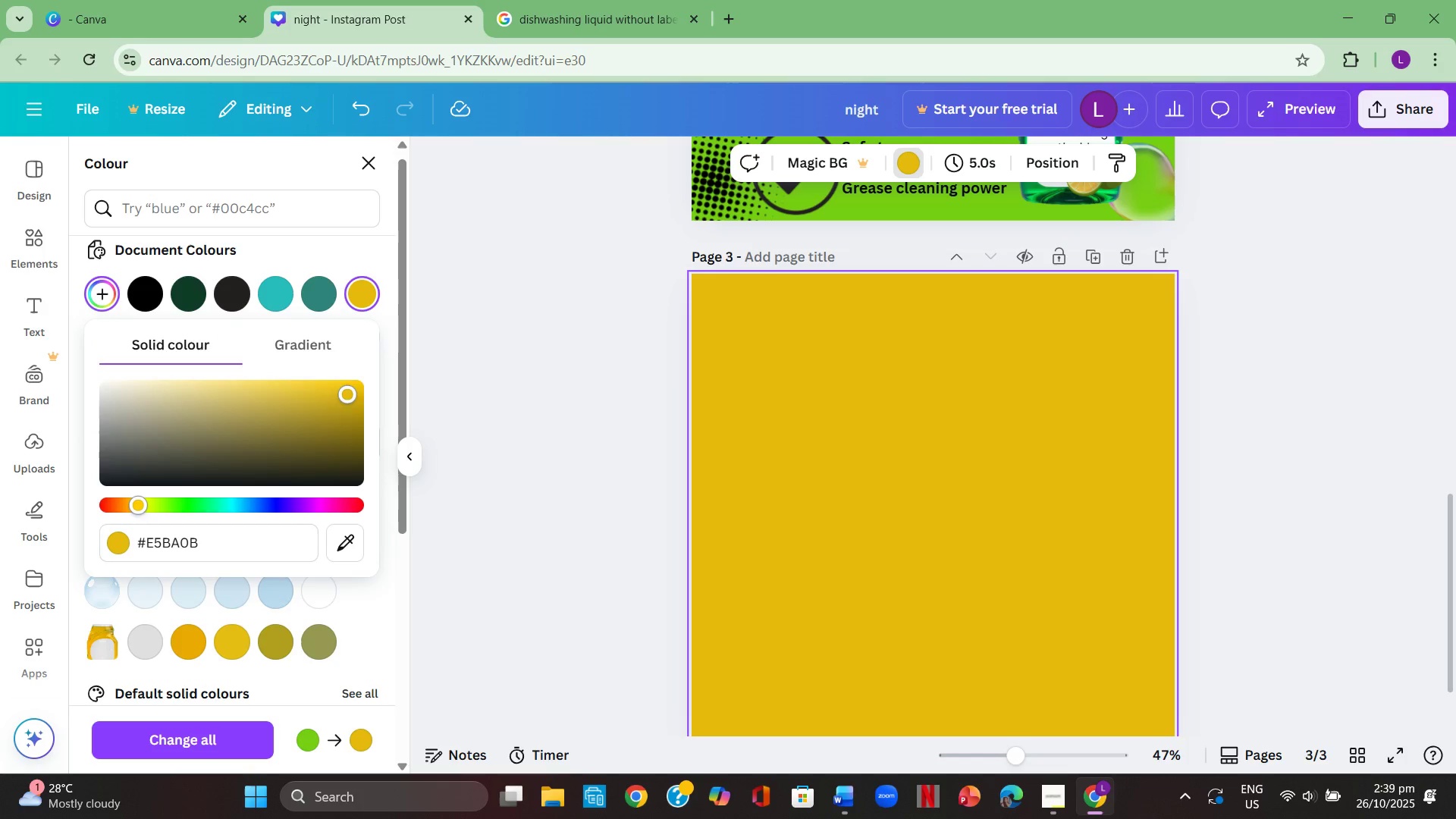 
left_click([352, 391])
 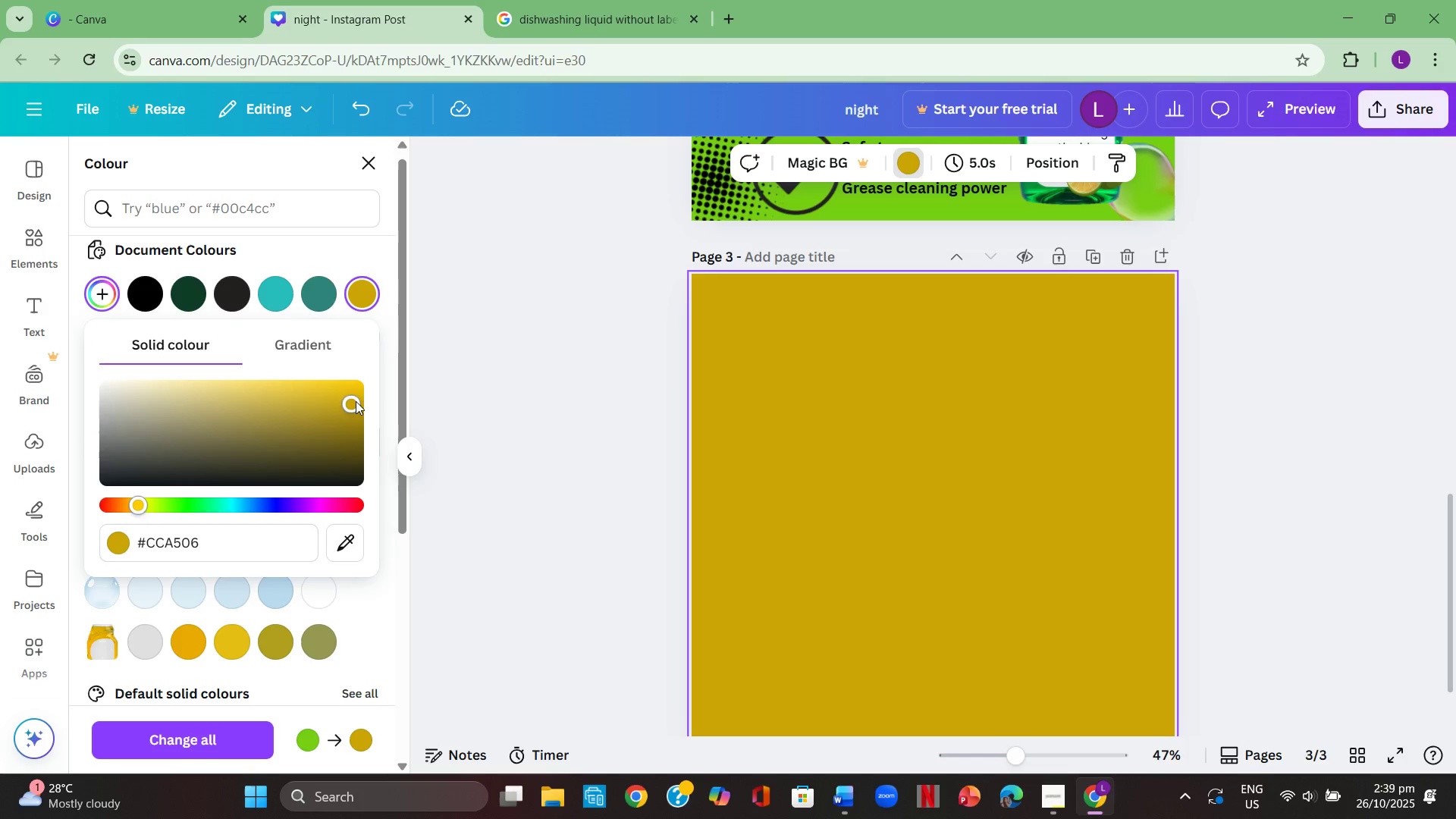 
left_click([356, 401])
 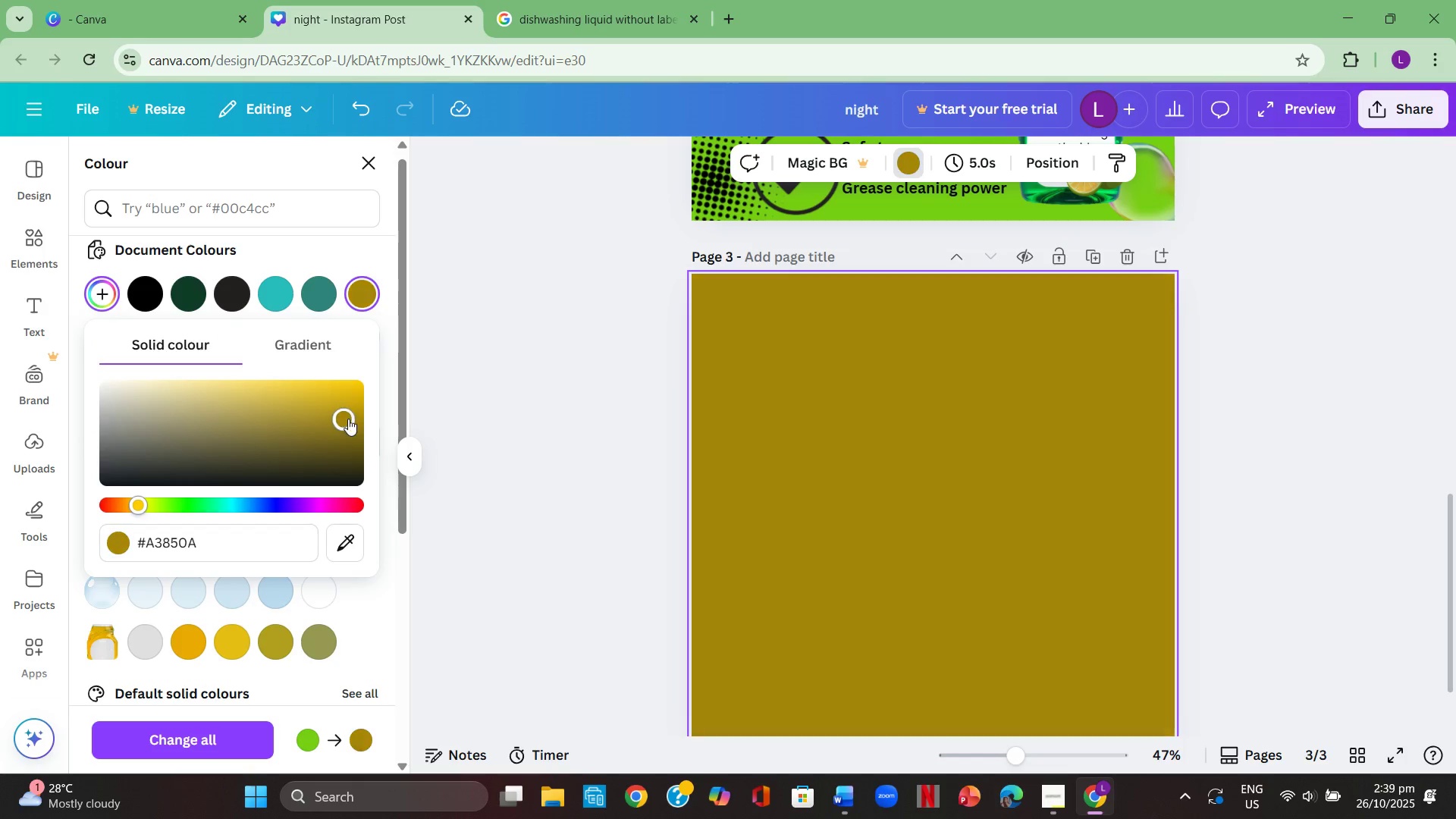 
double_click([348, 419])
 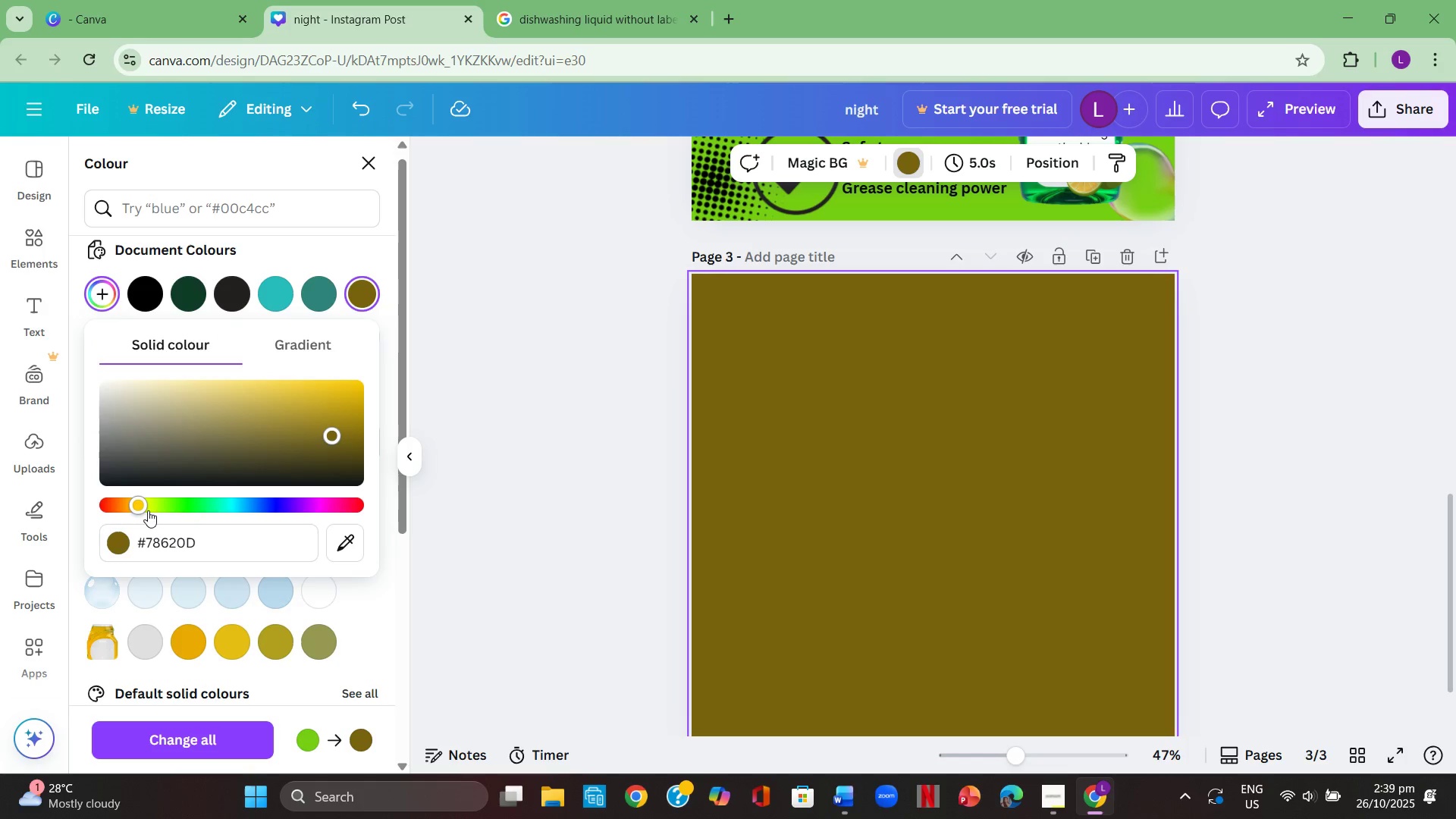 
left_click([149, 506])
 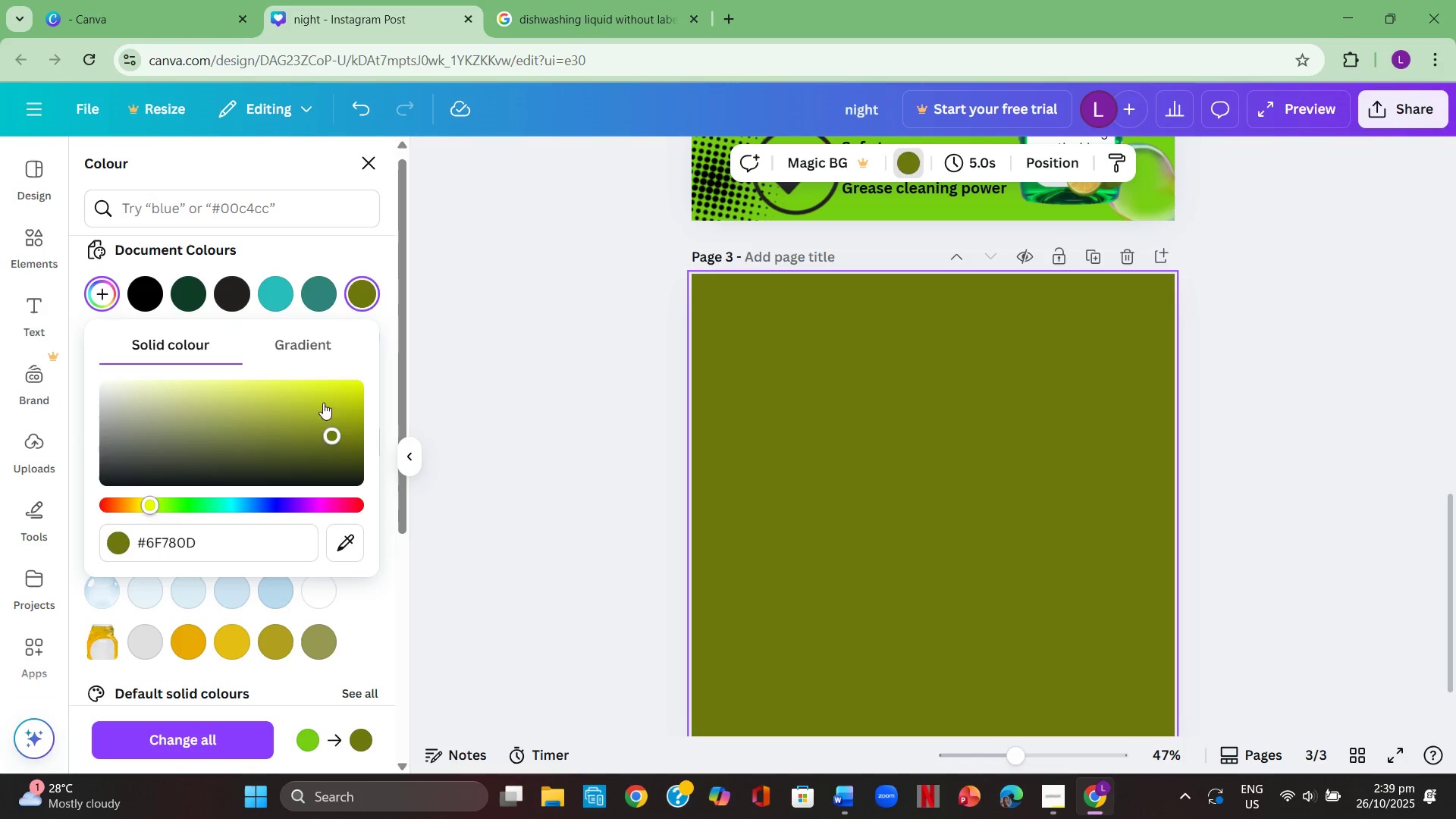 
left_click([323, 403])
 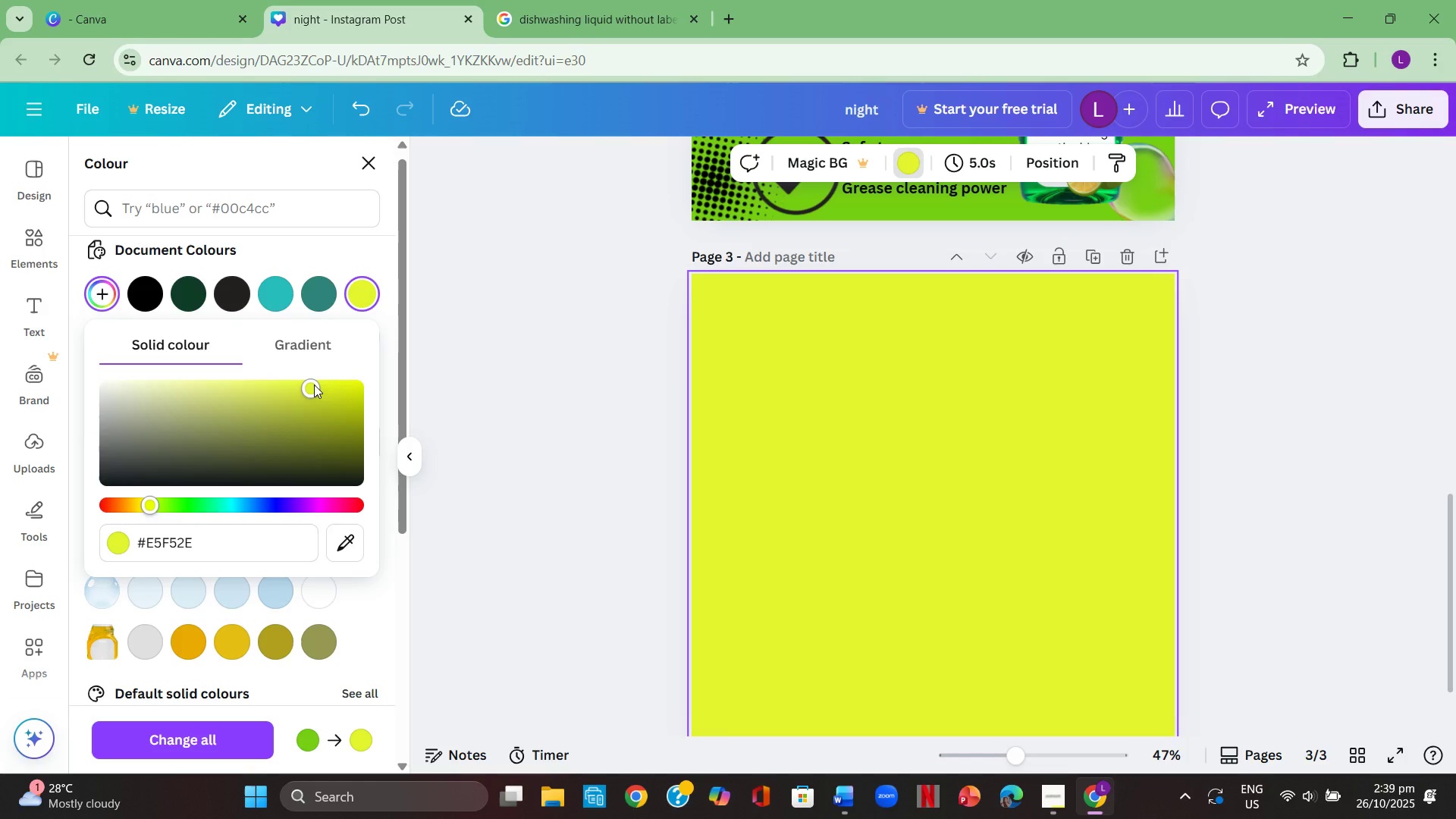 
left_click([314, 384])
 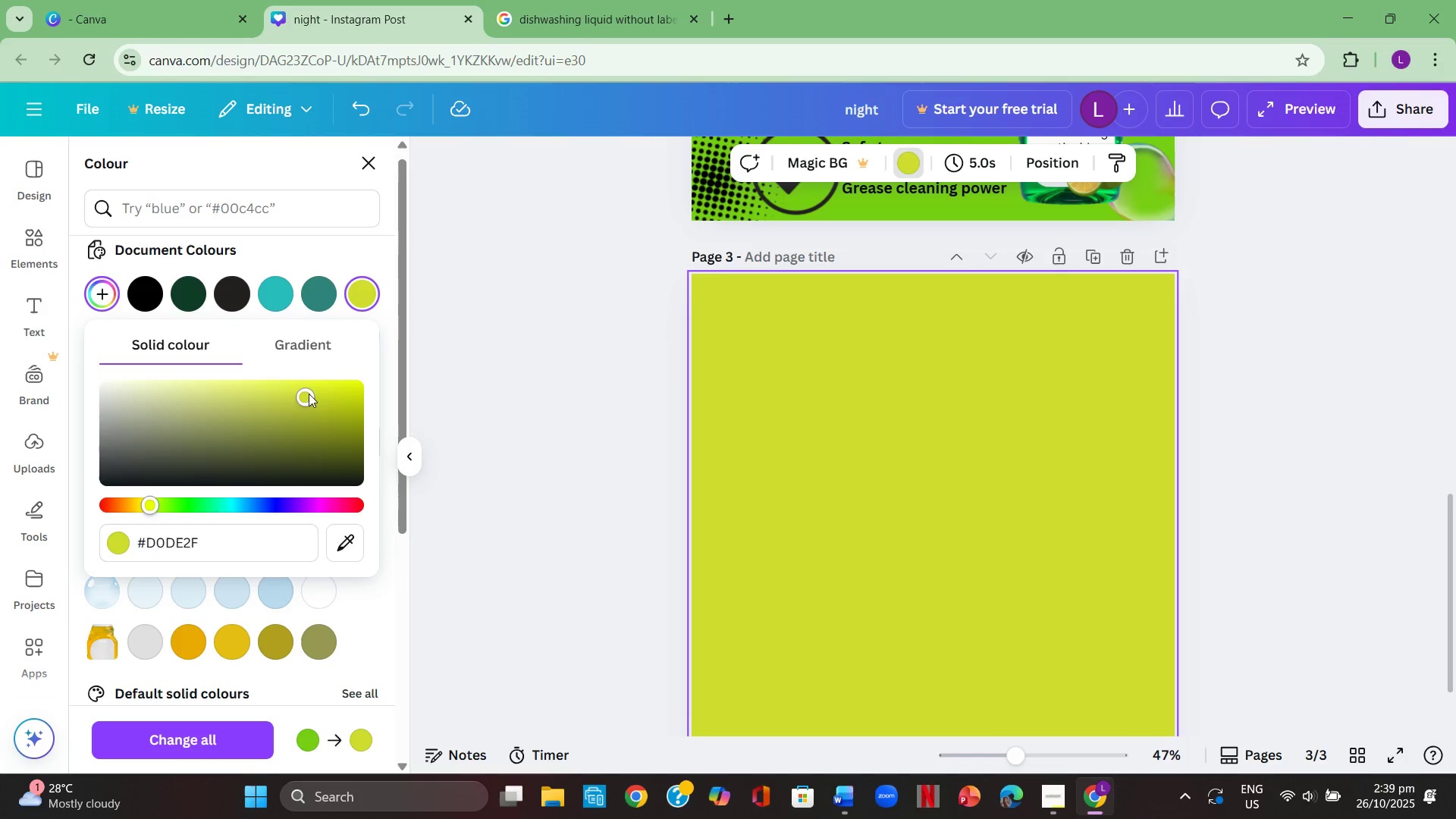 
left_click([309, 394])
 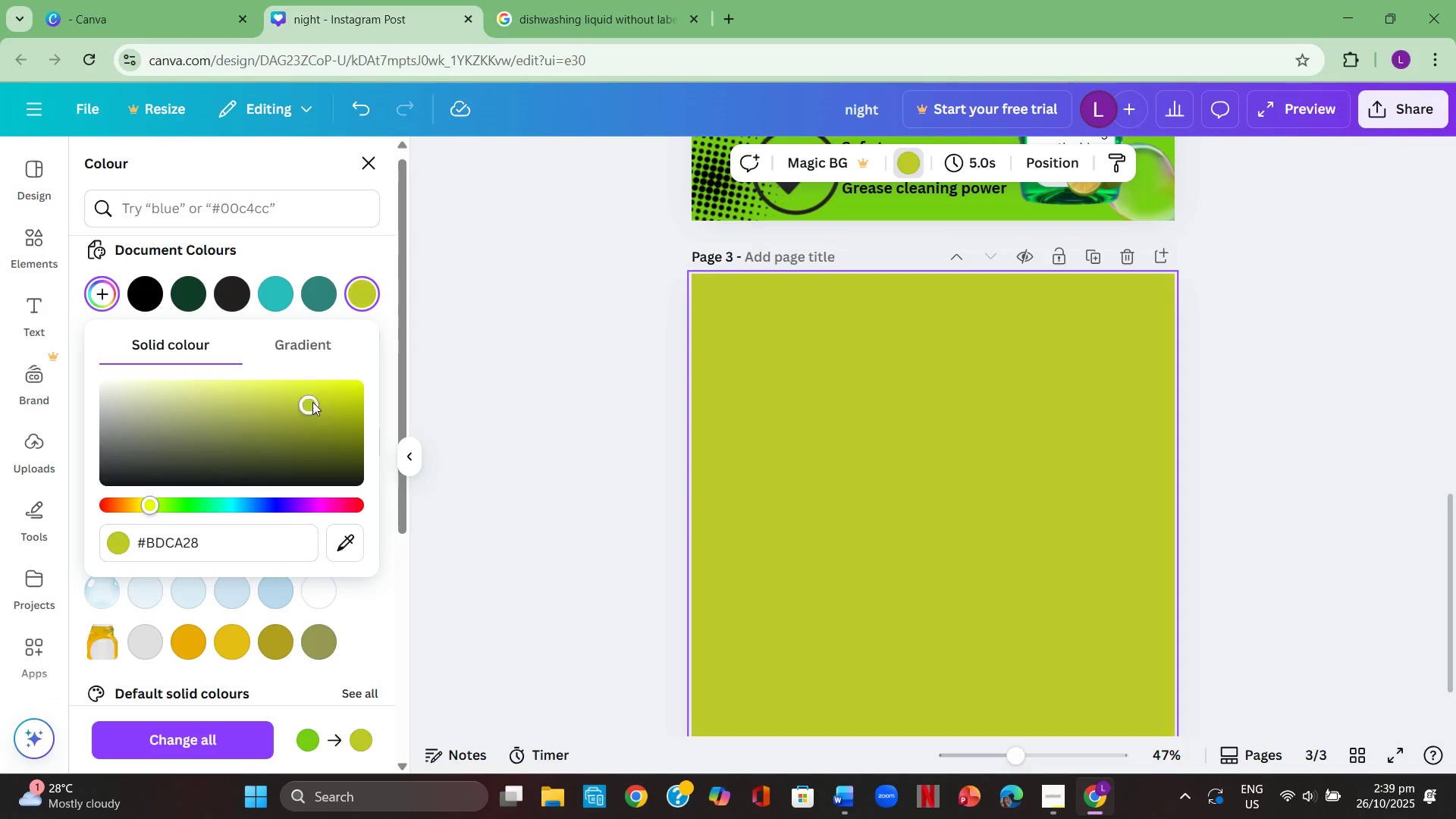 
left_click([312, 402])
 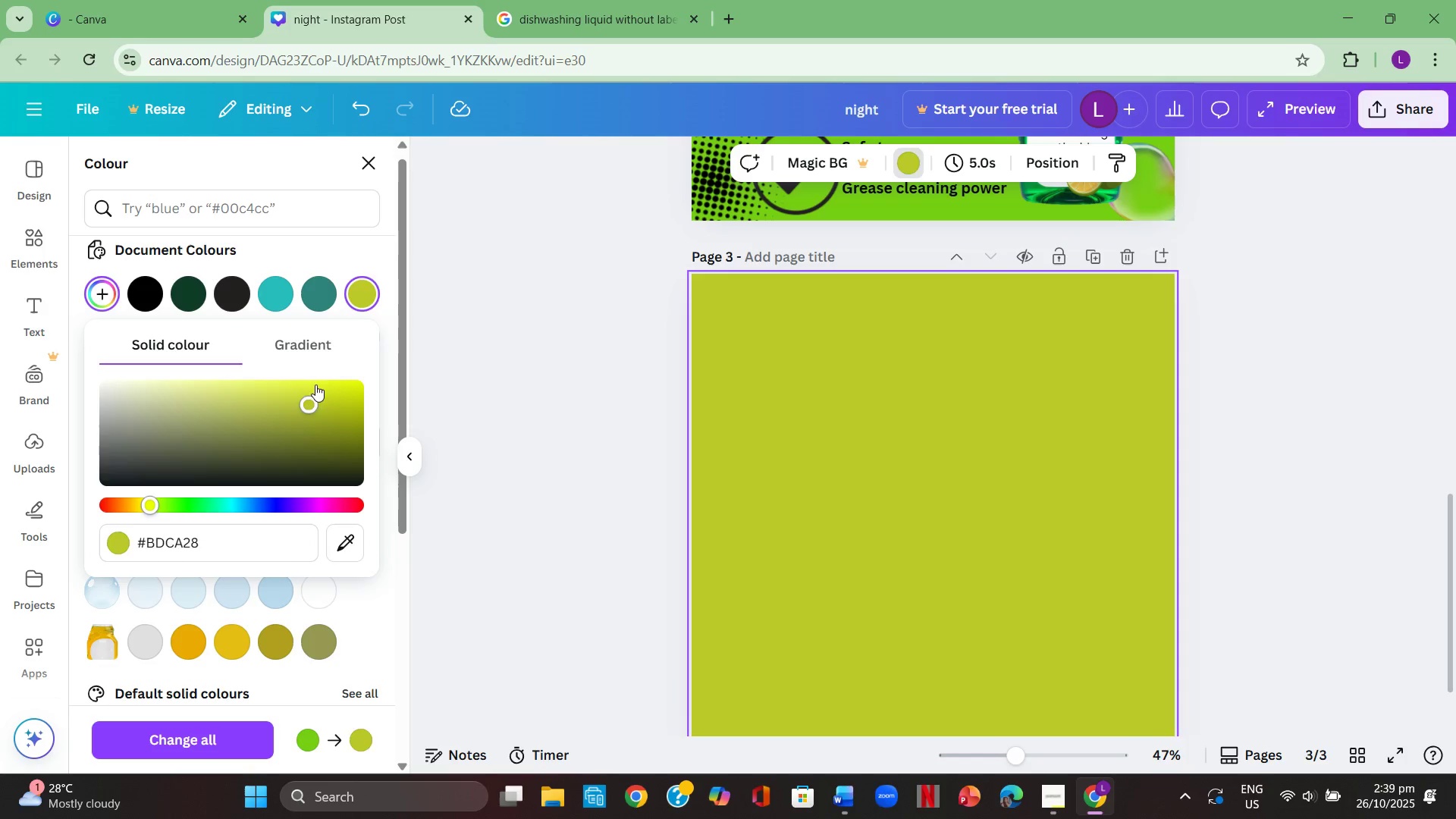 
left_click([315, 384])
 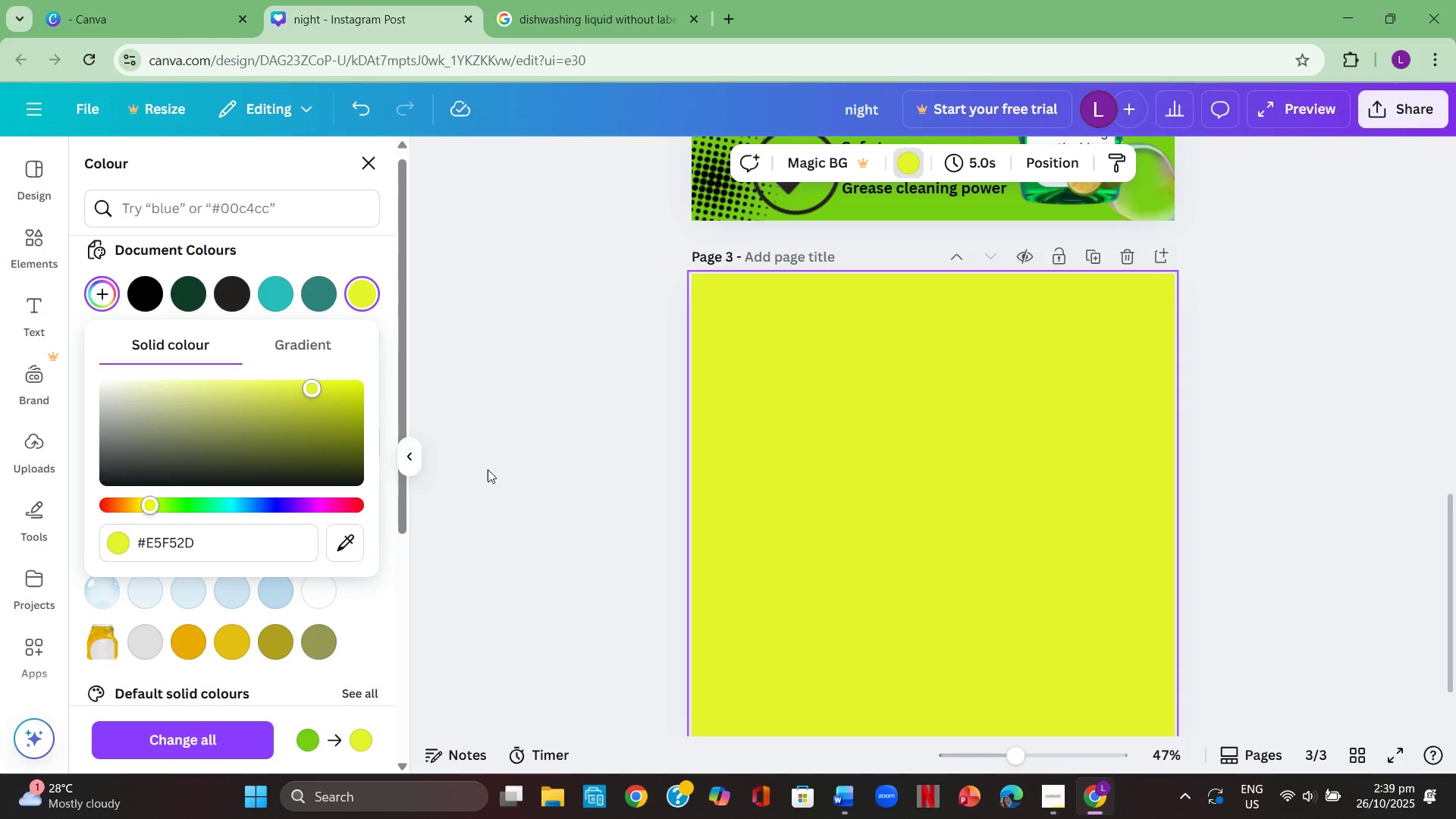 
scroll: coordinate [494, 471], scroll_direction: up, amount: 7.0
 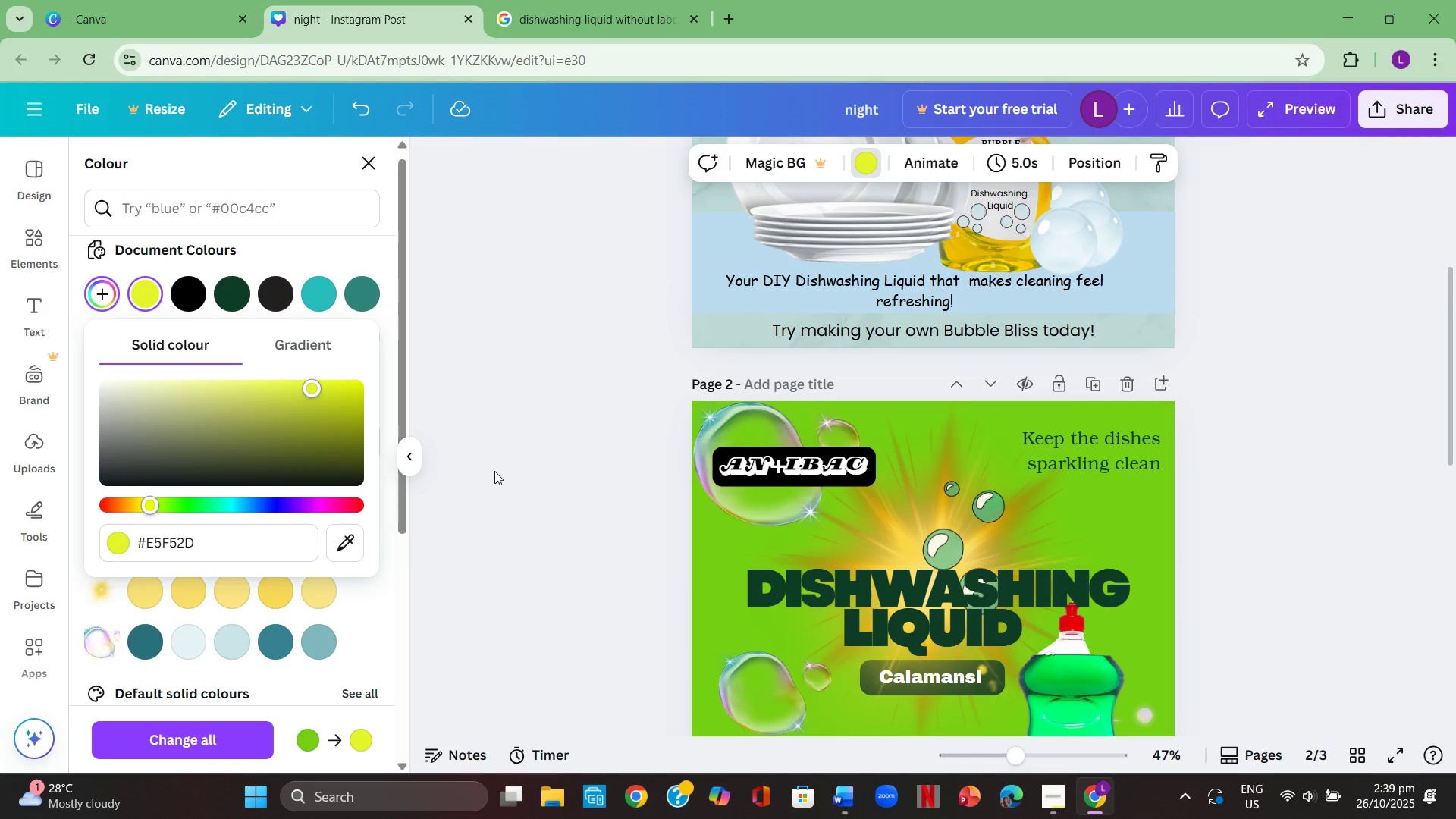 
scroll: coordinate [499, 468], scroll_direction: down, amount: 2.0
 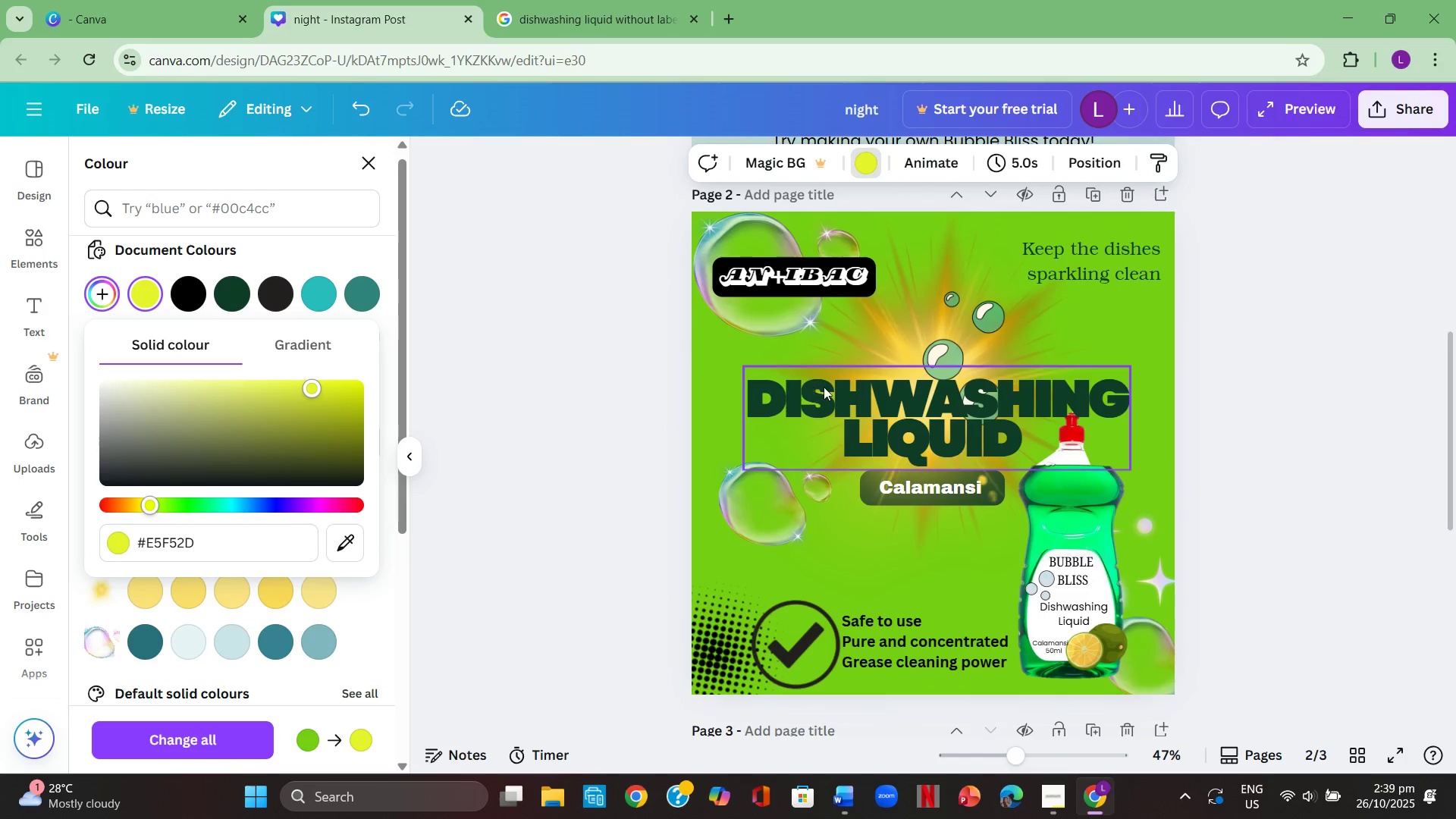 
left_click([915, 410])
 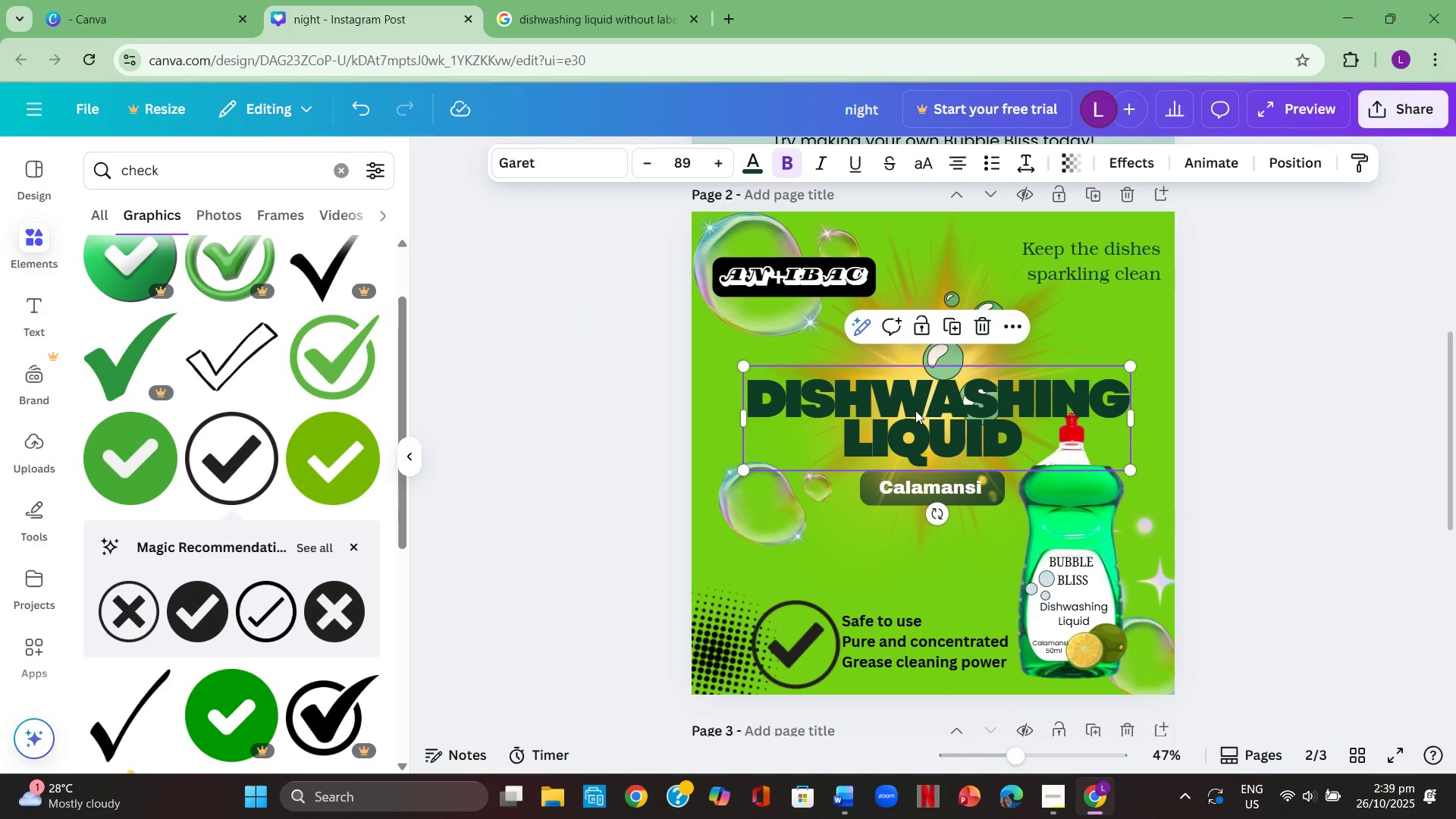 
left_click([915, 410])
 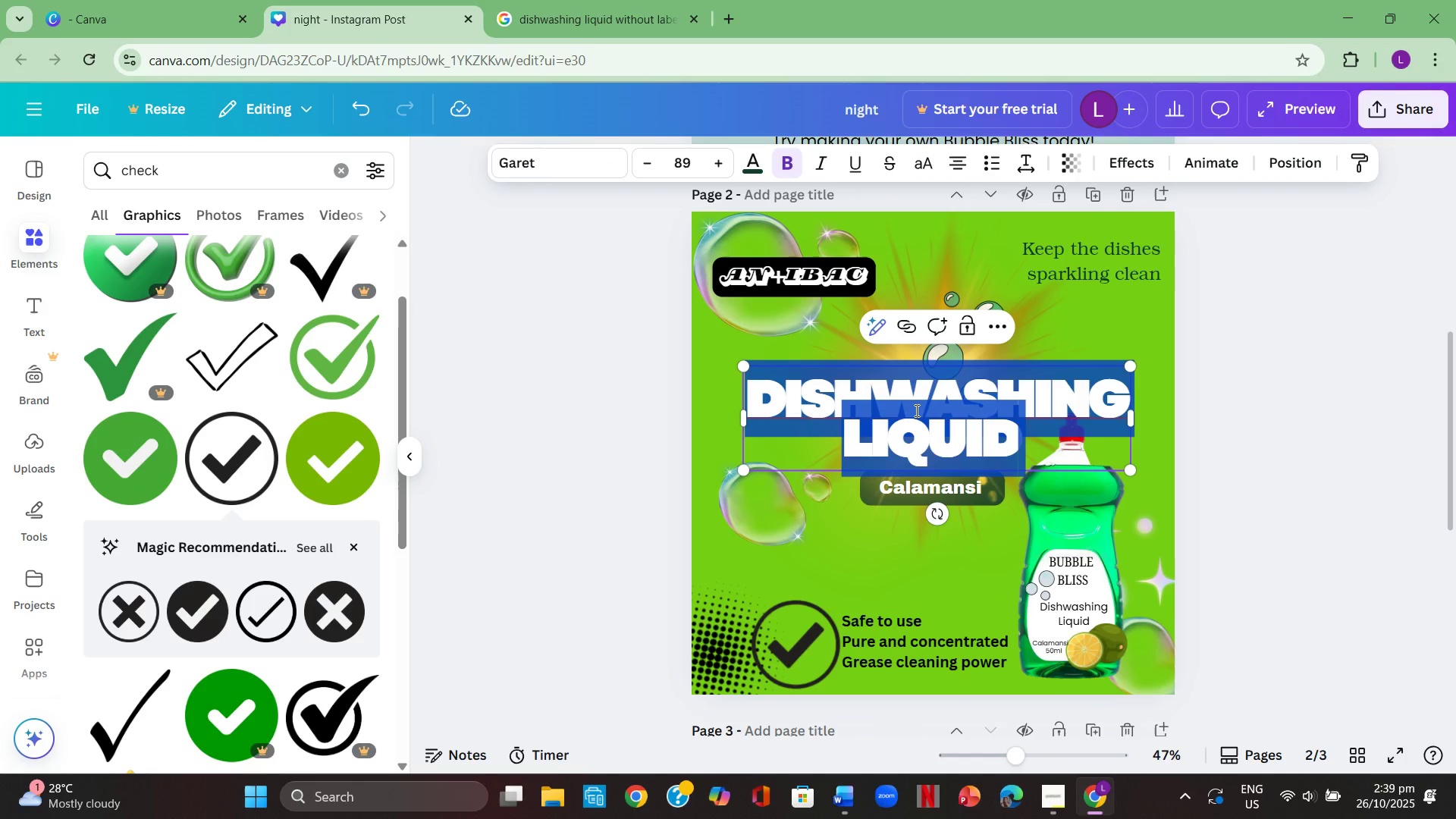 
key(Control+ControlLeft)
 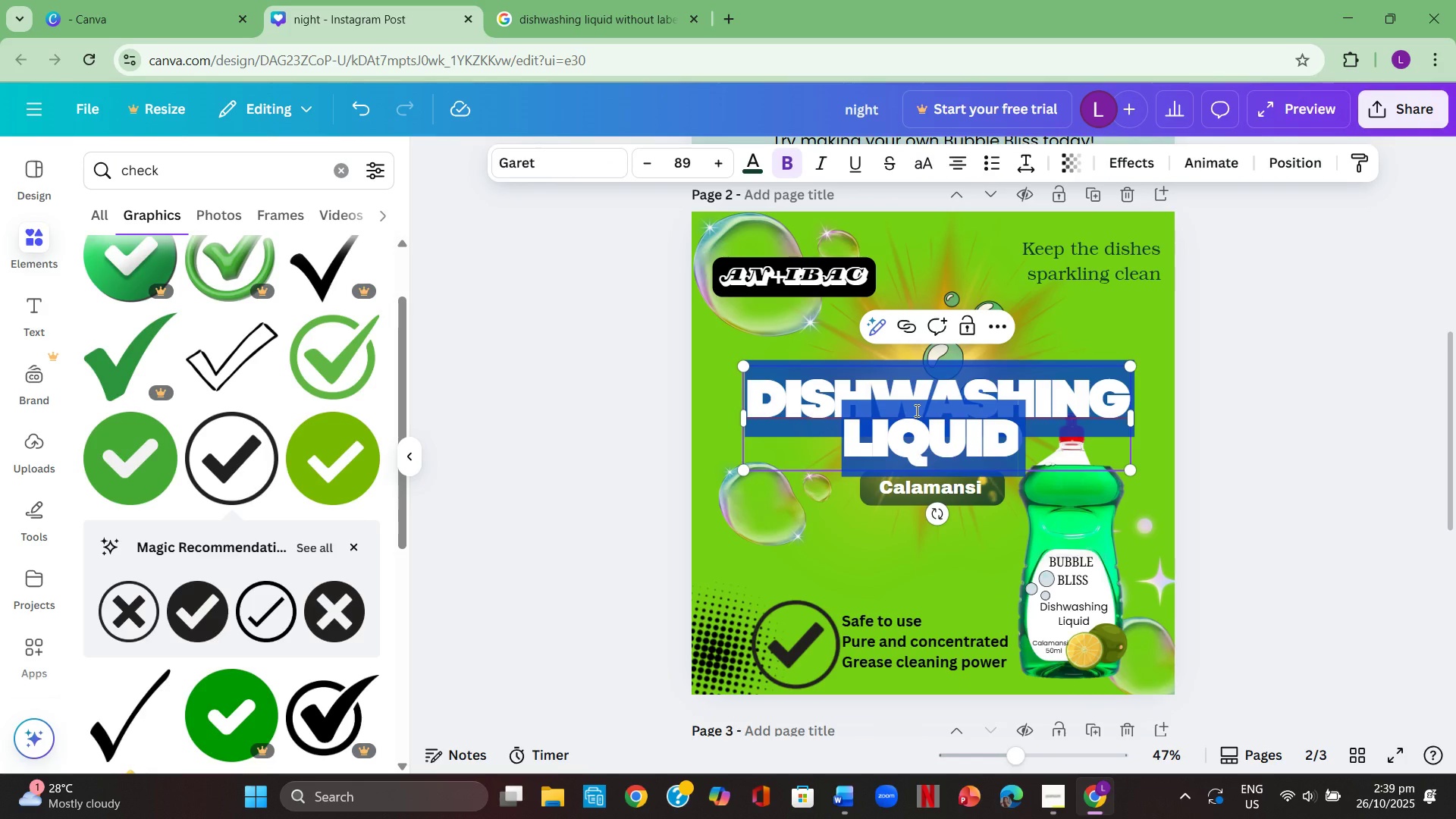 
key(Control+C)
 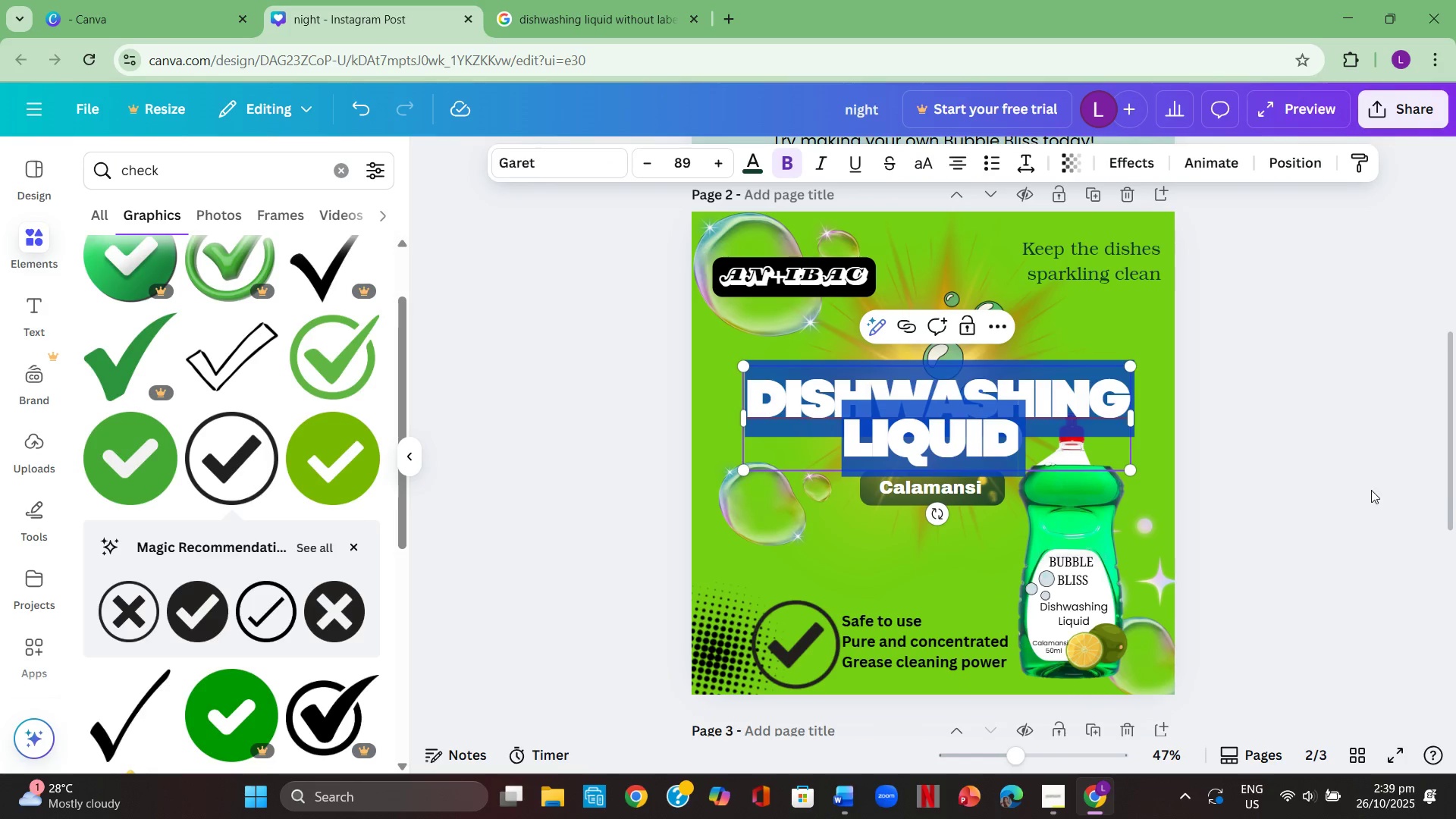 
scroll: coordinate [1384, 490], scroll_direction: down, amount: 5.0
 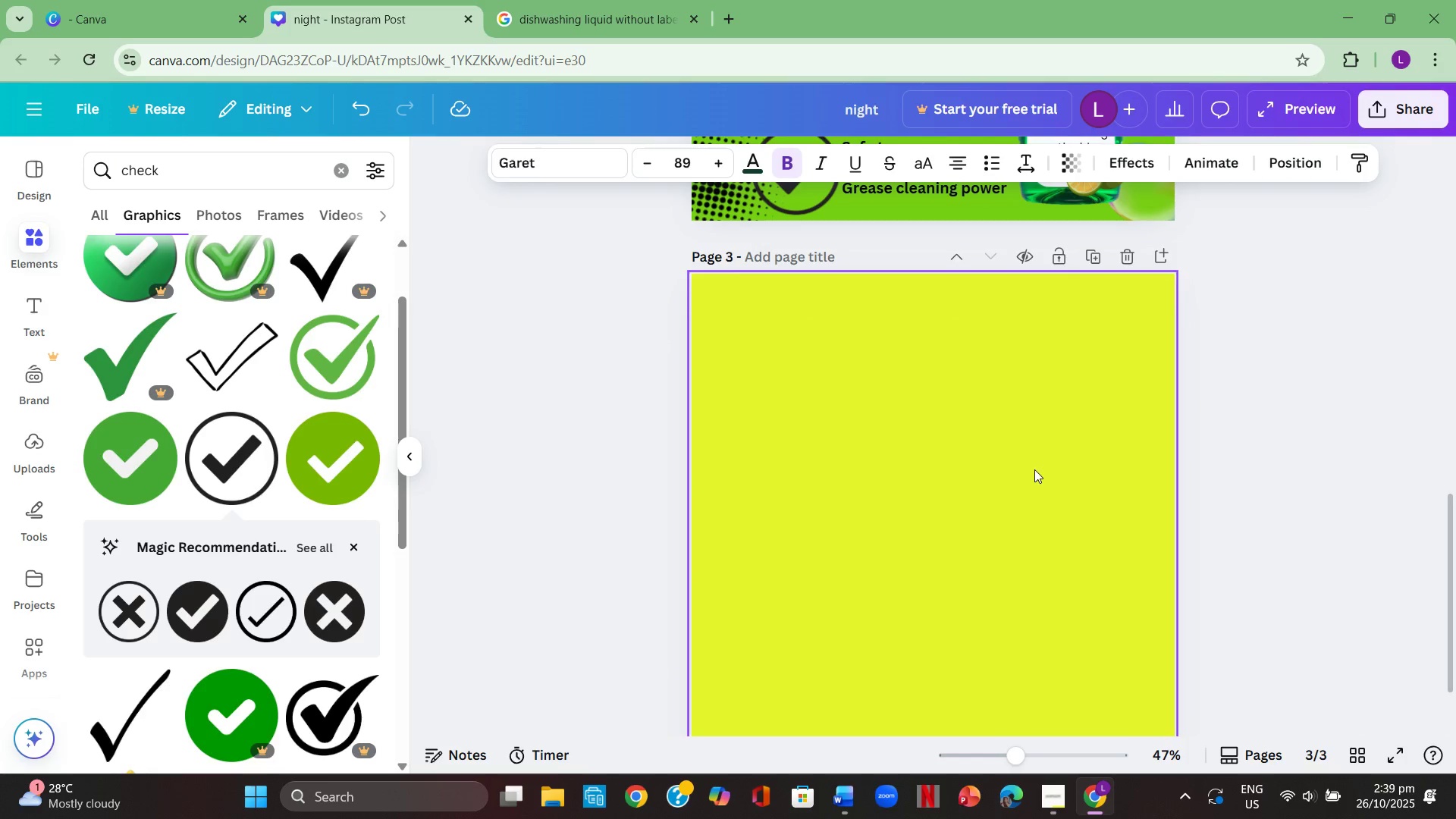 
left_click([1023, 467])
 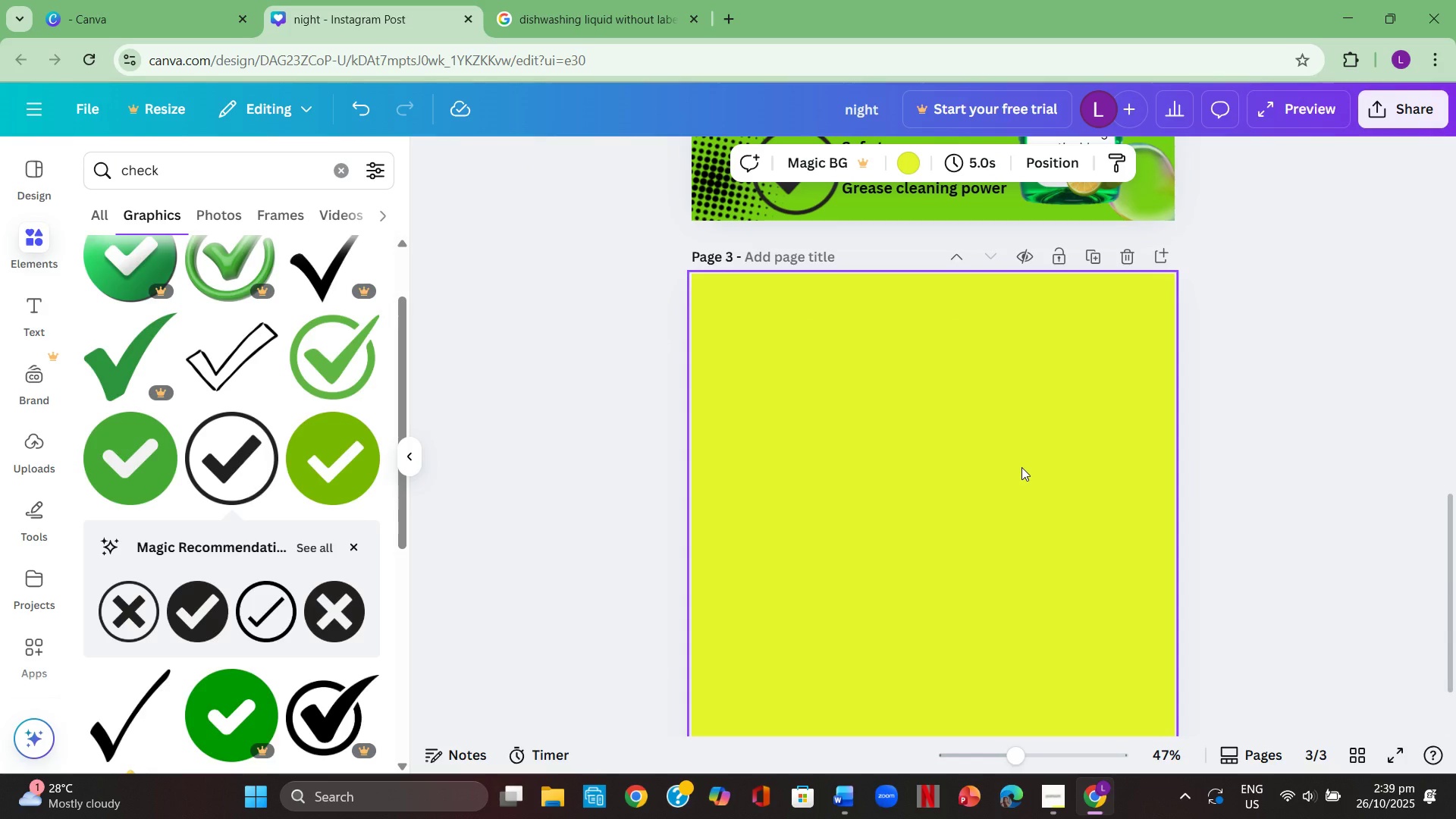 
key(Control+V)
 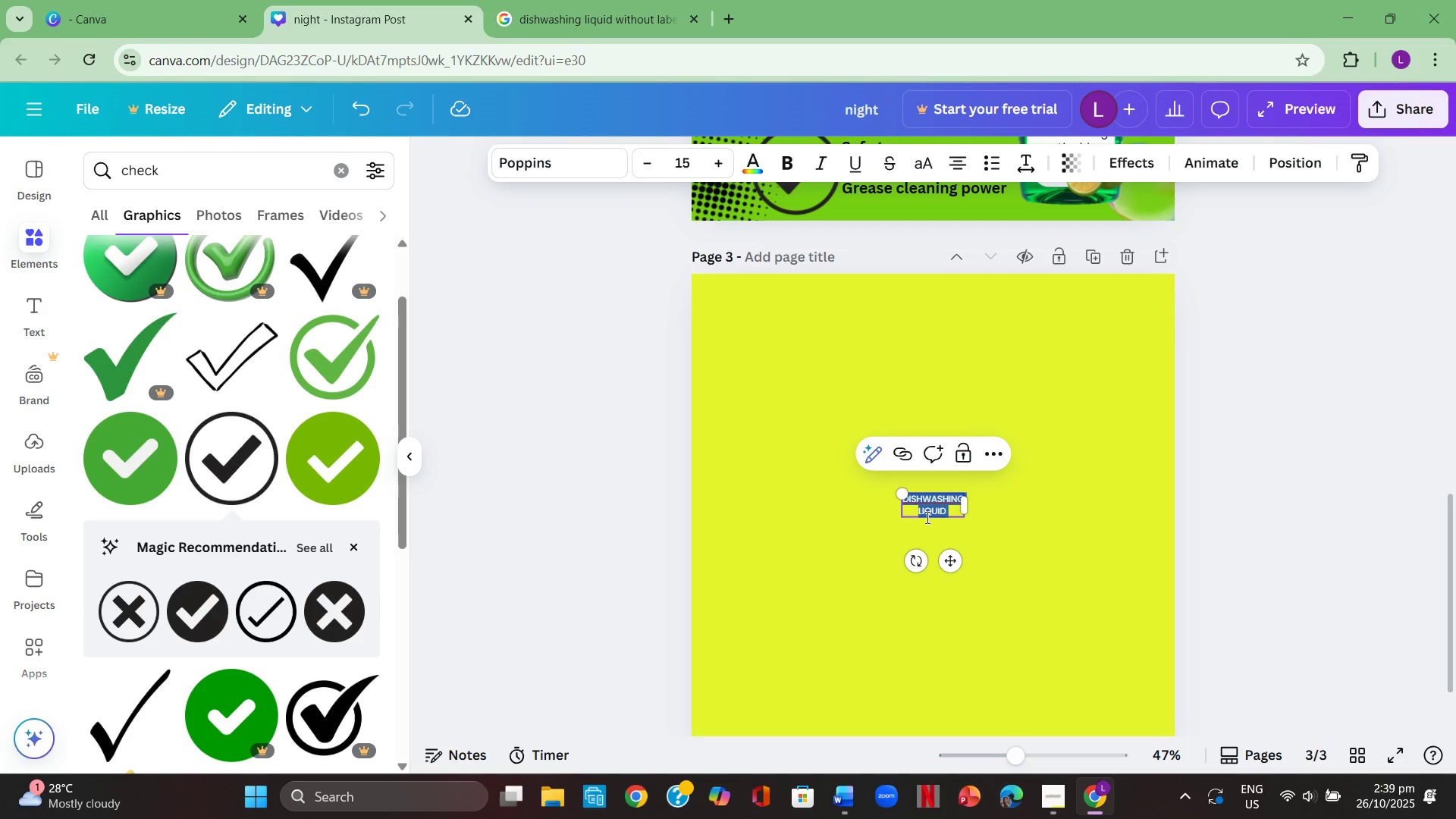 
key(Backspace)
 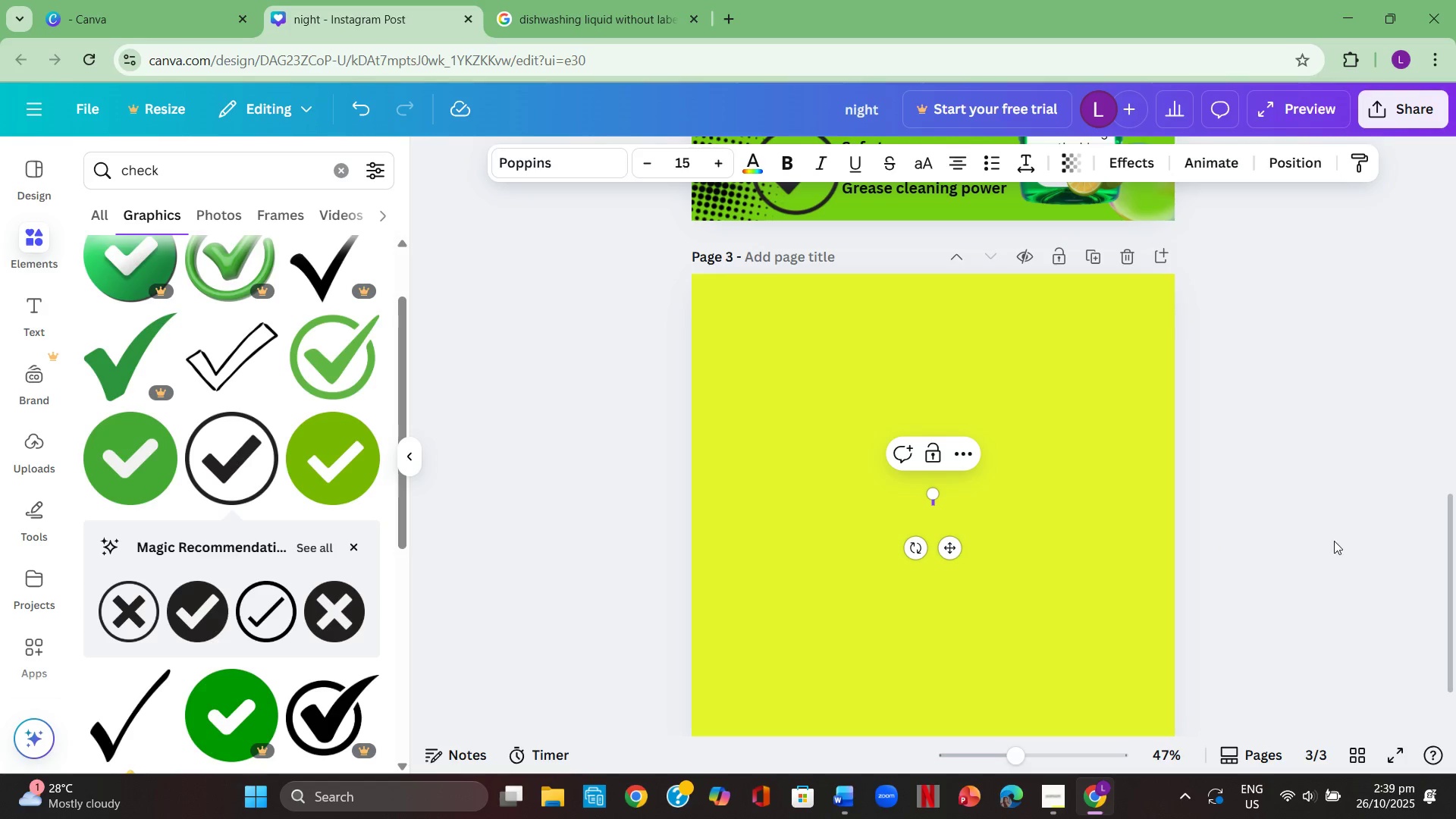 
left_click([1334, 541])
 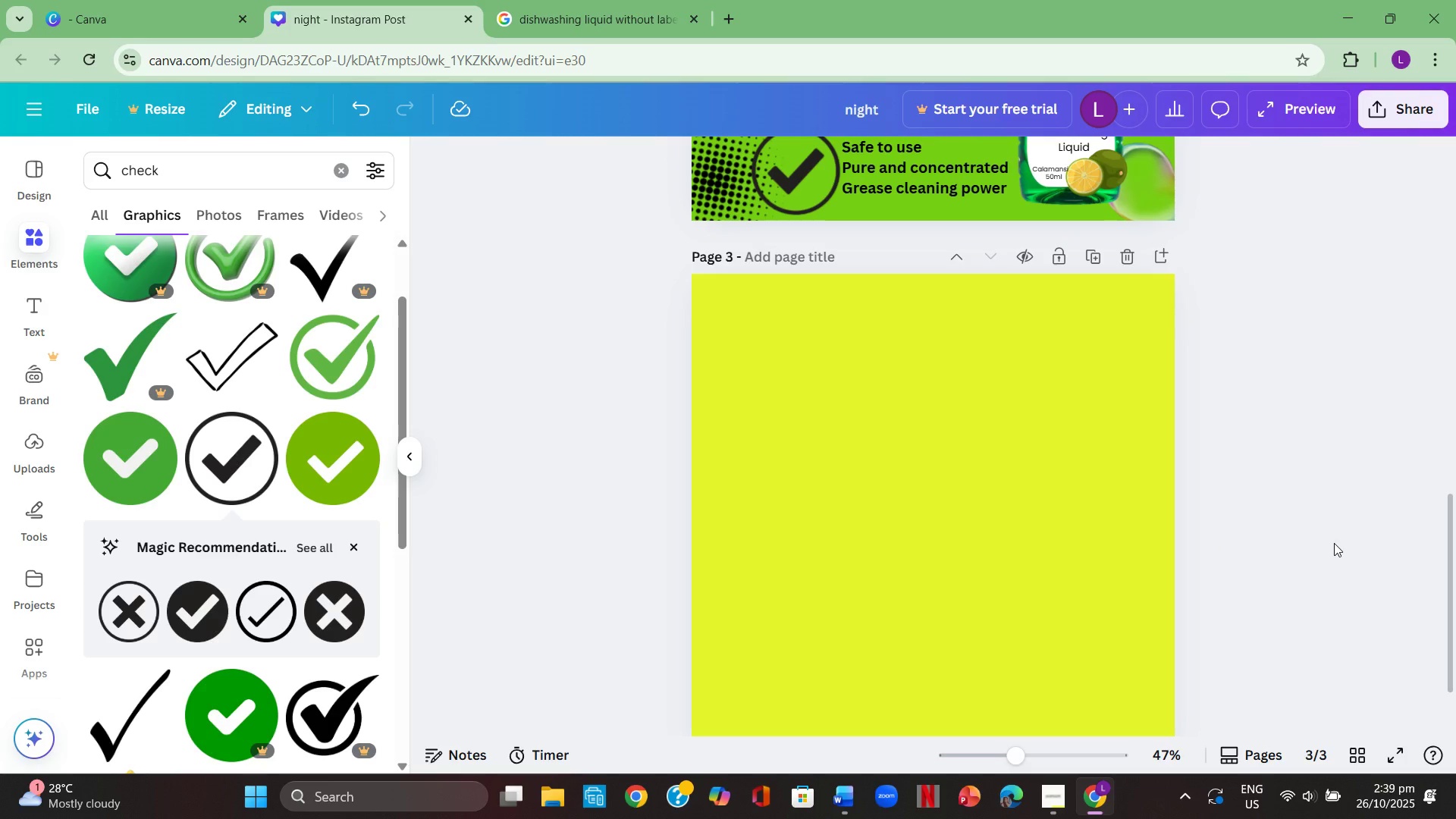 
key(Control+V)
 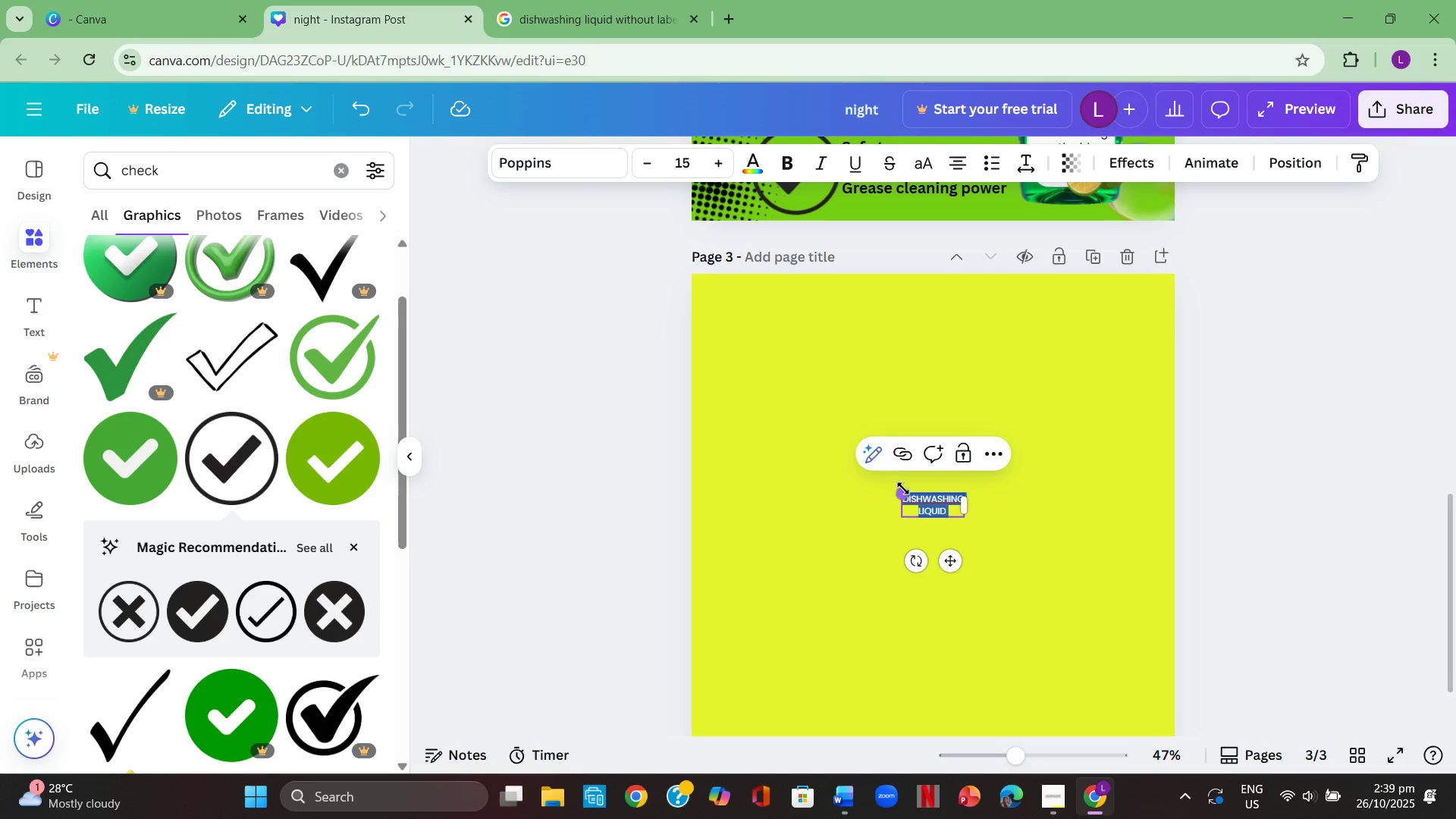 
left_click([905, 496])
 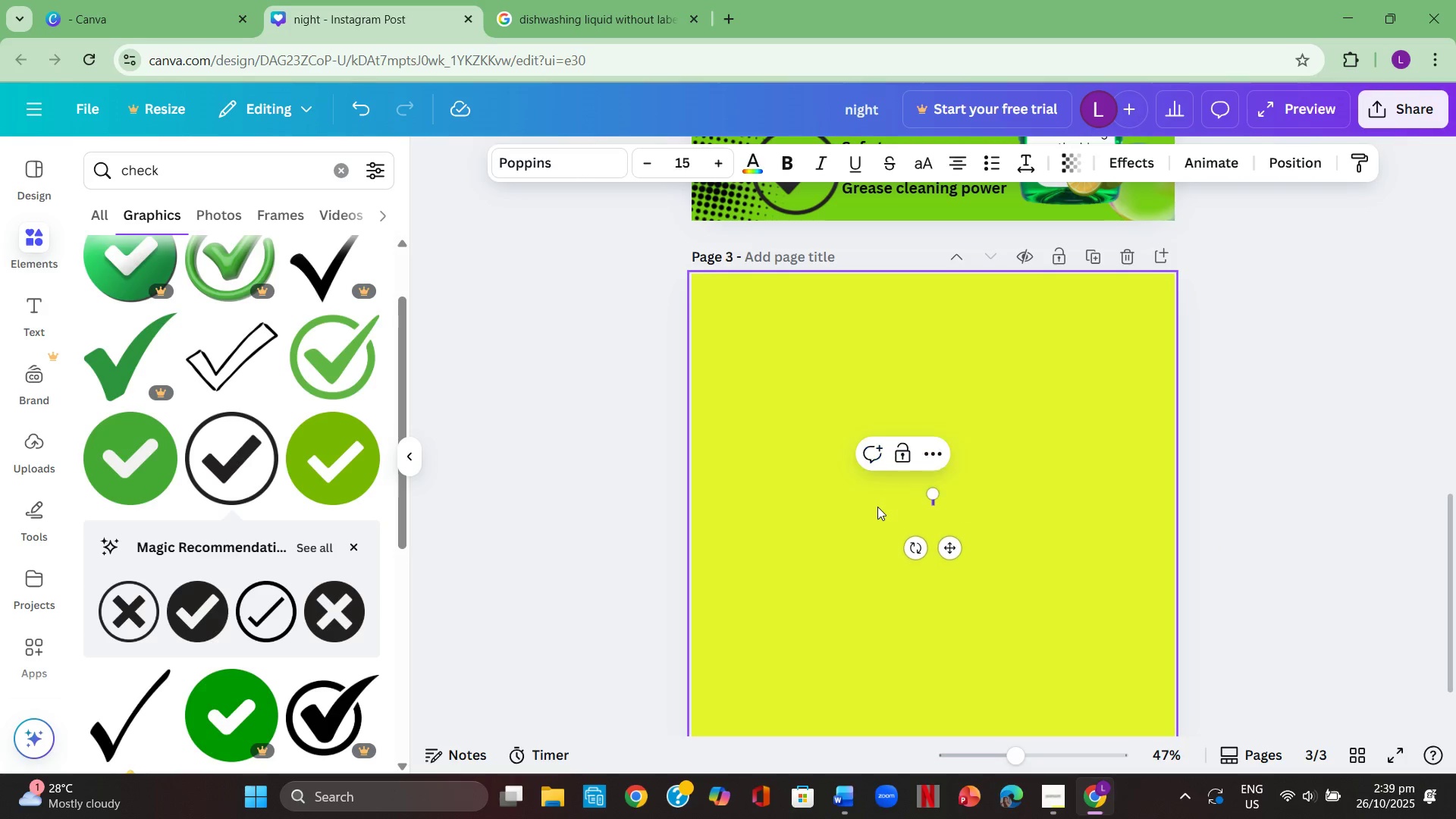 
key(Backspace)
 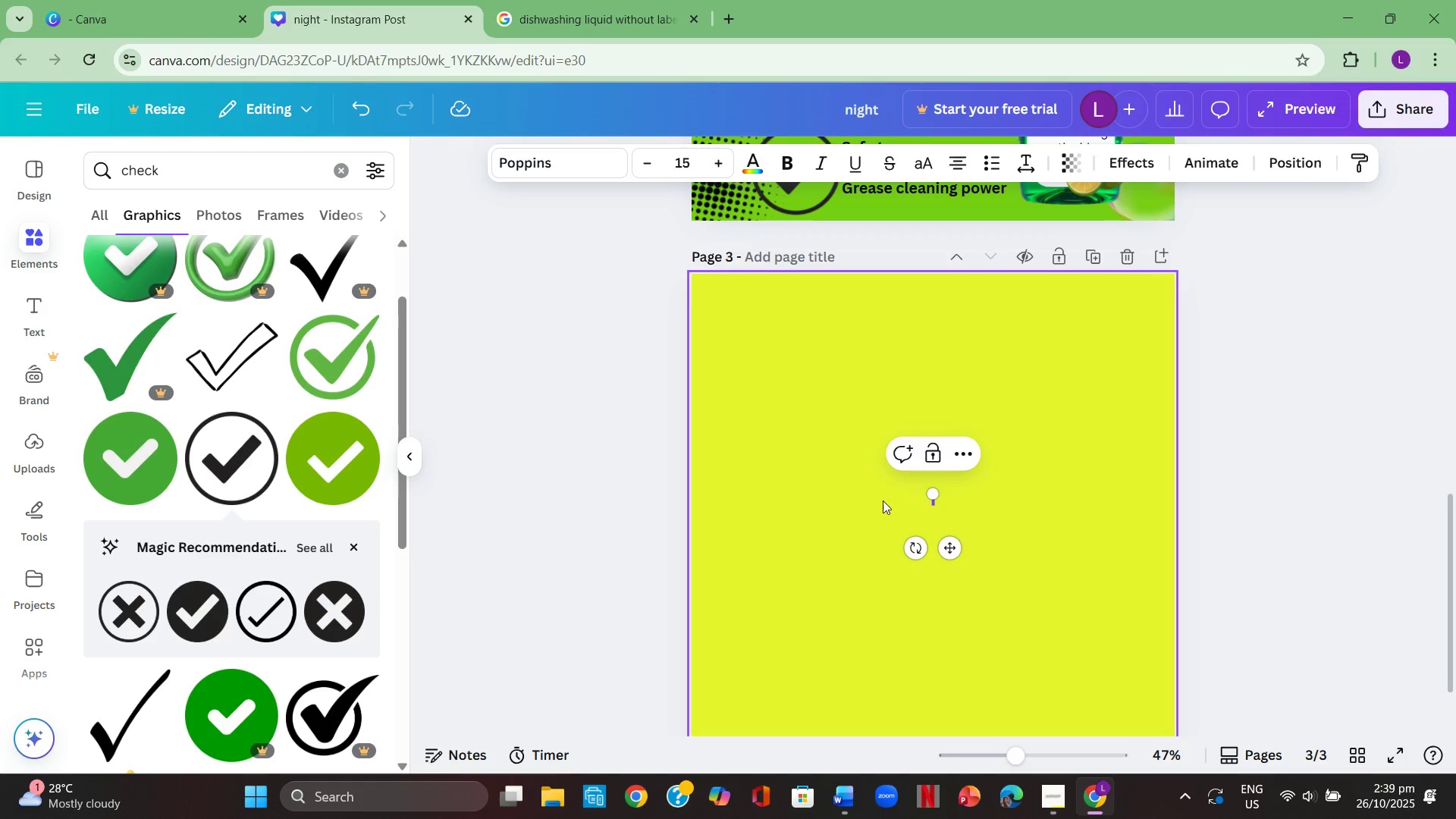 
scroll: coordinate [884, 500], scroll_direction: up, amount: 5.0
 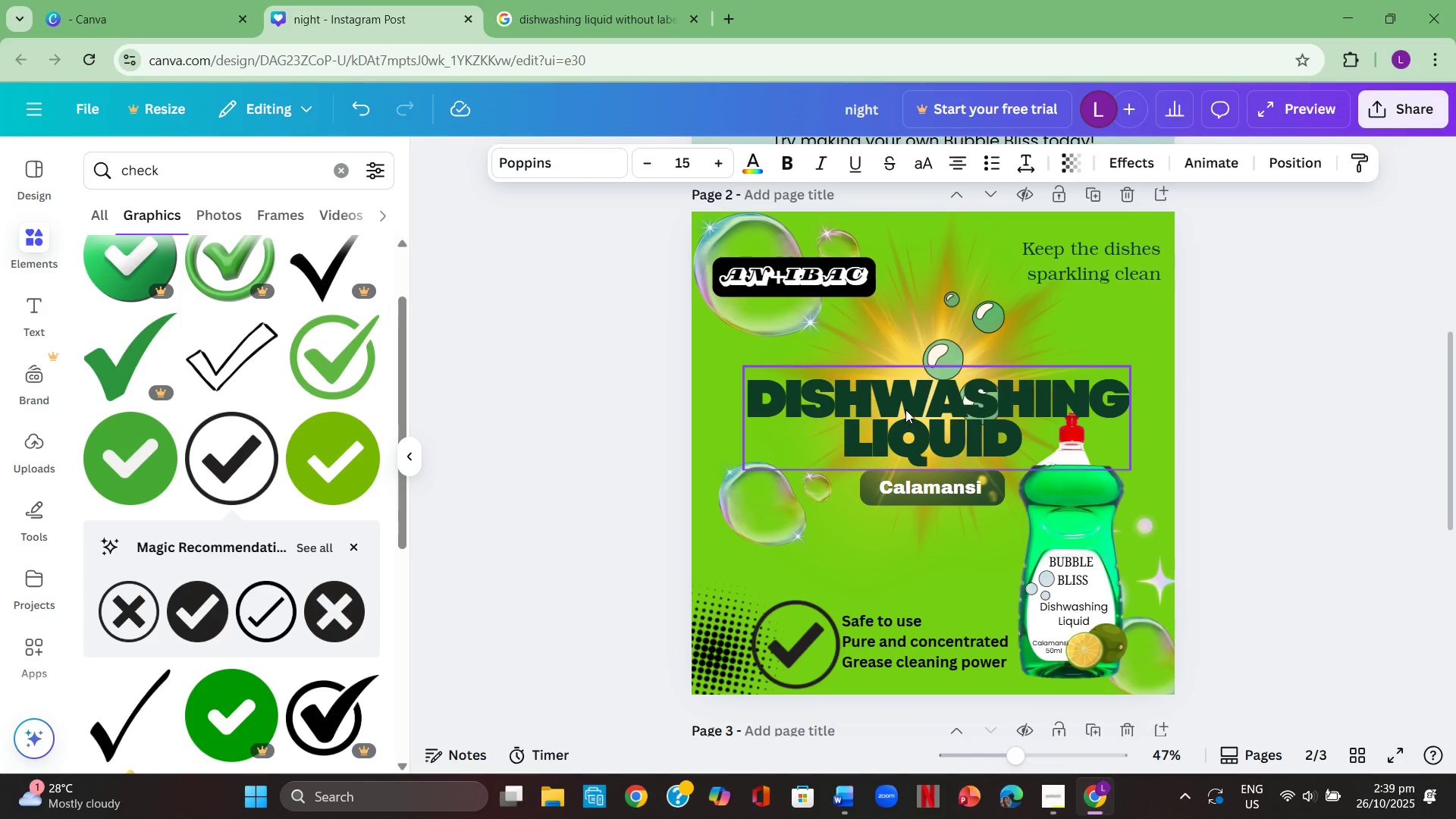 
left_click([908, 404])
 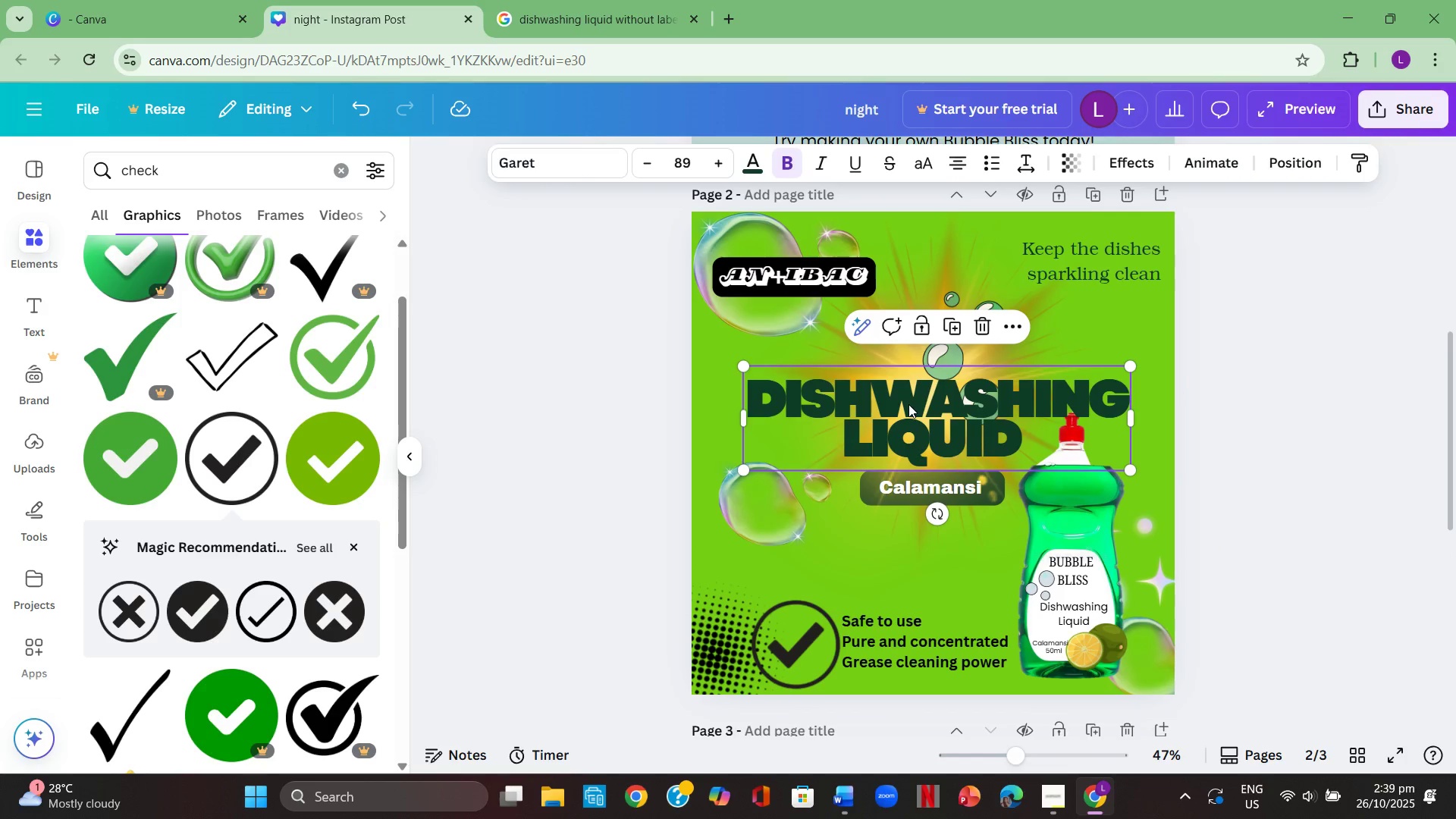 
right_click([908, 404])
 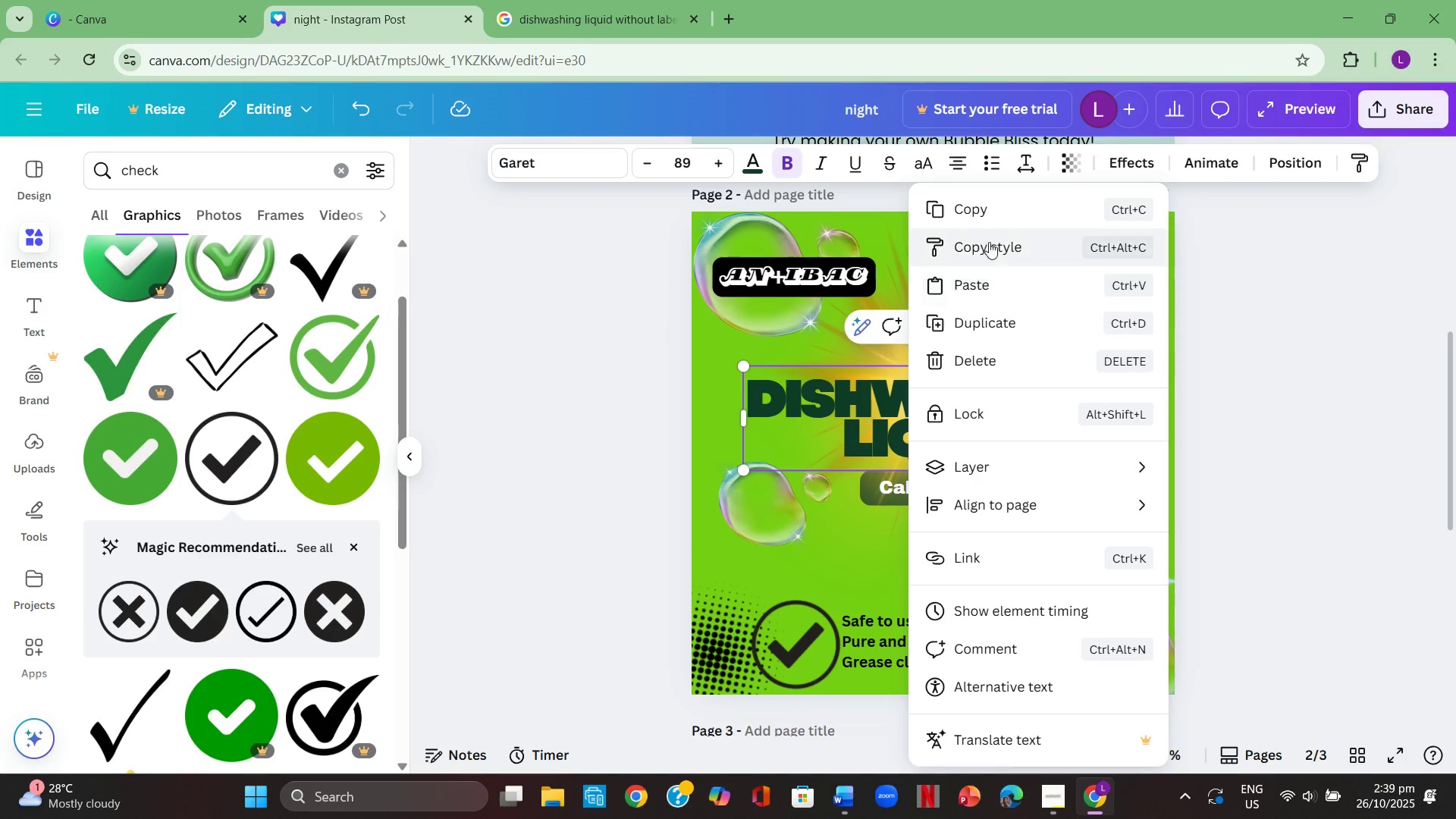 
left_click([1006, 218])
 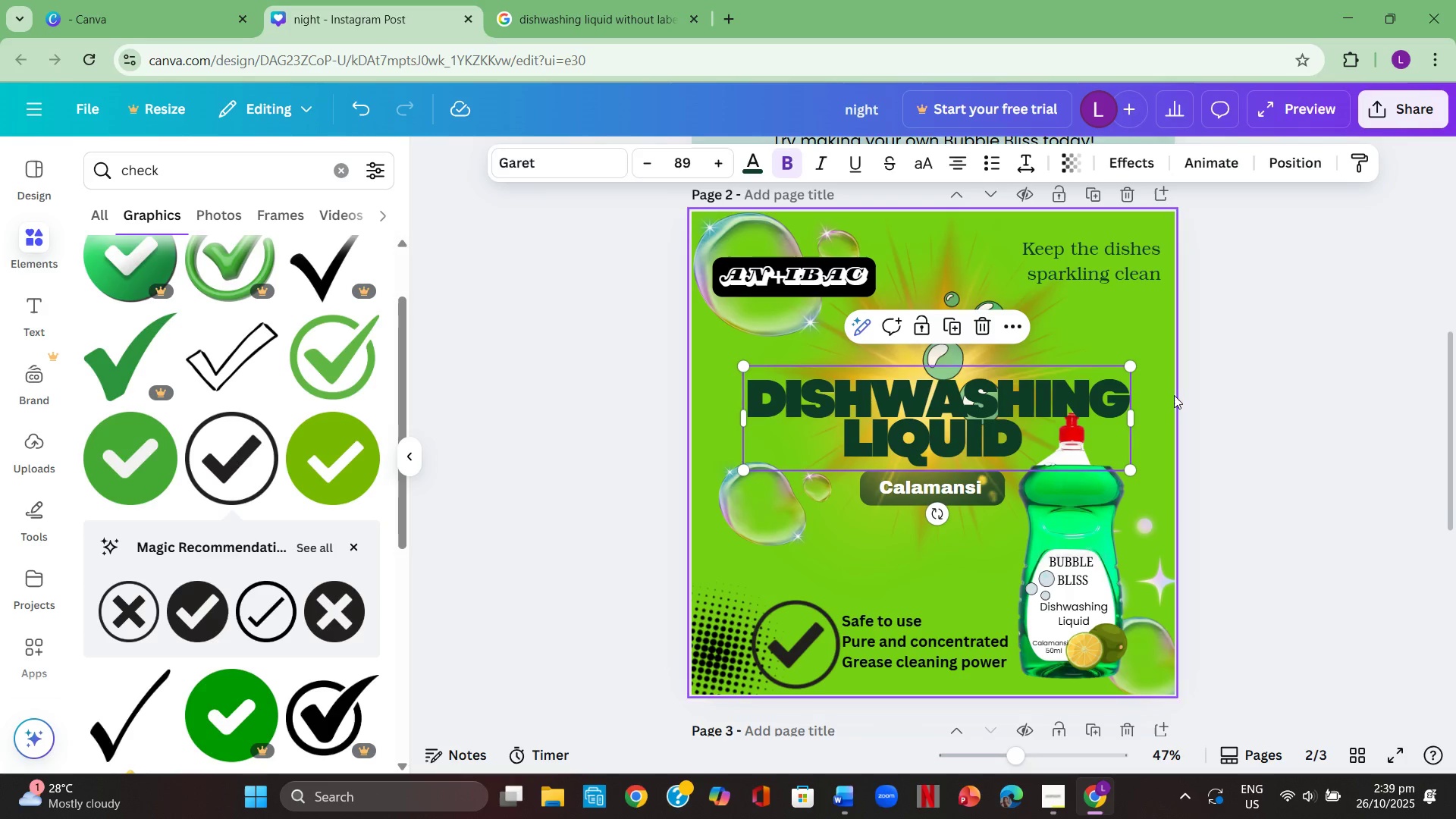 
scroll: coordinate [1195, 413], scroll_direction: down, amount: 5.0
 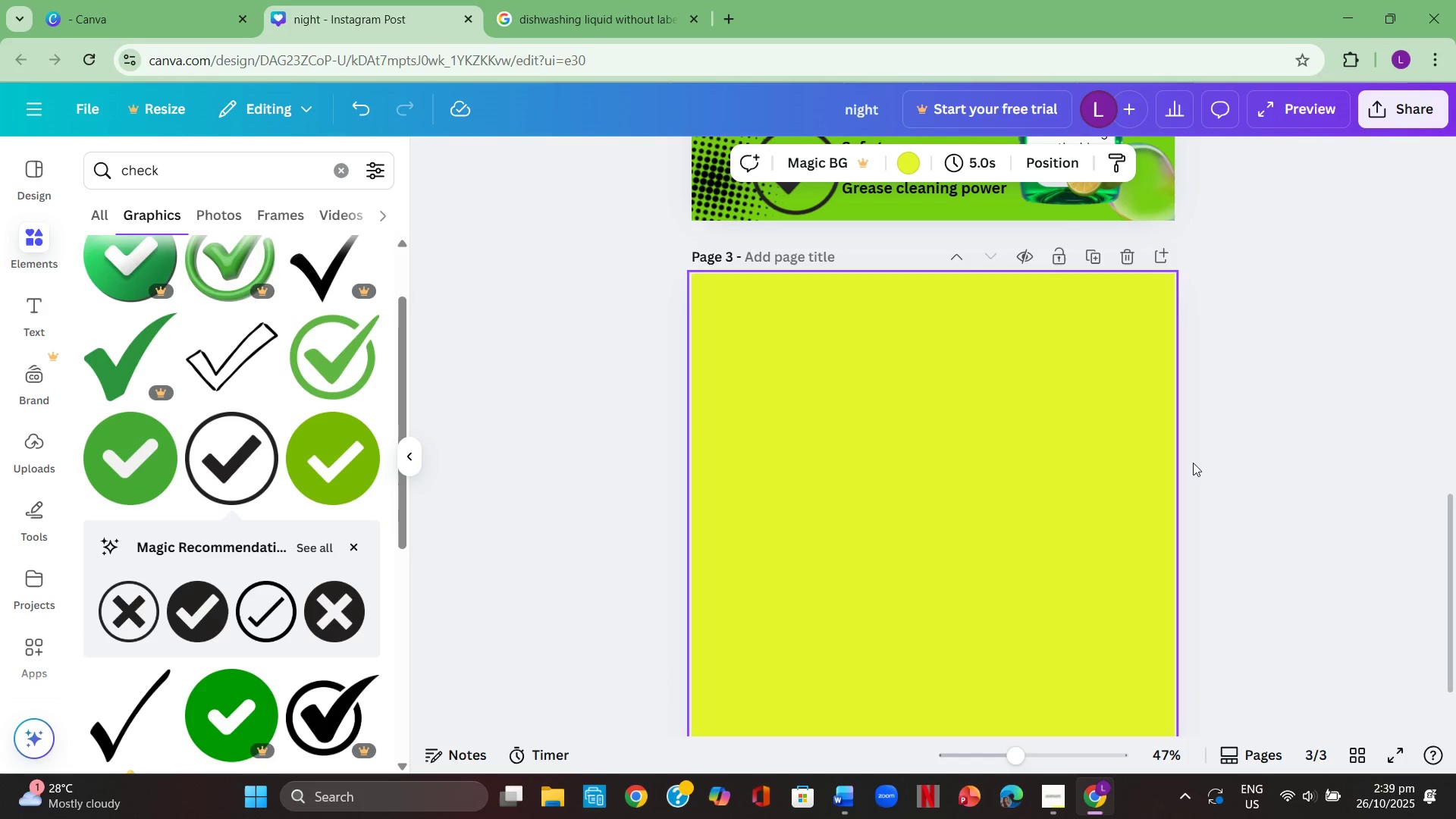 
double_click([1259, 471])
 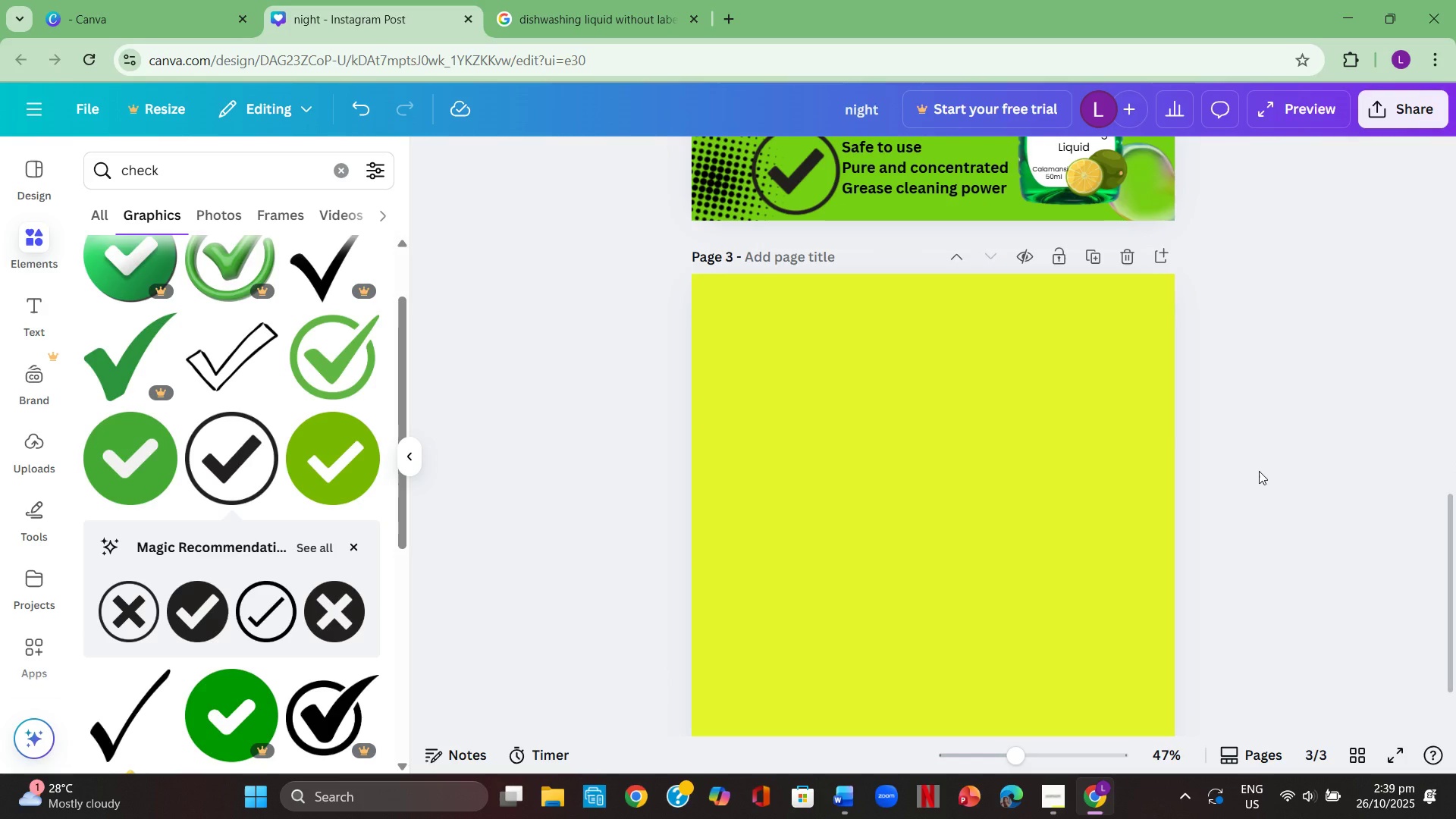 
key(Control+V)
 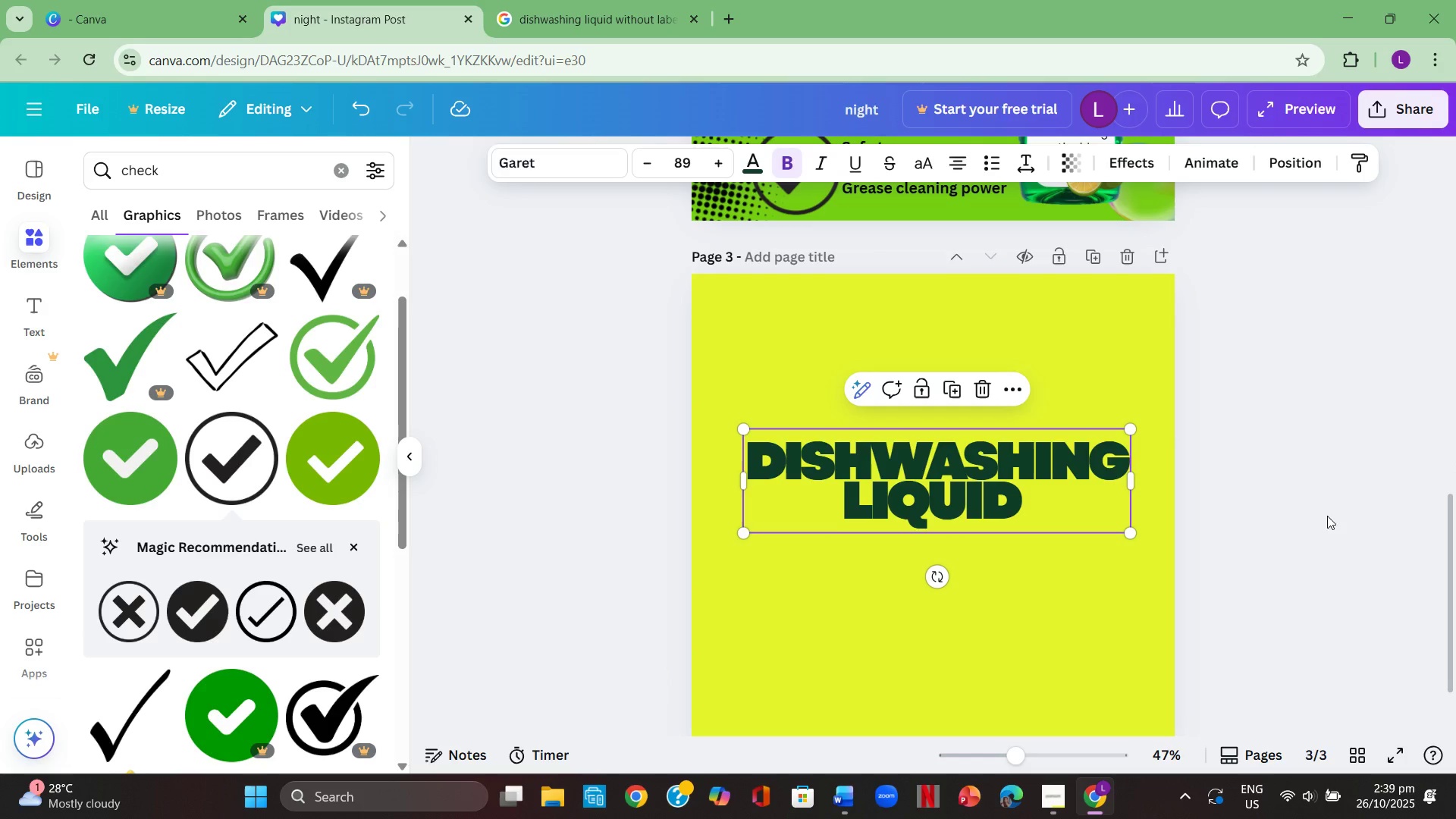 
scroll: coordinate [1339, 520], scroll_direction: down, amount: 1.0
 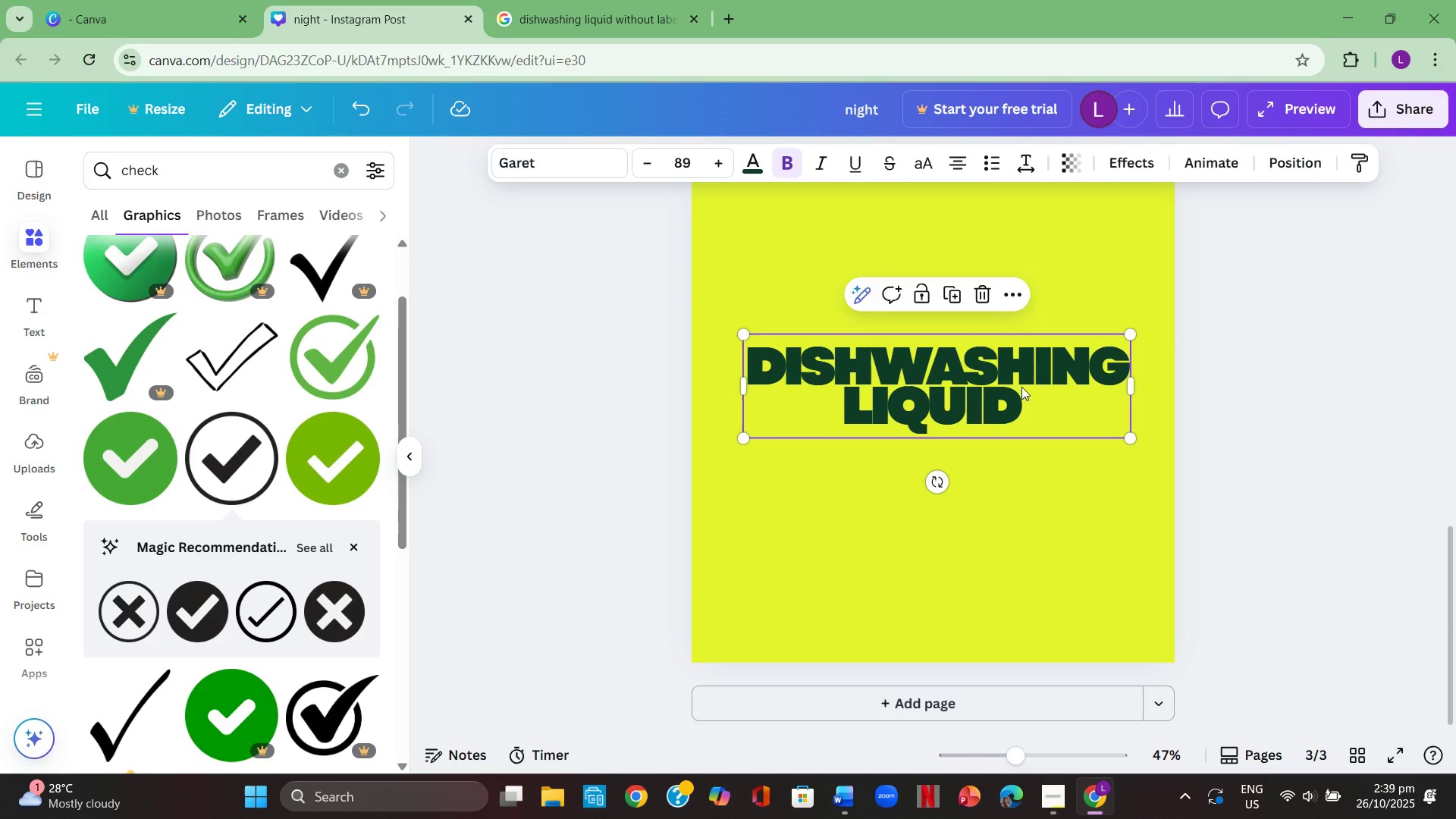 
left_click_drag(start_coordinate=[1026, 398], to_coordinate=[1025, 412])
 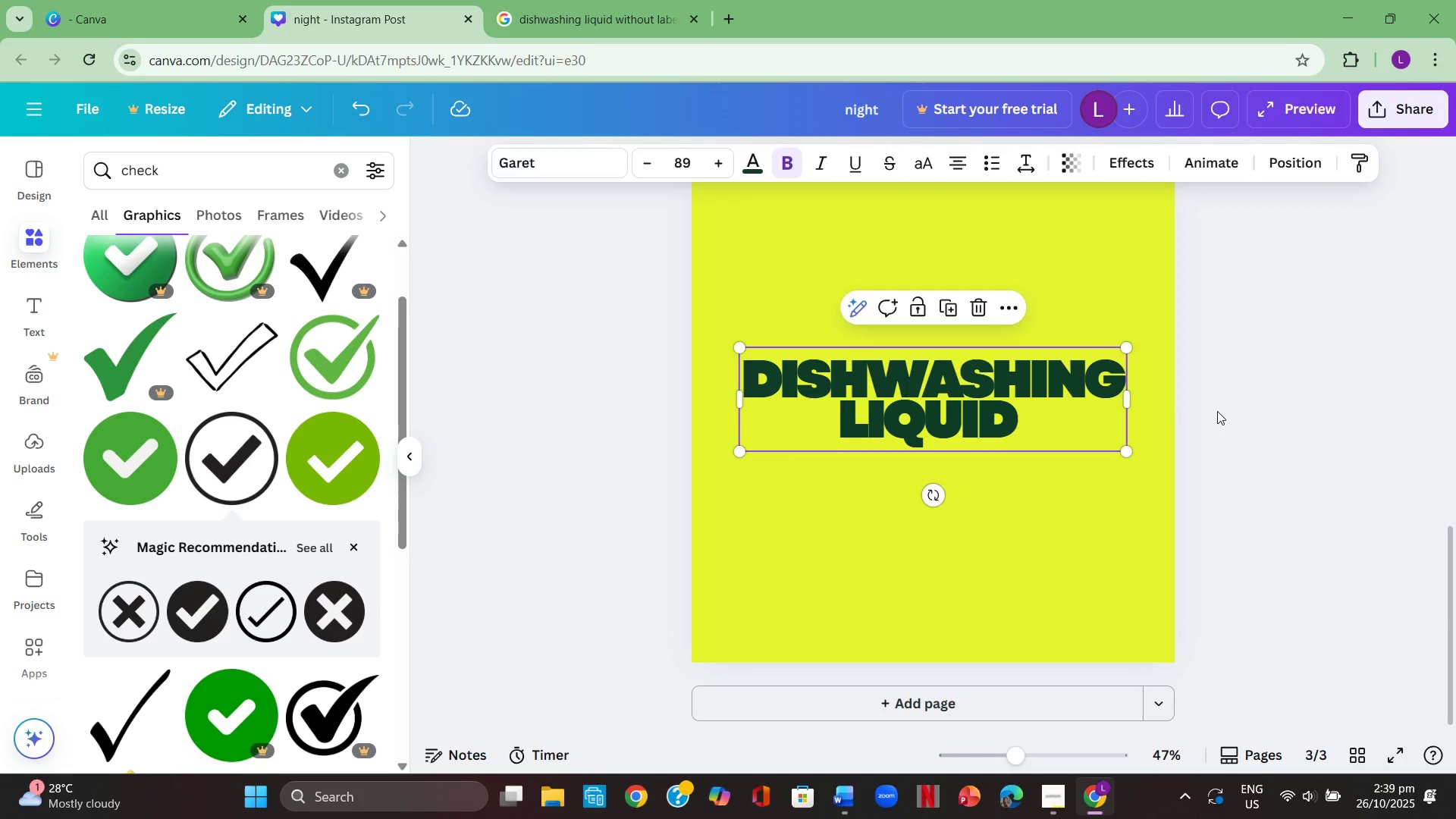 
left_click([1217, 411])
 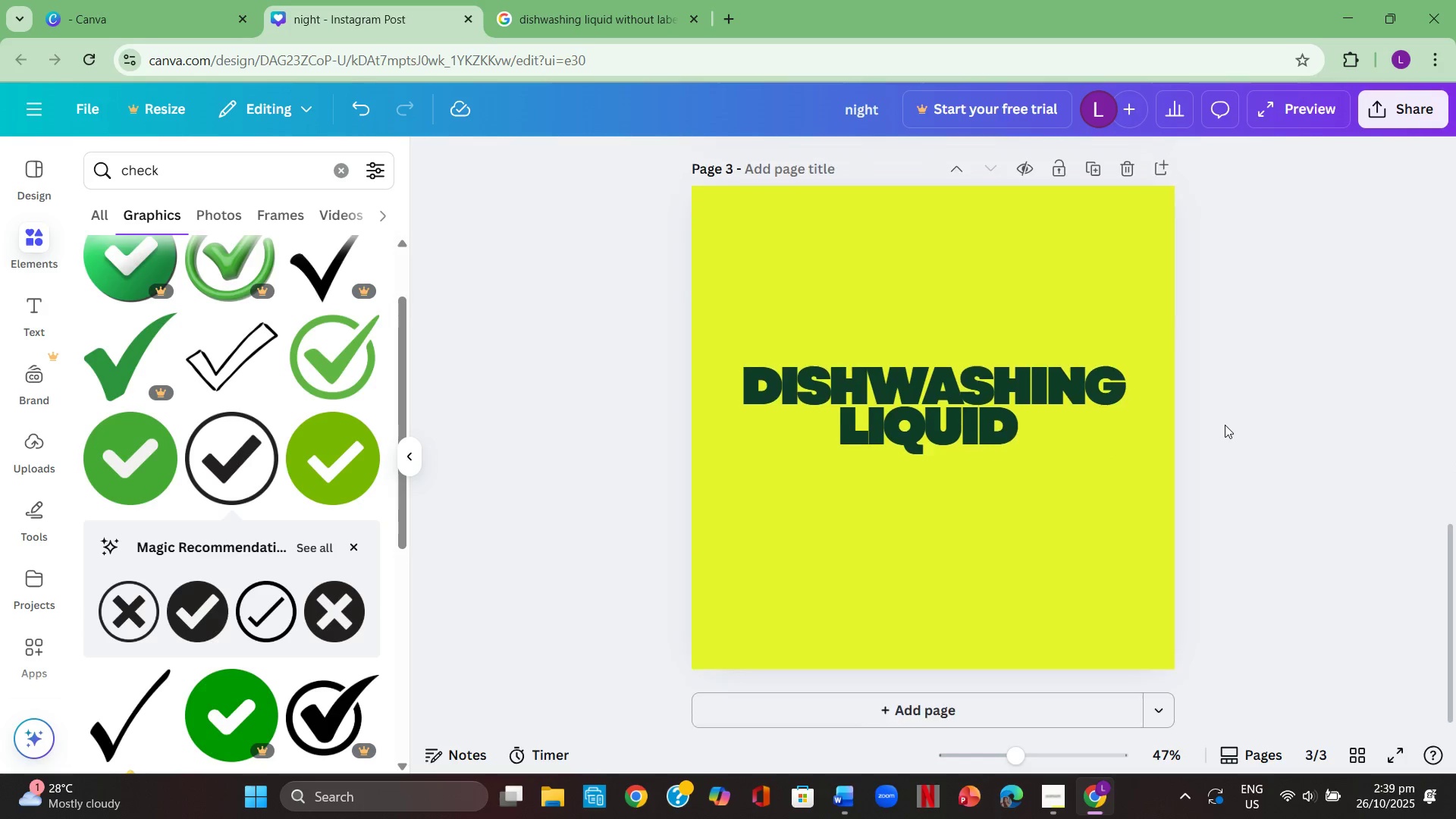 
scroll: coordinate [1225, 425], scroll_direction: none, amount: 0.0
 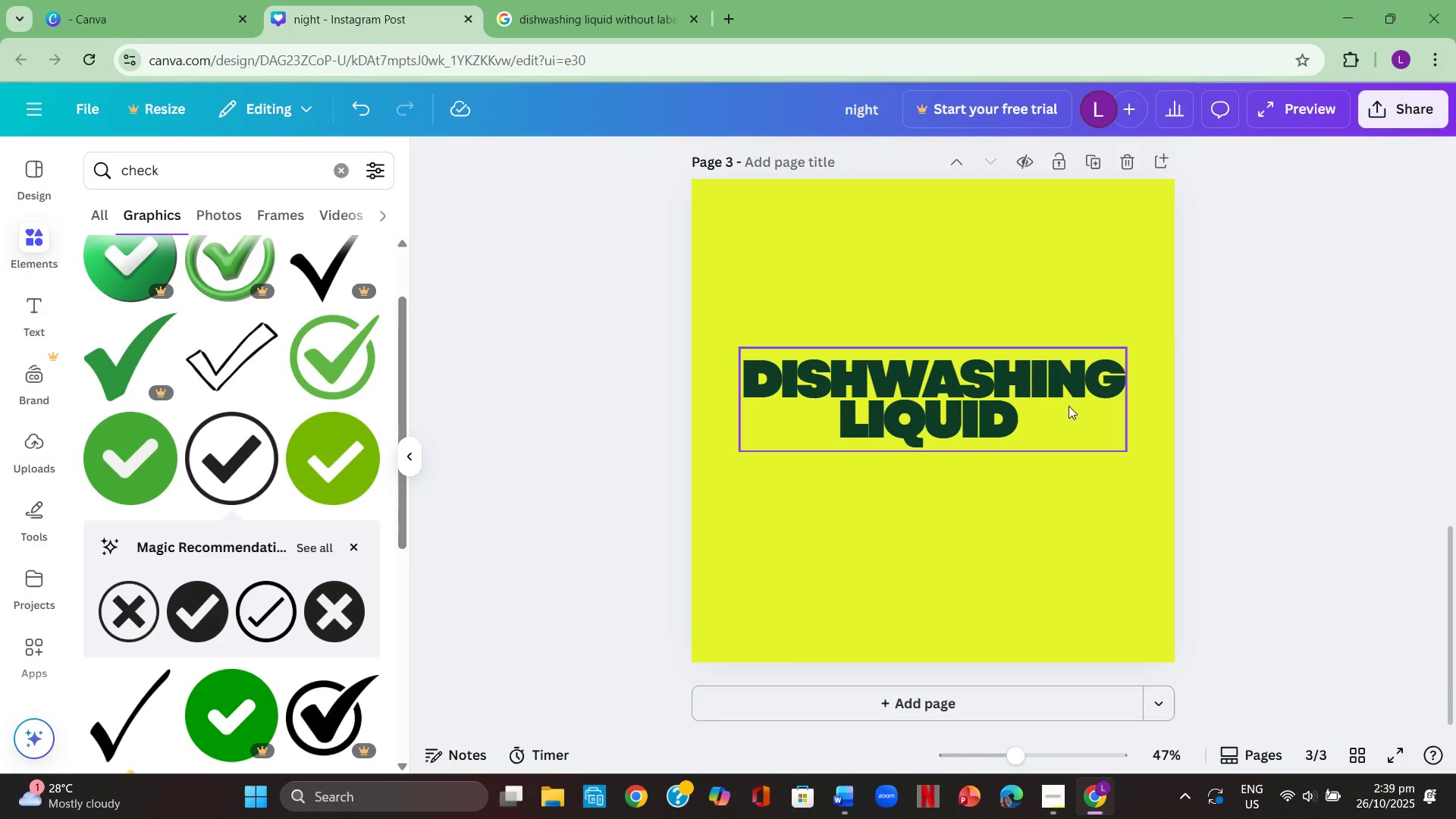 
left_click_drag(start_coordinate=[1048, 393], to_coordinate=[1050, 402])
 